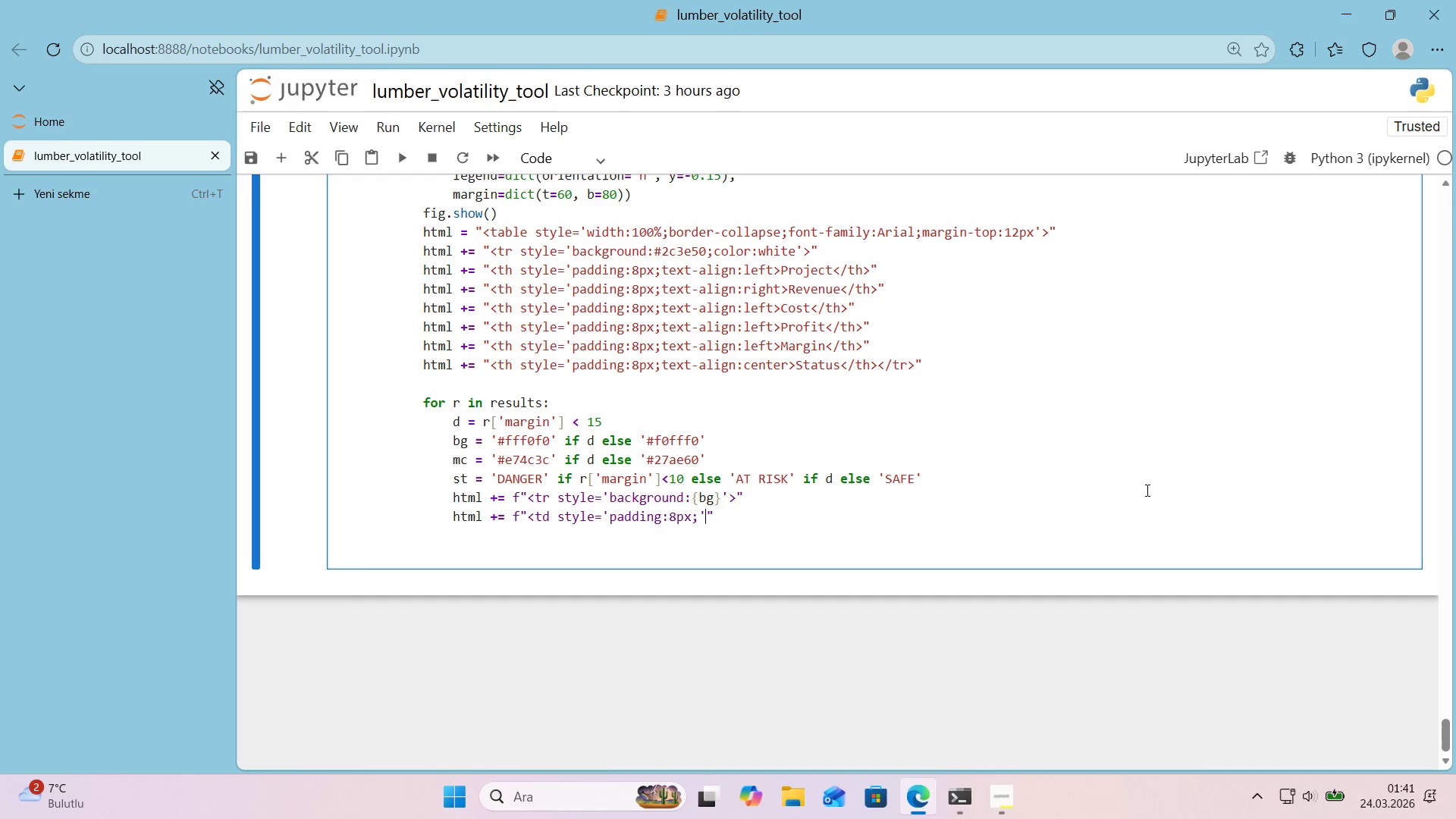 
key(ArrowLeft)
 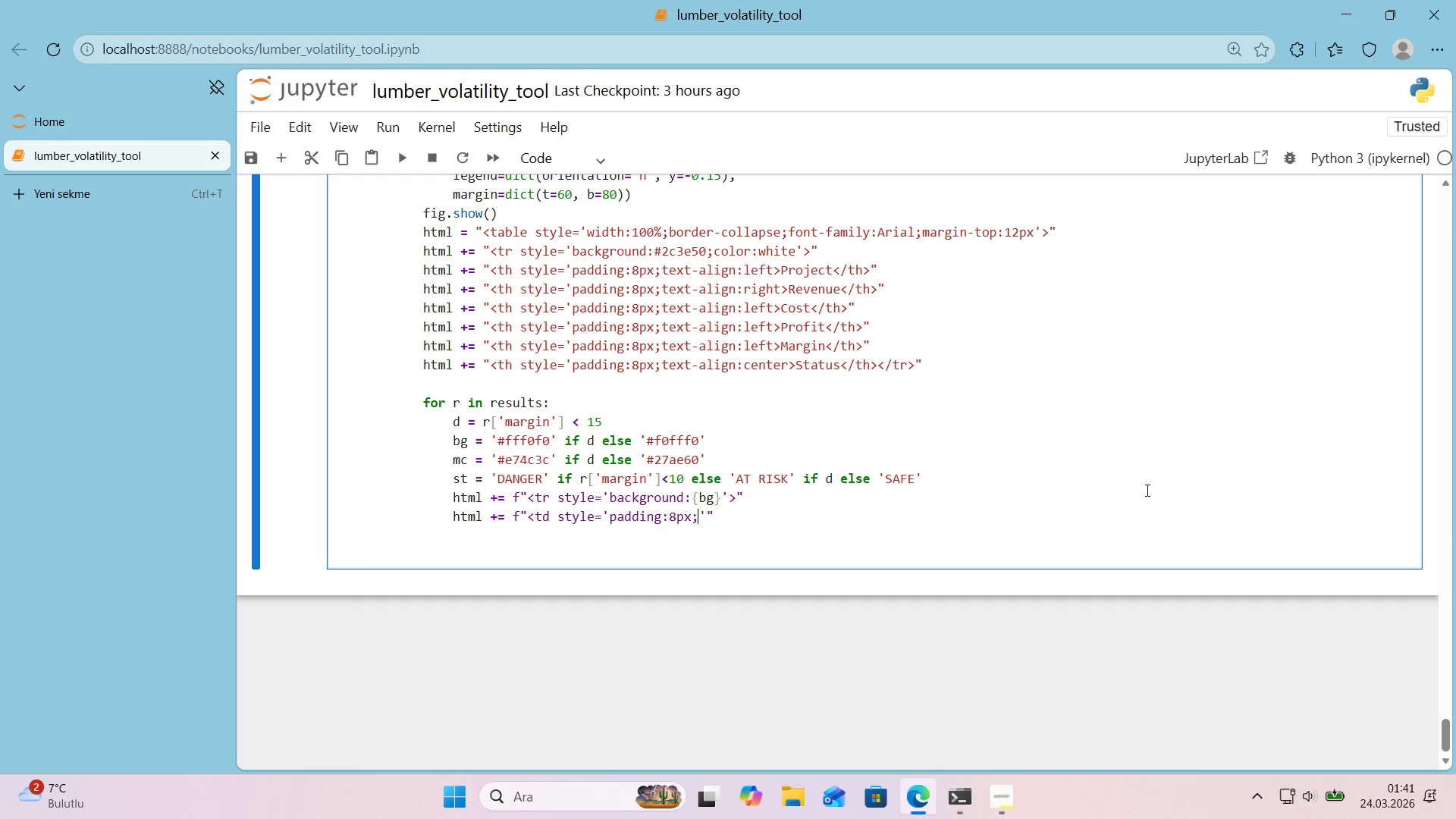 
type(font-we'ght>bold[Break])
 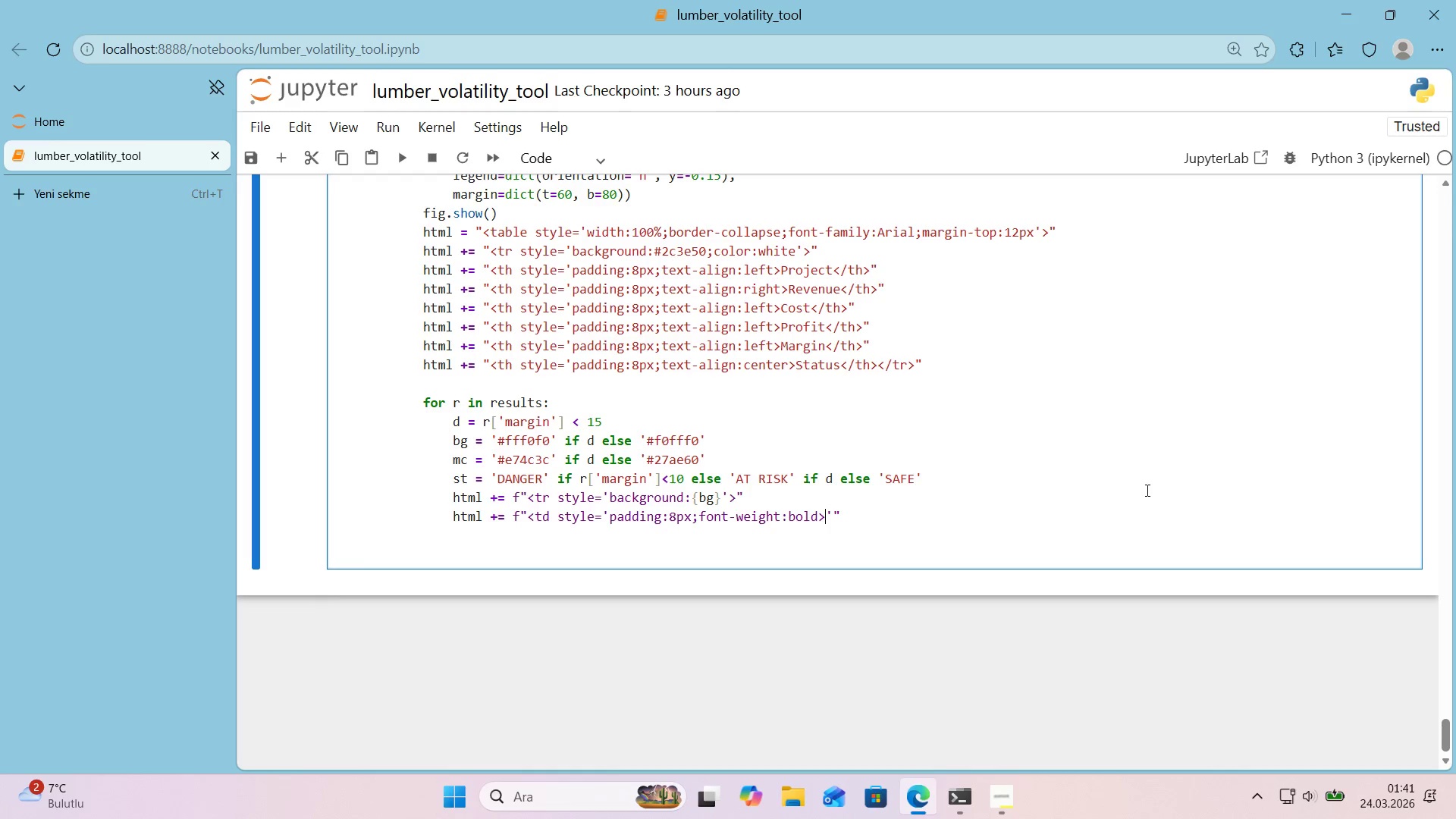 
key(Alt+Control+7)
 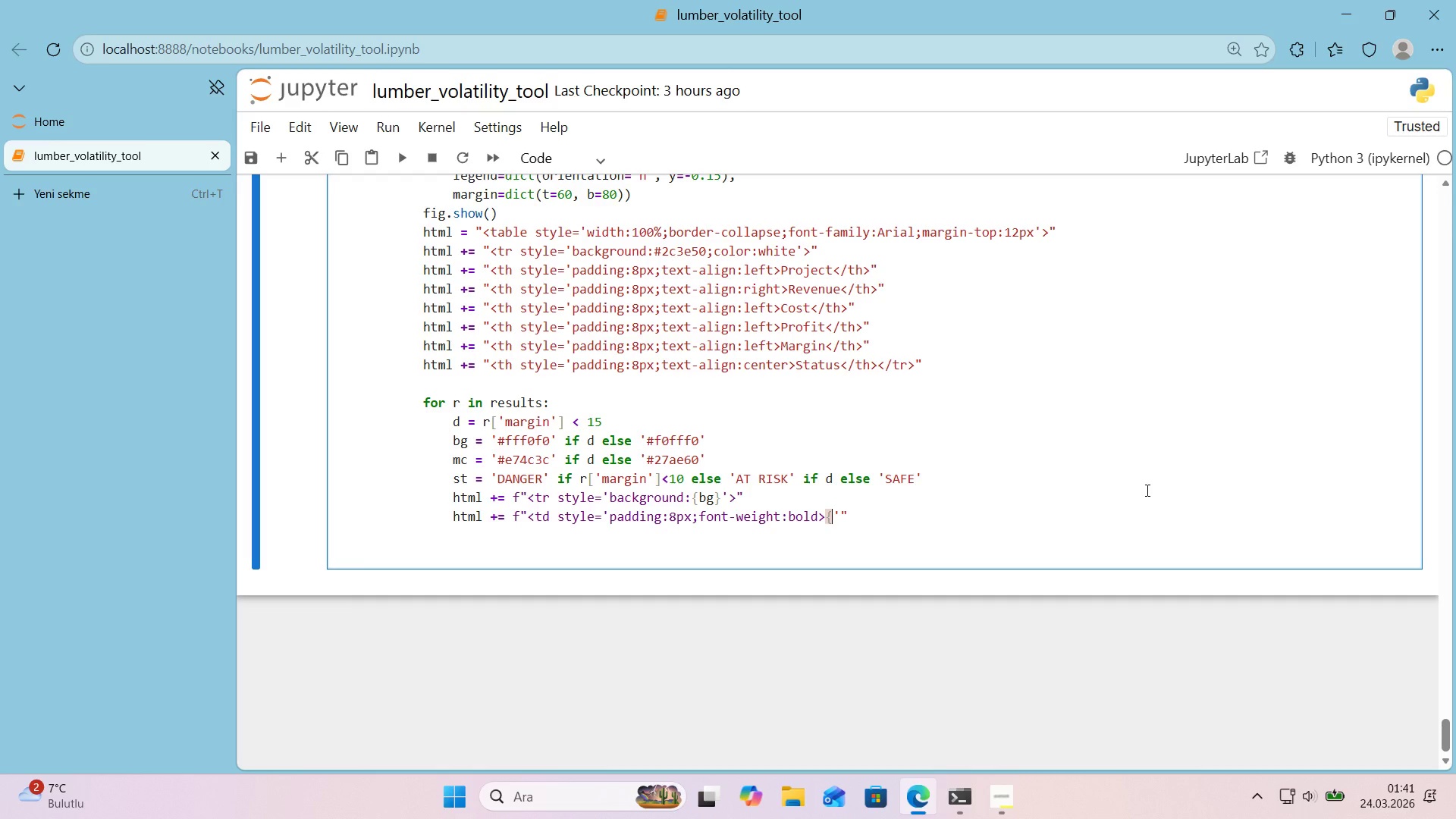 
key(Alt+Control+0)
 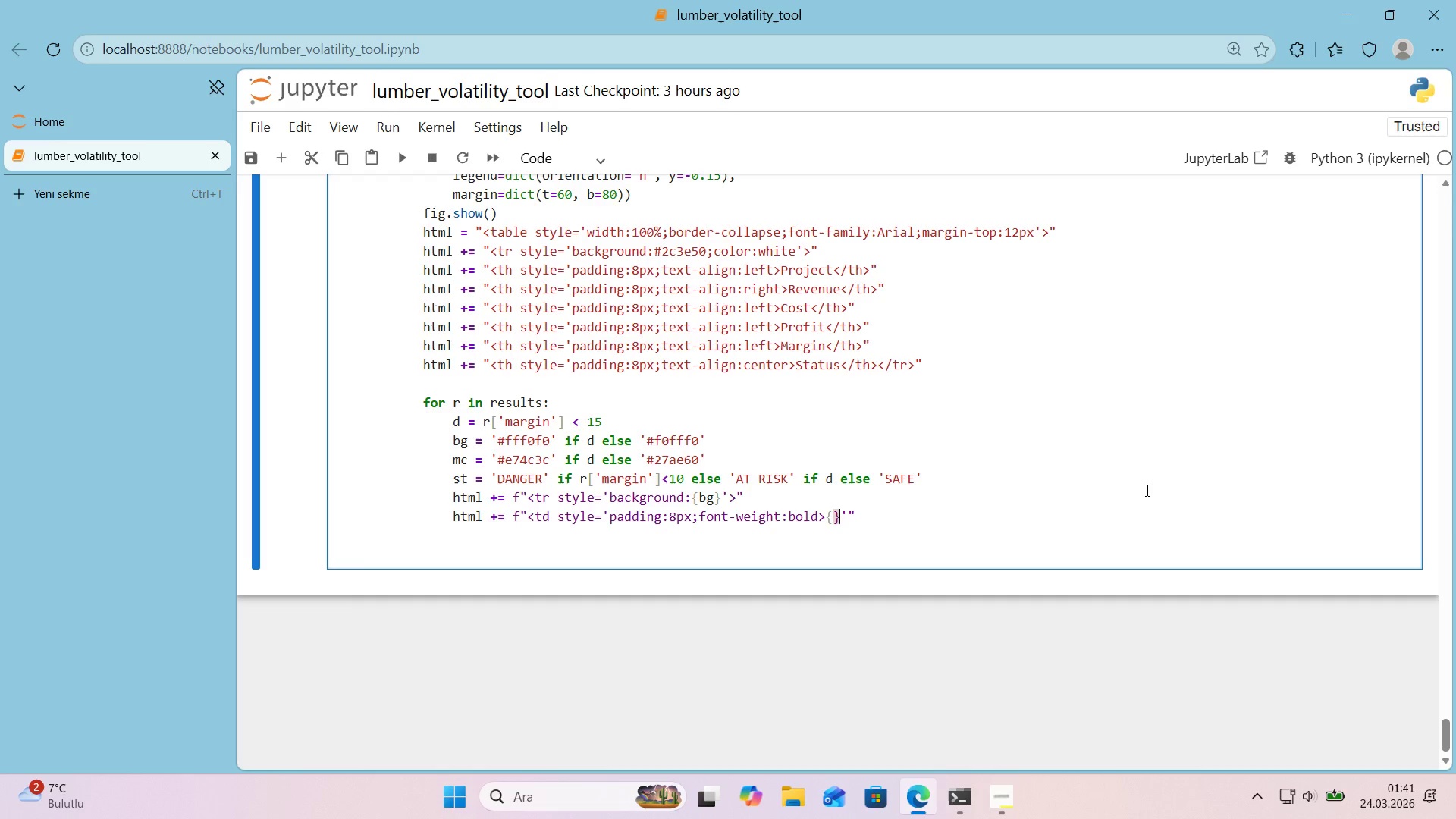 
key(ArrowLeft)
 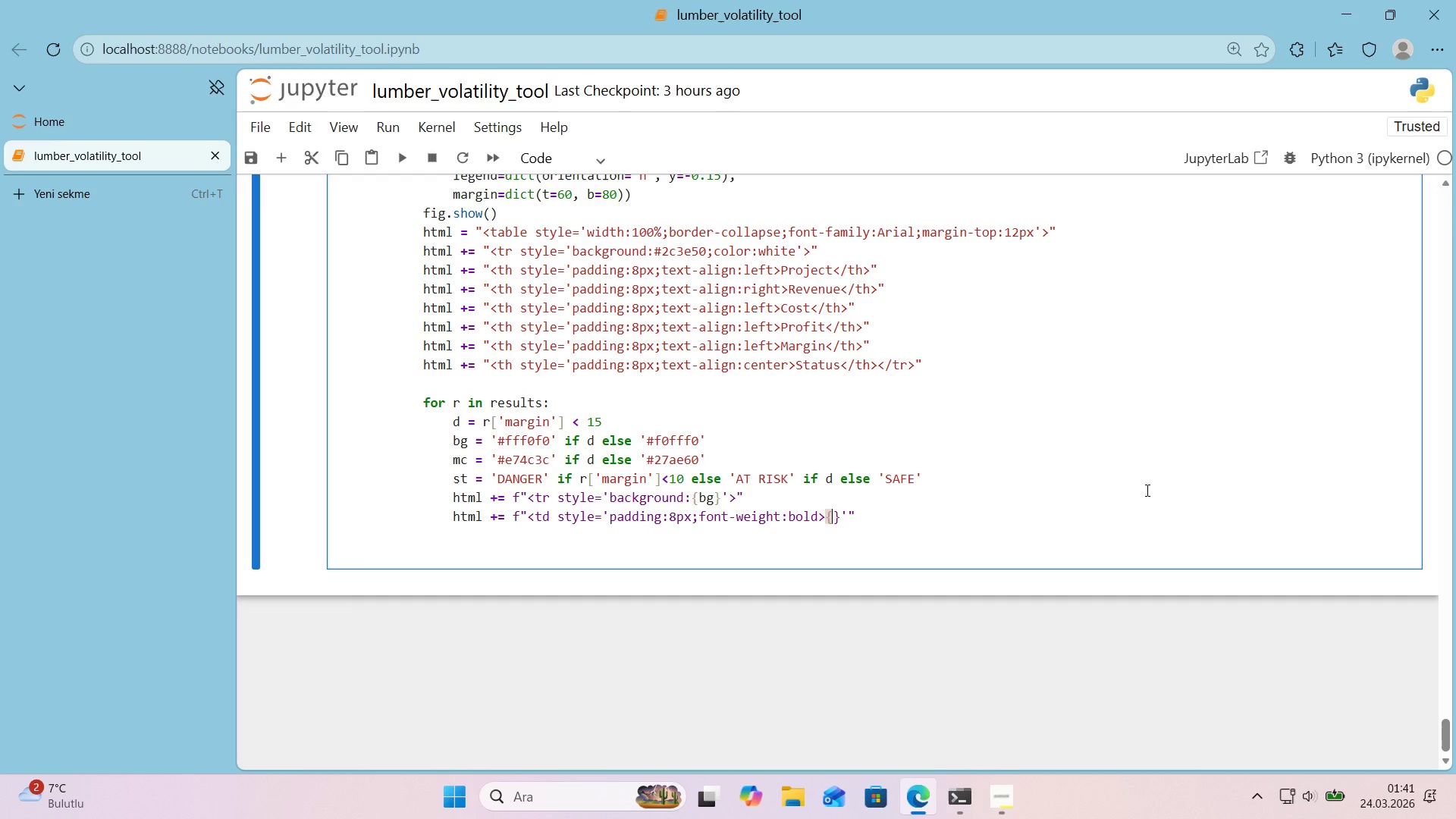 
type(@@)
 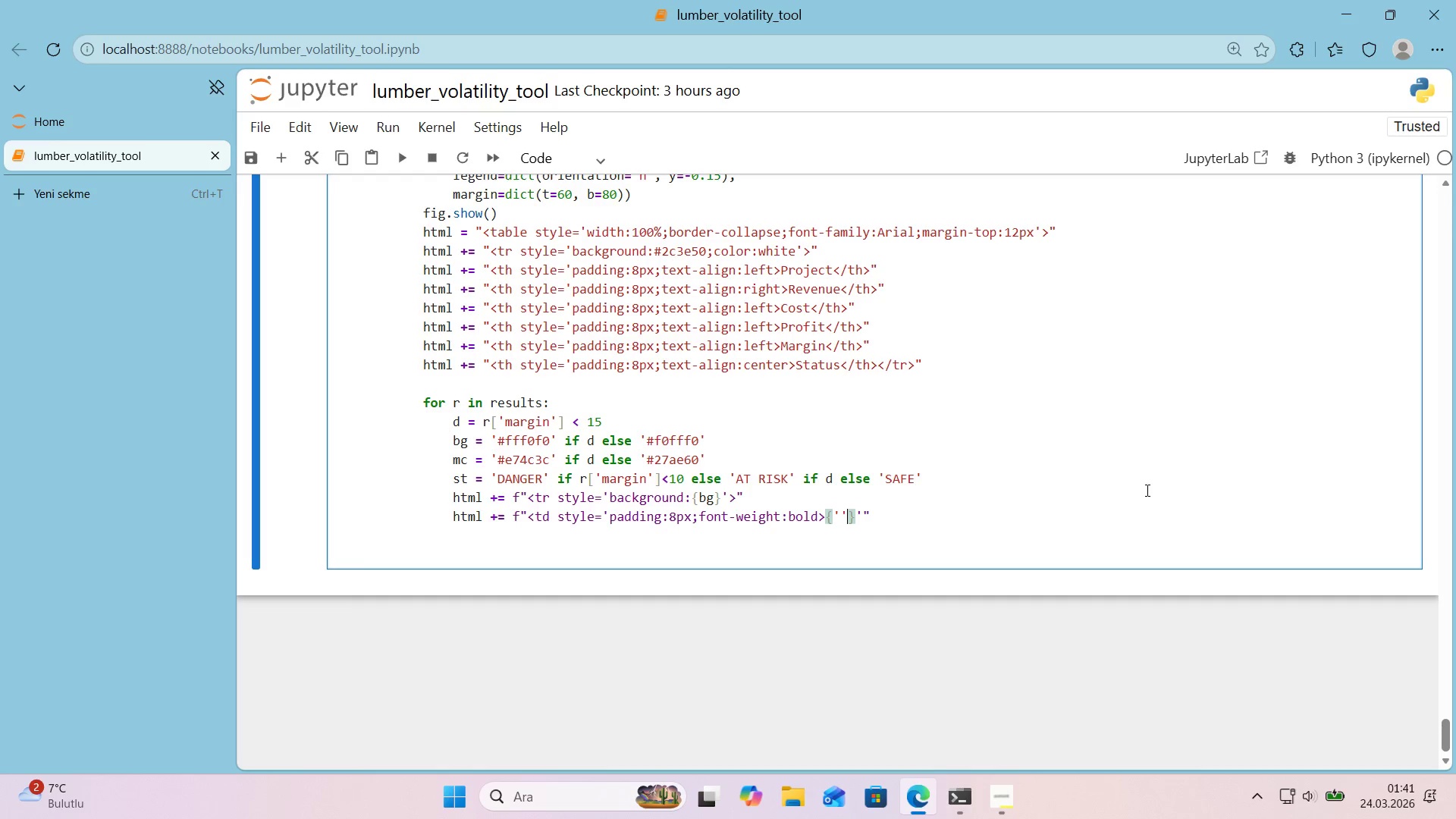 
key(ArrowLeft)
 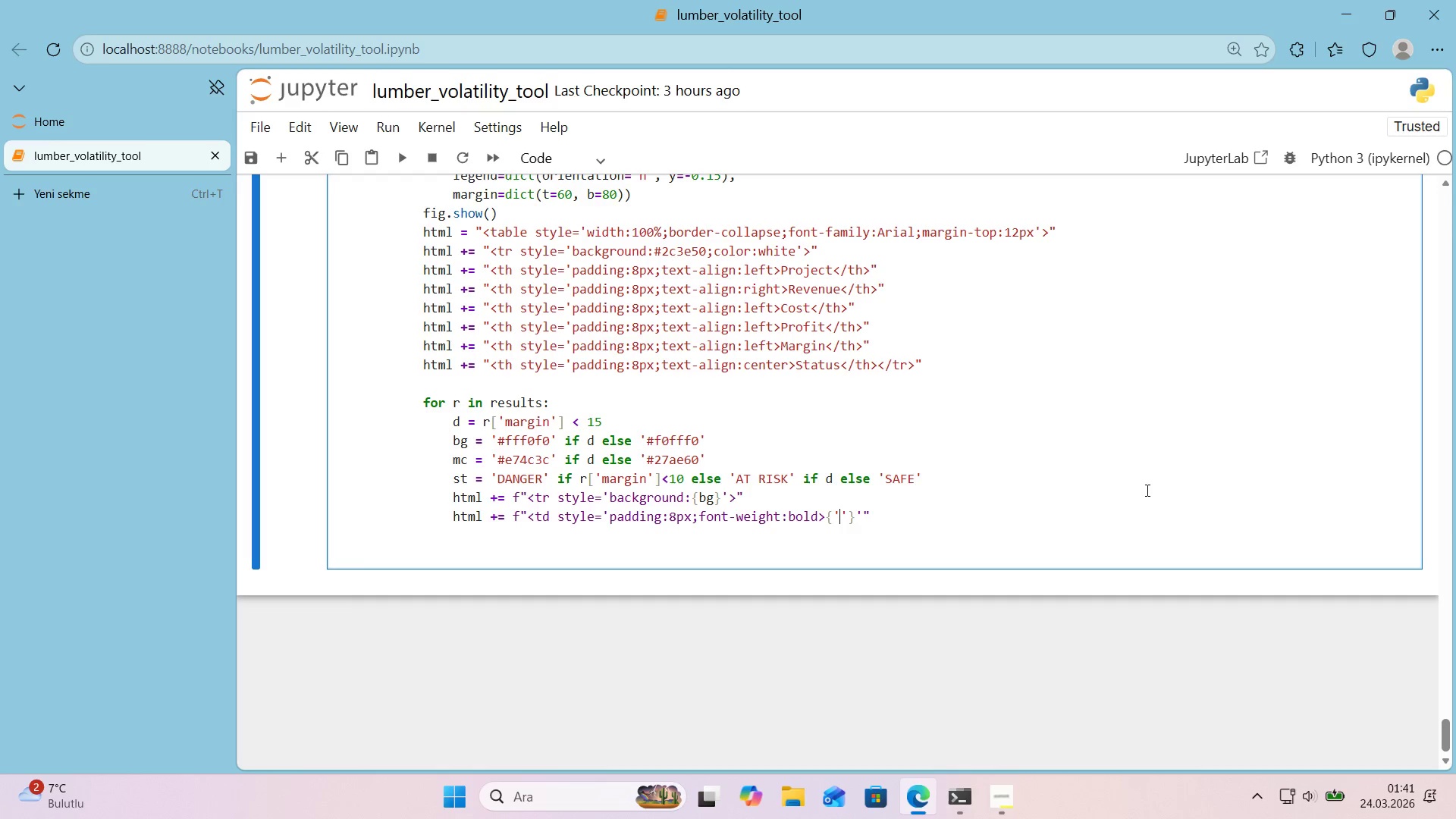 
wait(15.92)
 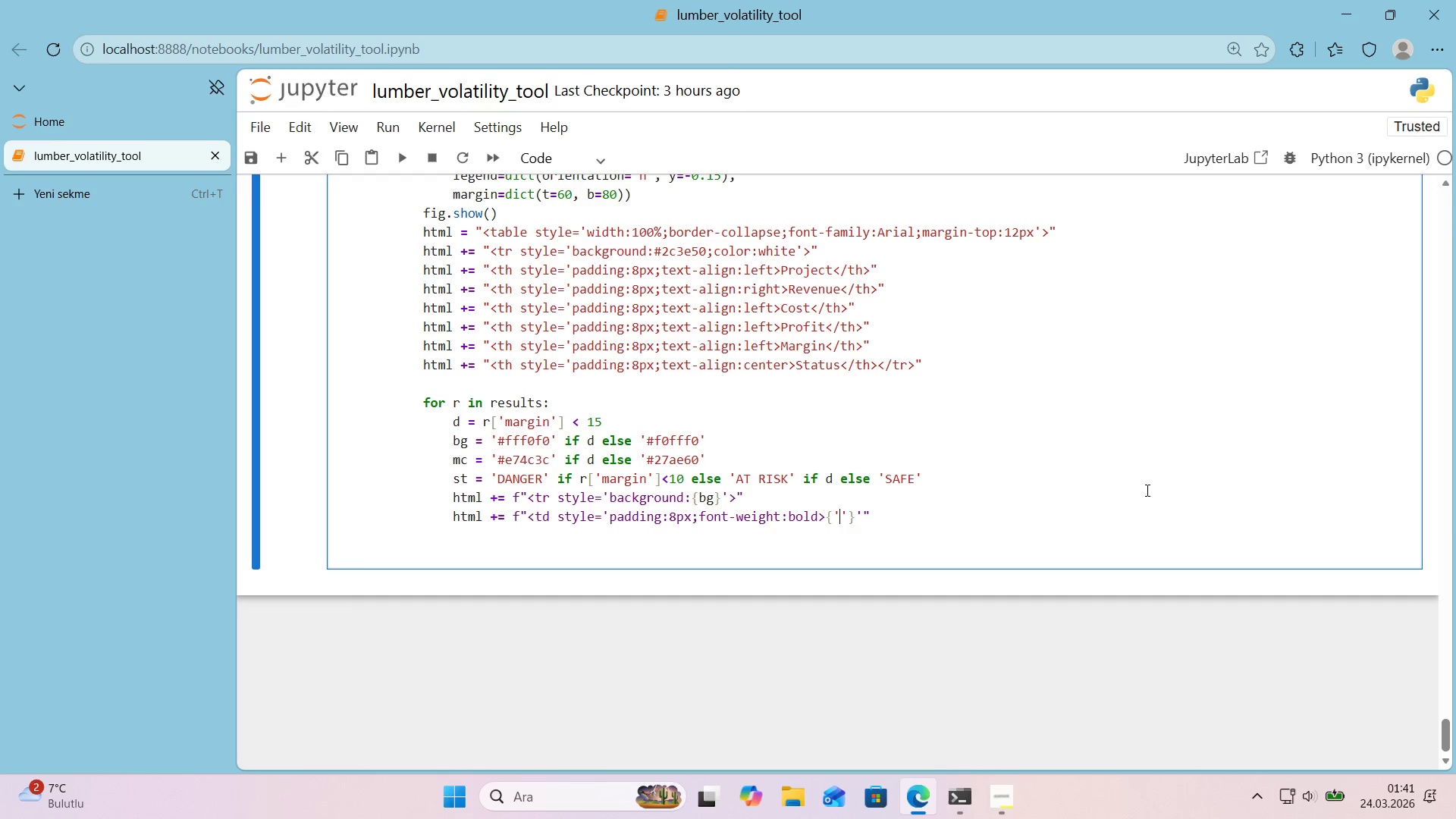 
key(ArrowLeft)
 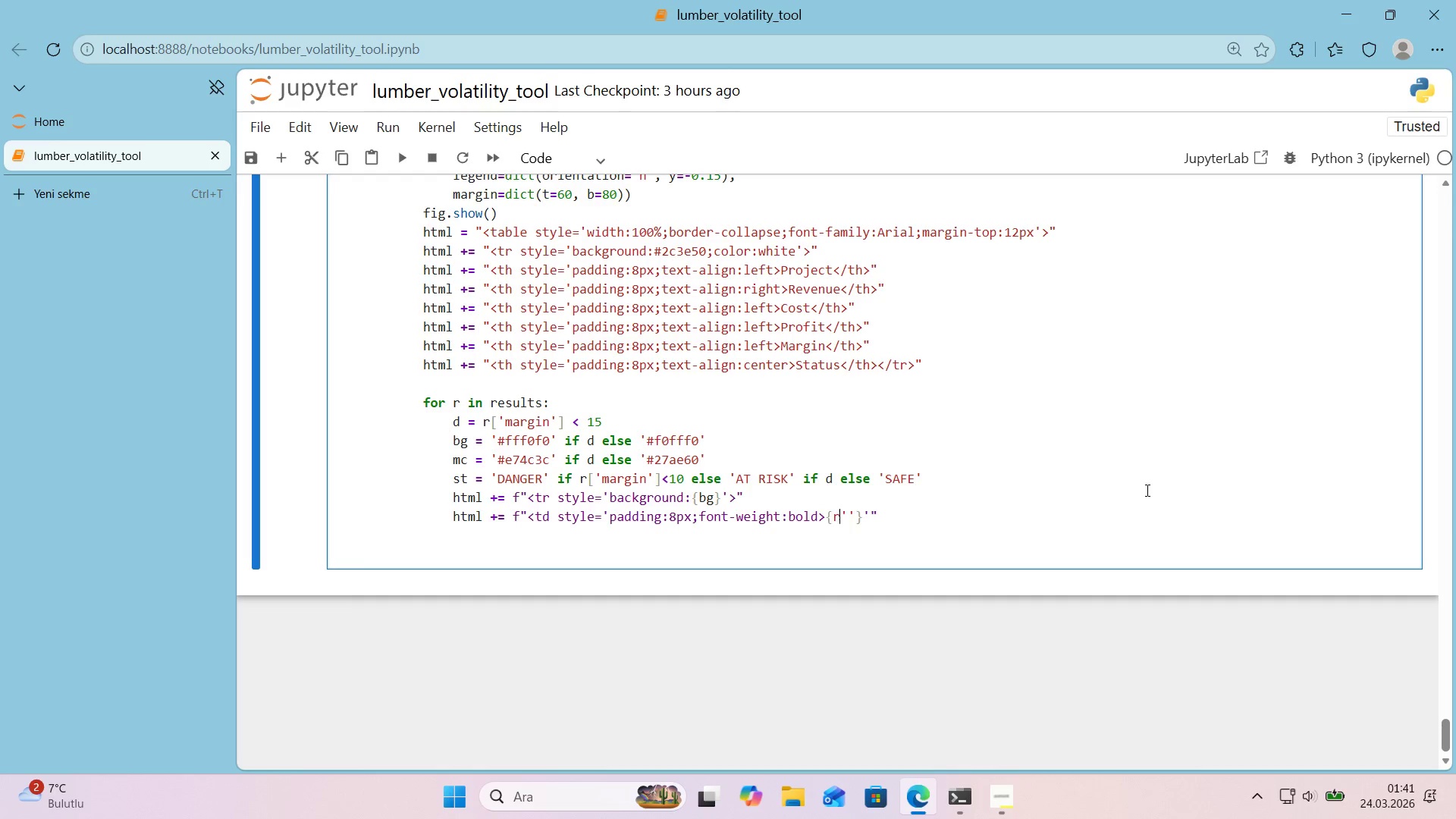 
key(R)
 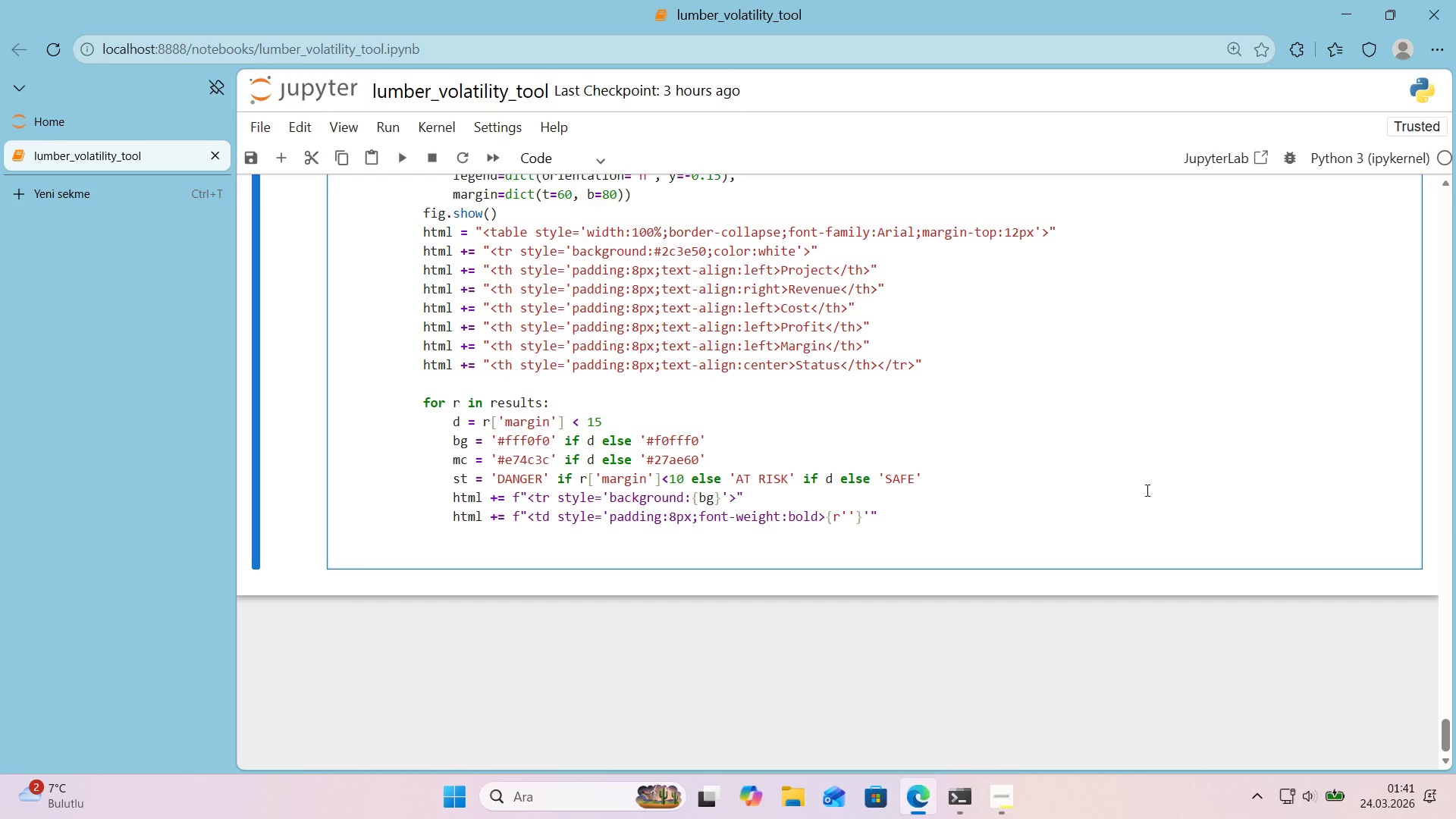 
key(Alt+Control+8)
 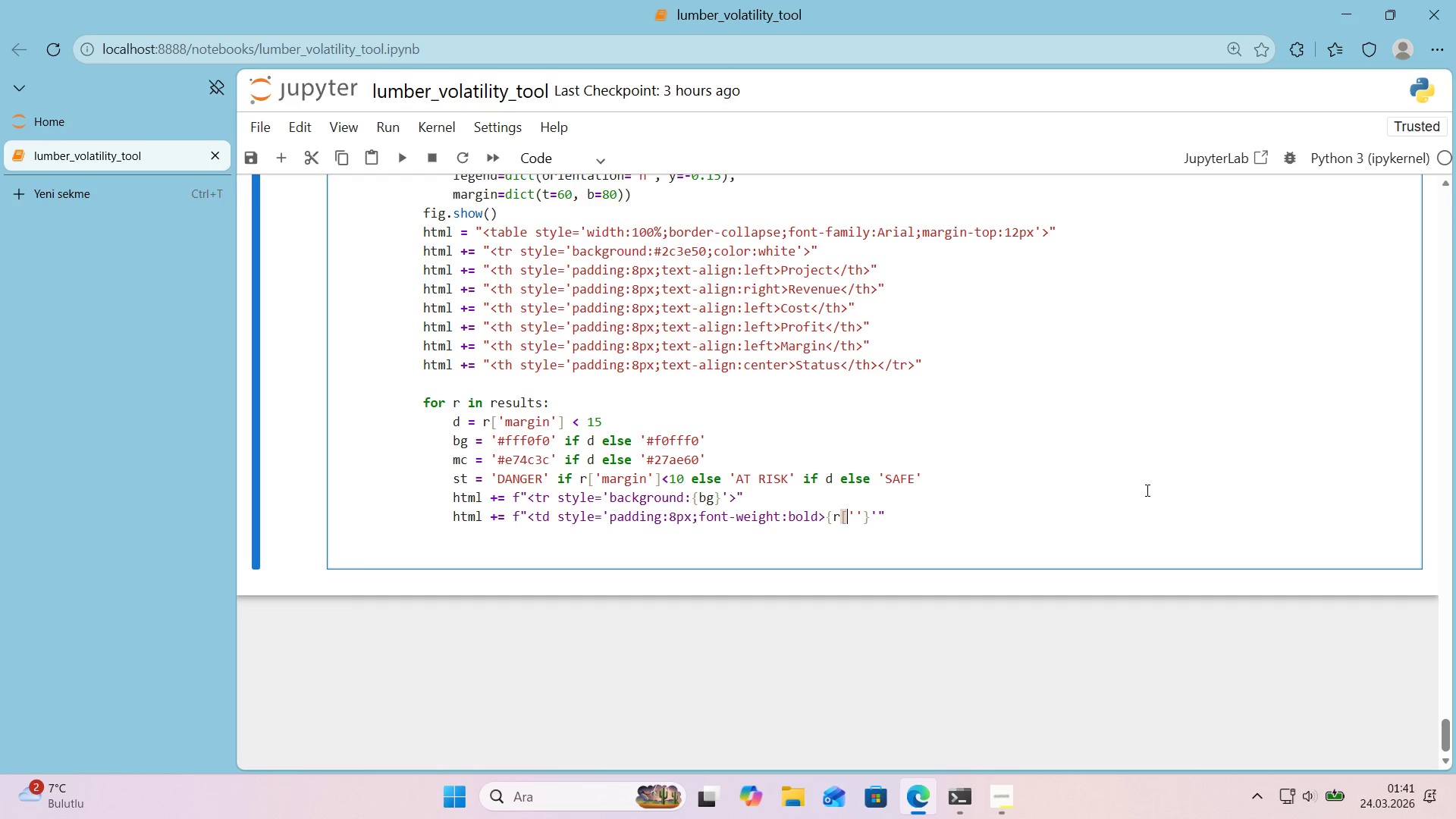 
key(Alt+Control+9)
 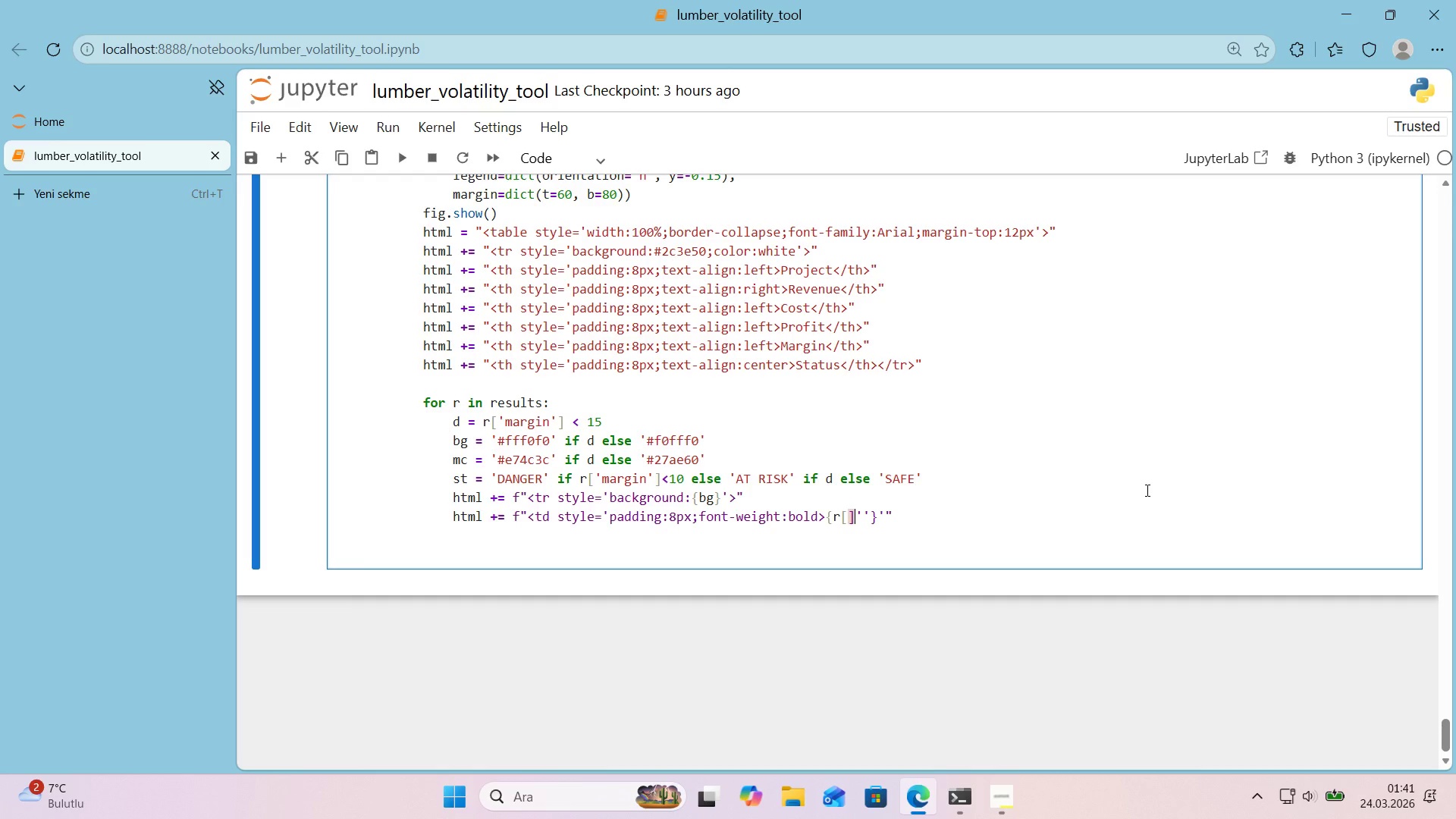 
key(ArrowLeft)
 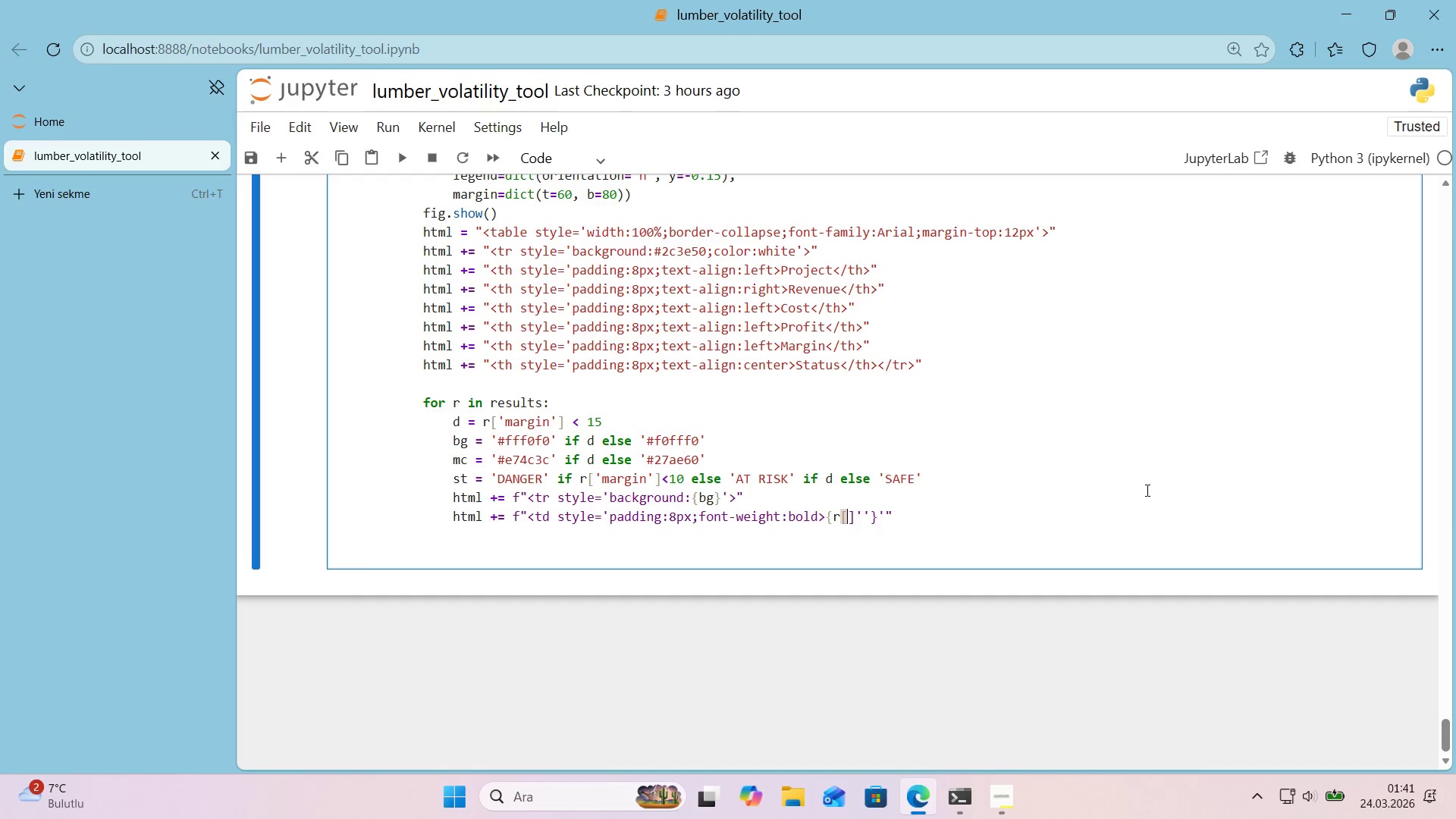 
type(@@)
 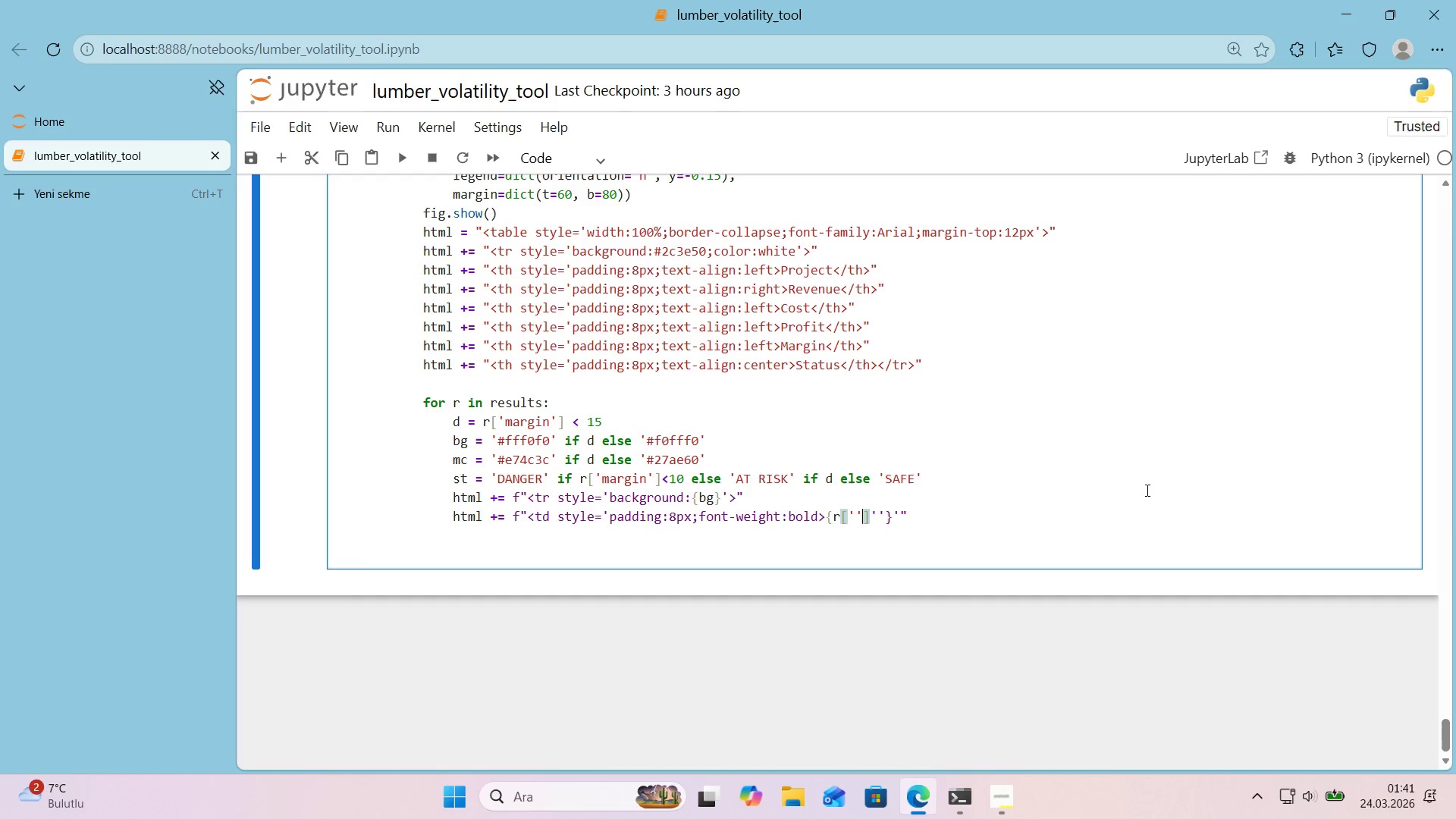 
key(ArrowRight)
 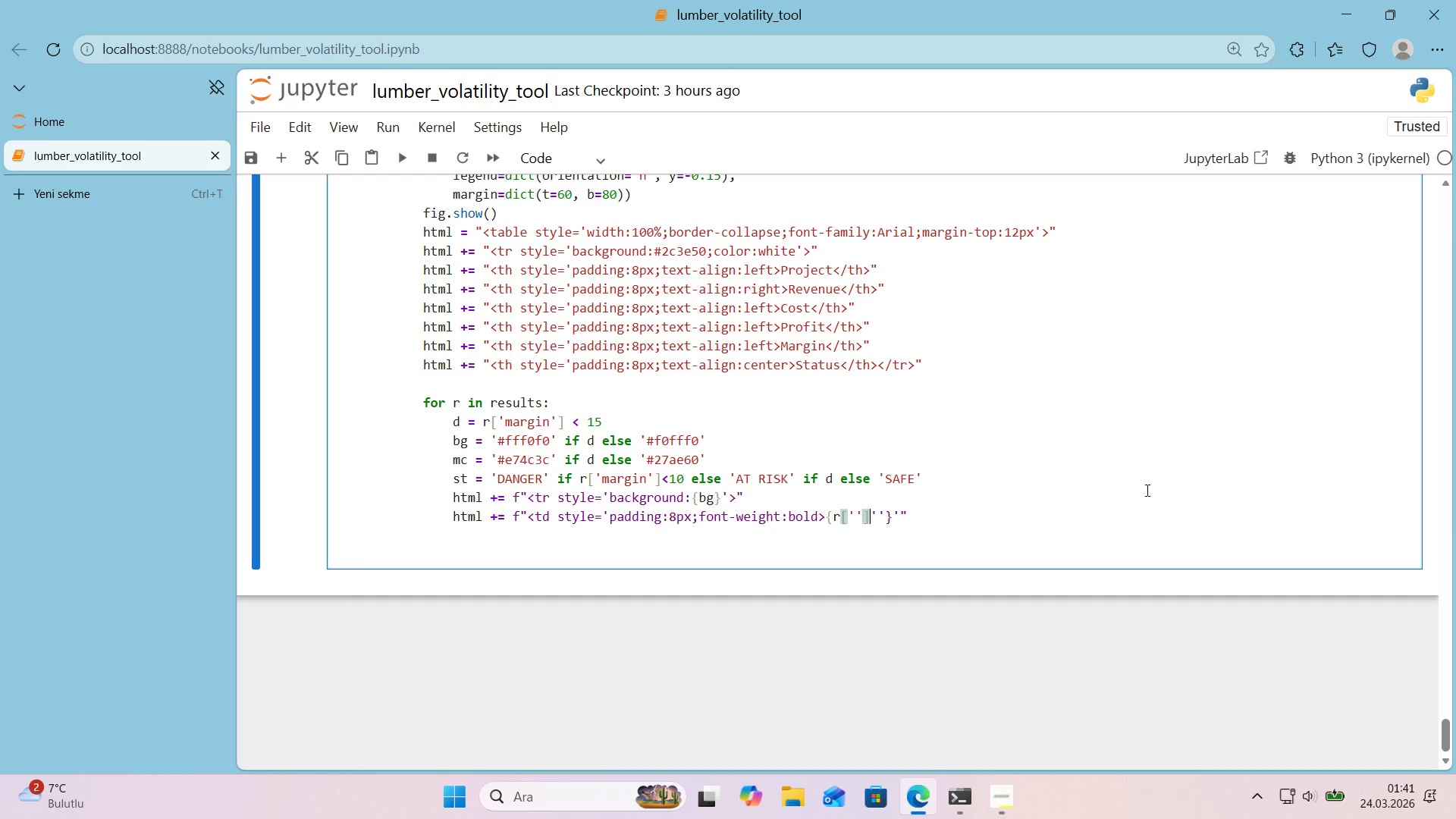 
key(ArrowRight)
 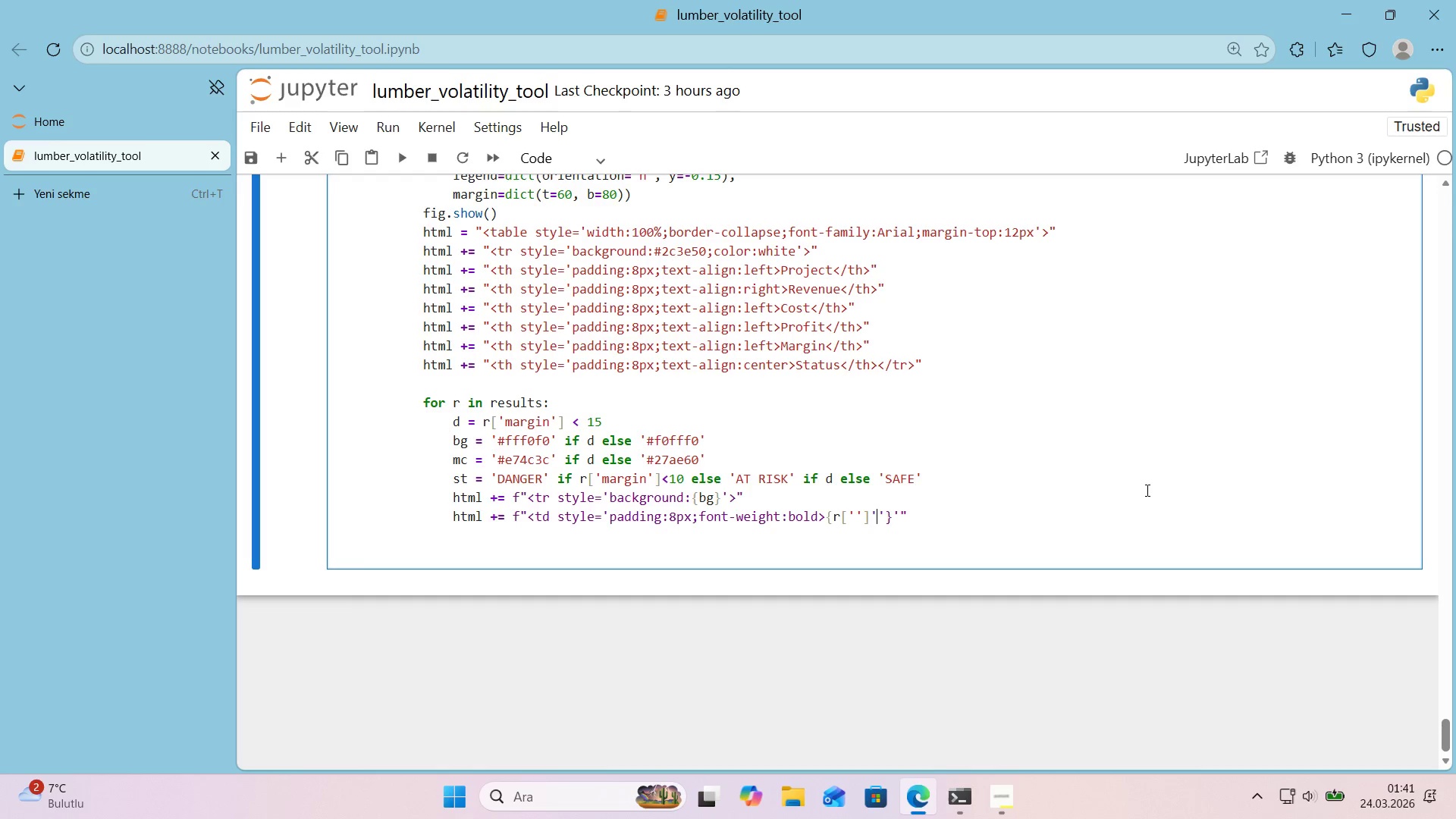 
key(Backspace)
 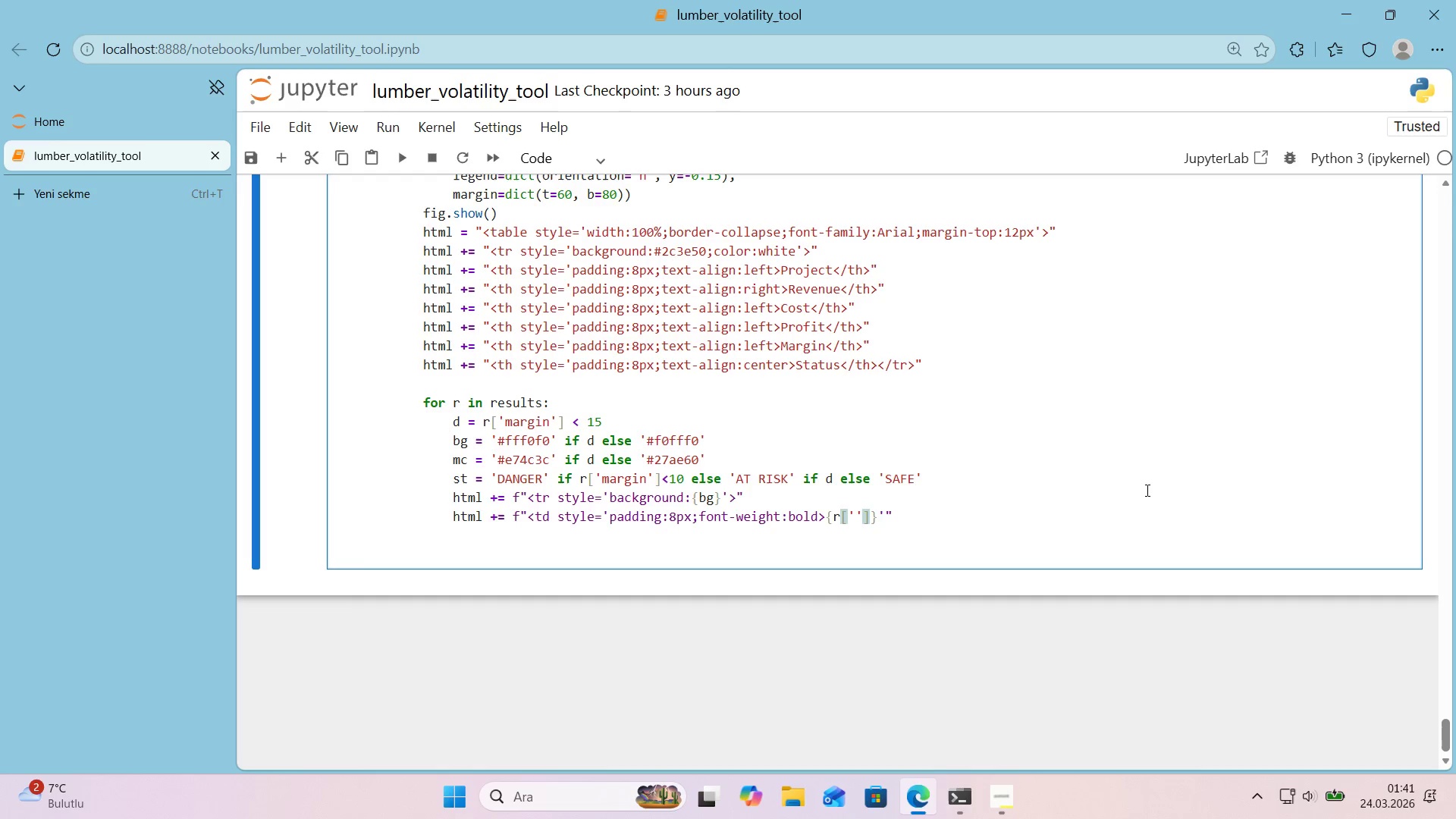 
key(ArrowLeft)
 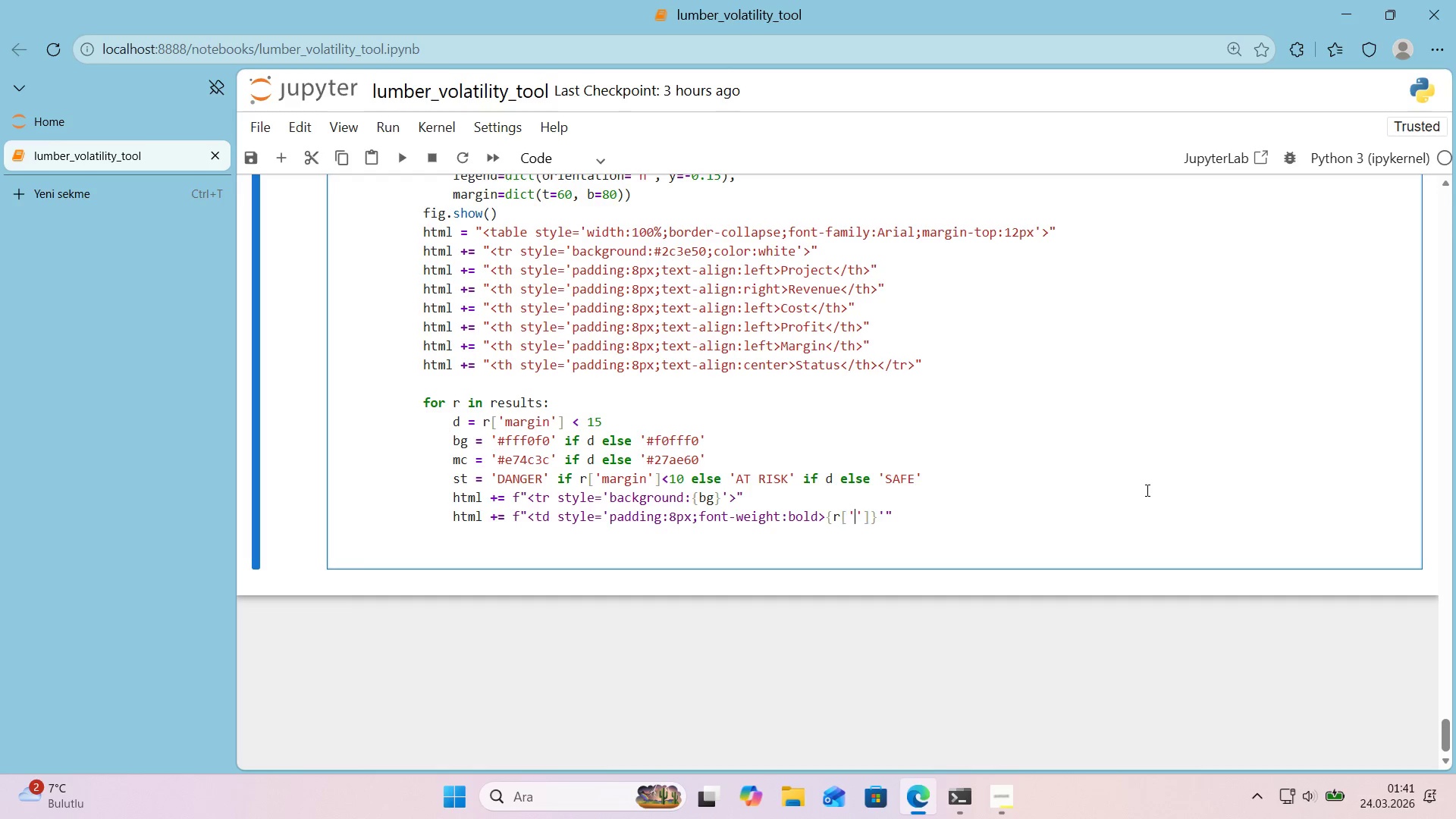 
key(ArrowLeft)
 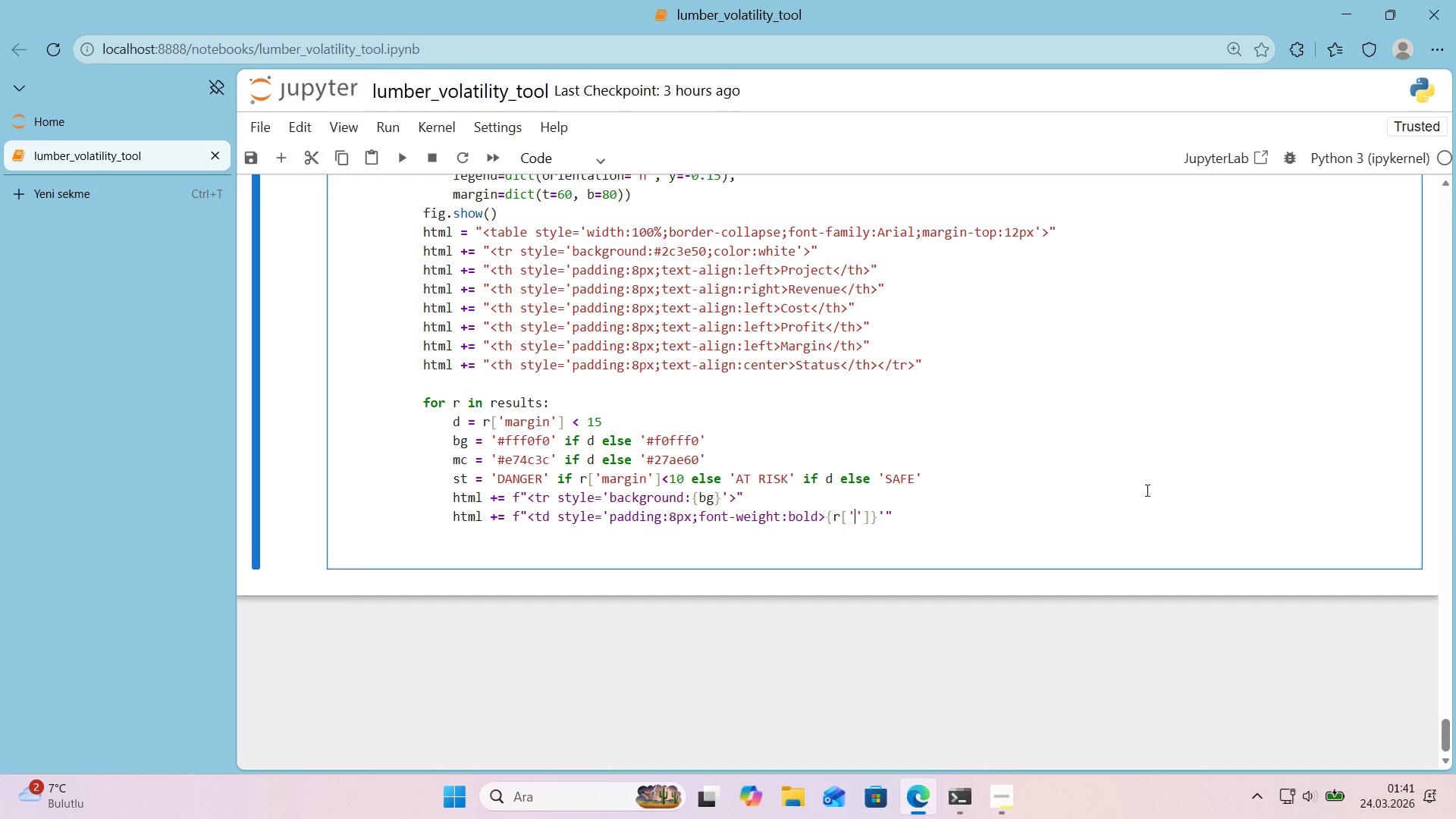 
type(project)
 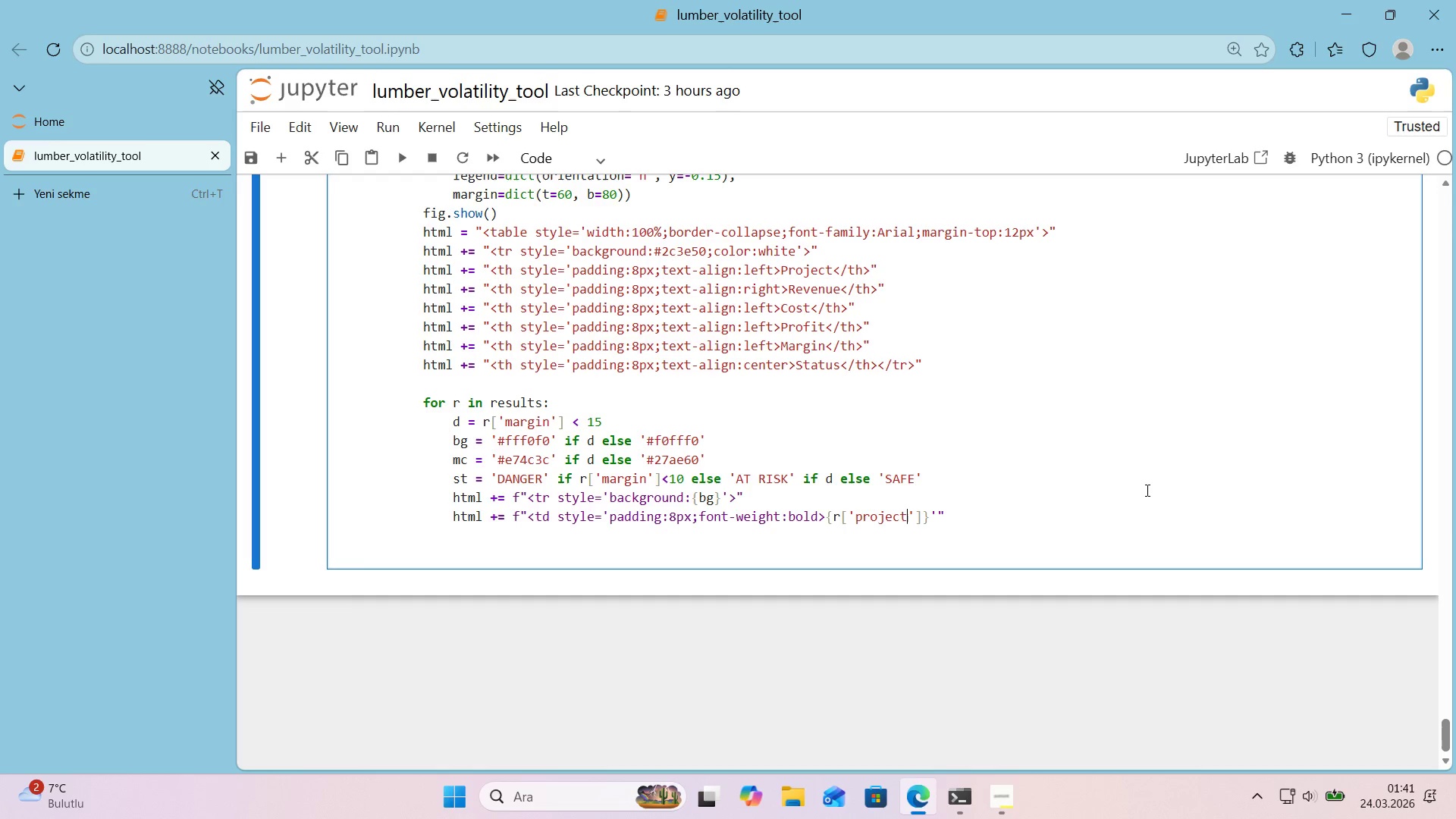 
key(ArrowRight)
 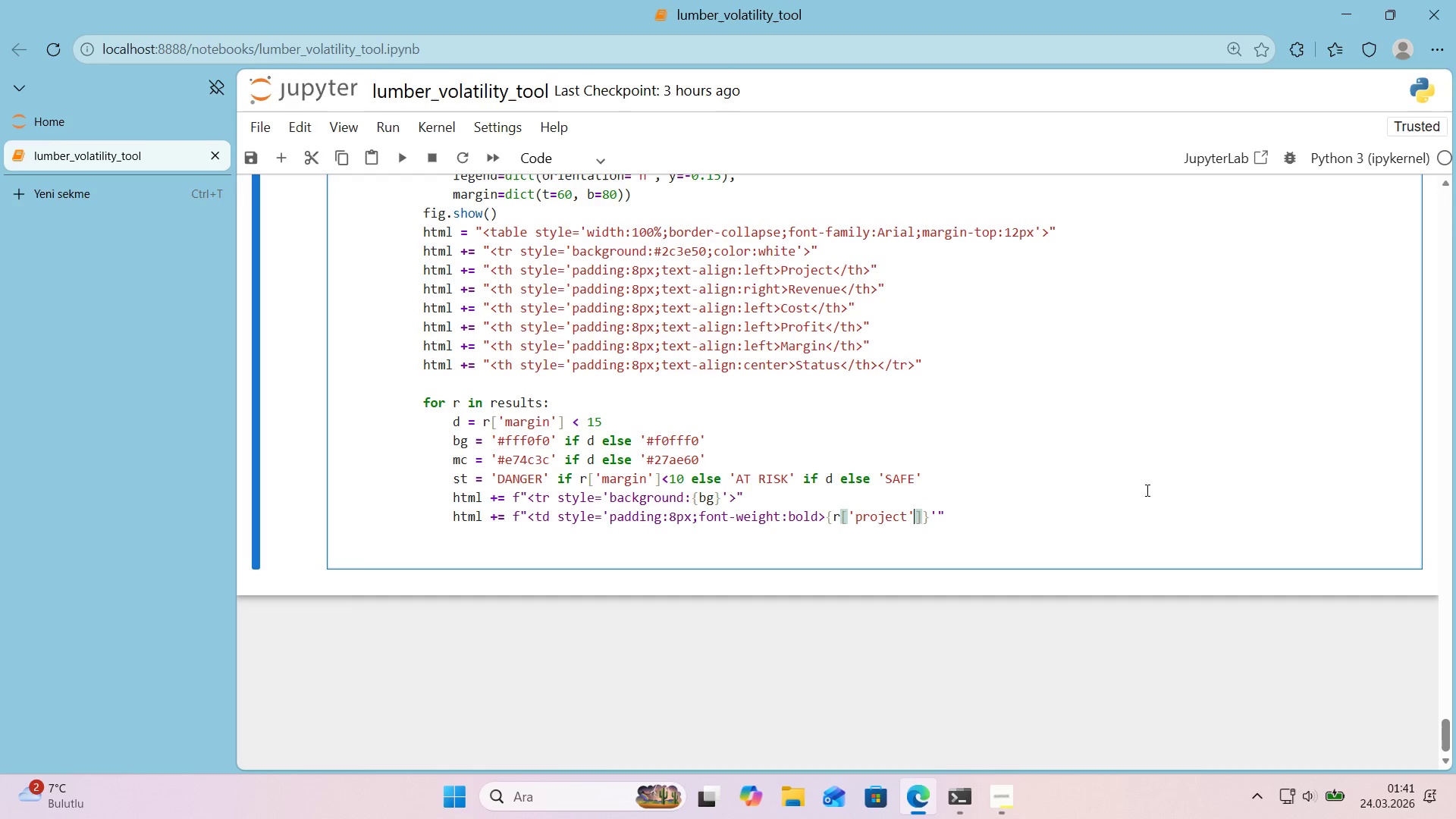 
key(ArrowRight)
 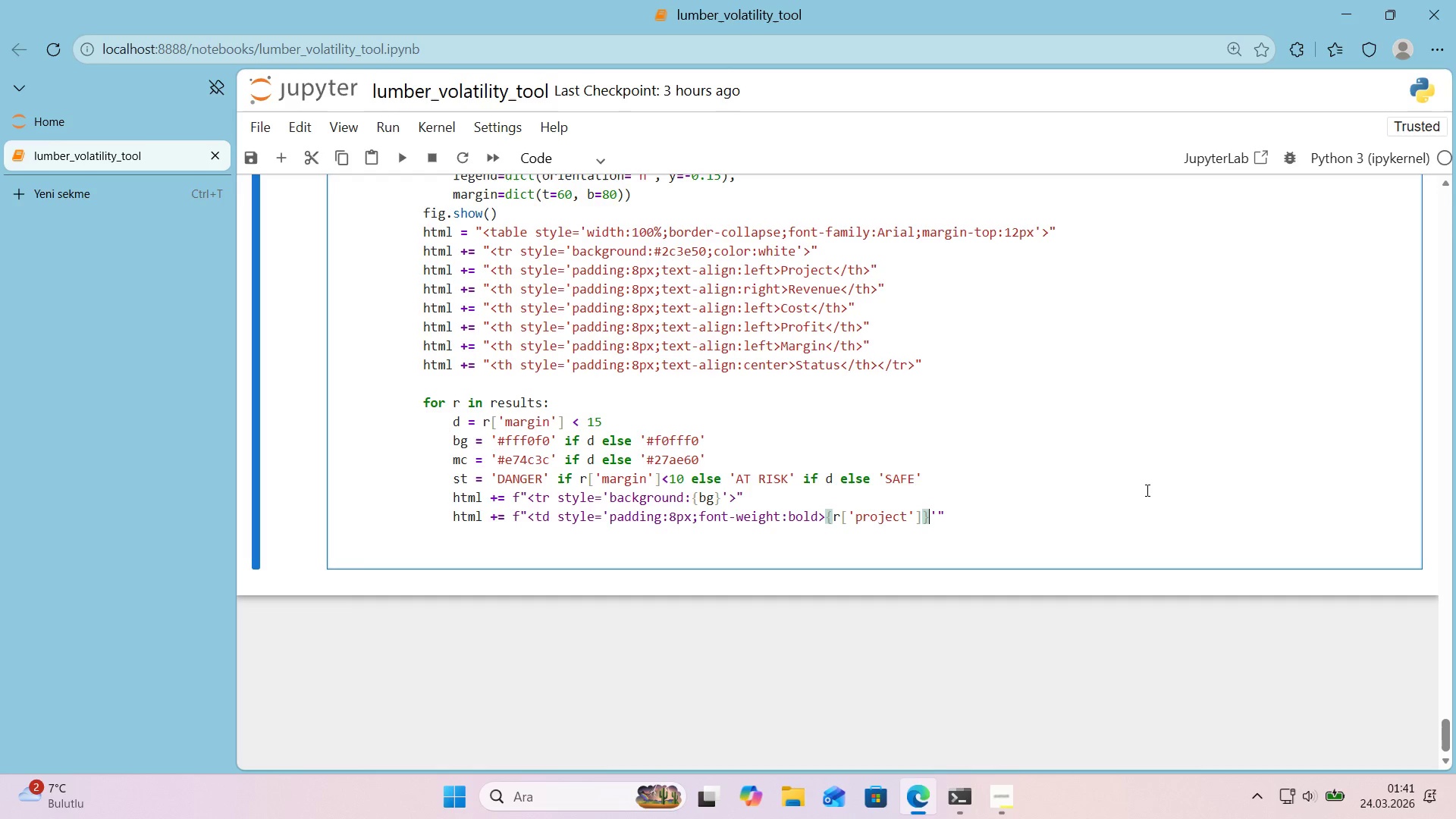 
key(ArrowRight)
 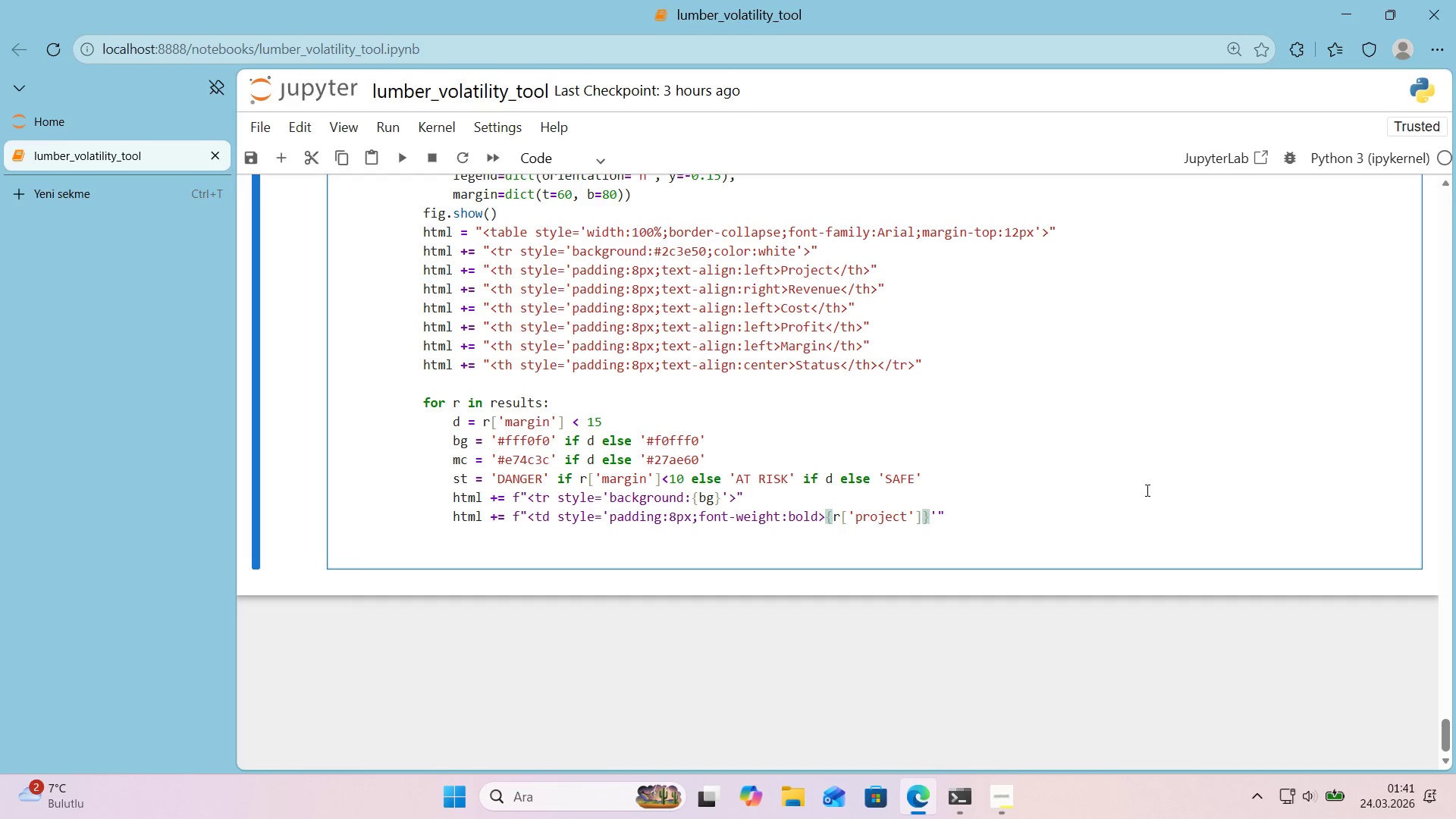 
type([Break]&td[Break])
 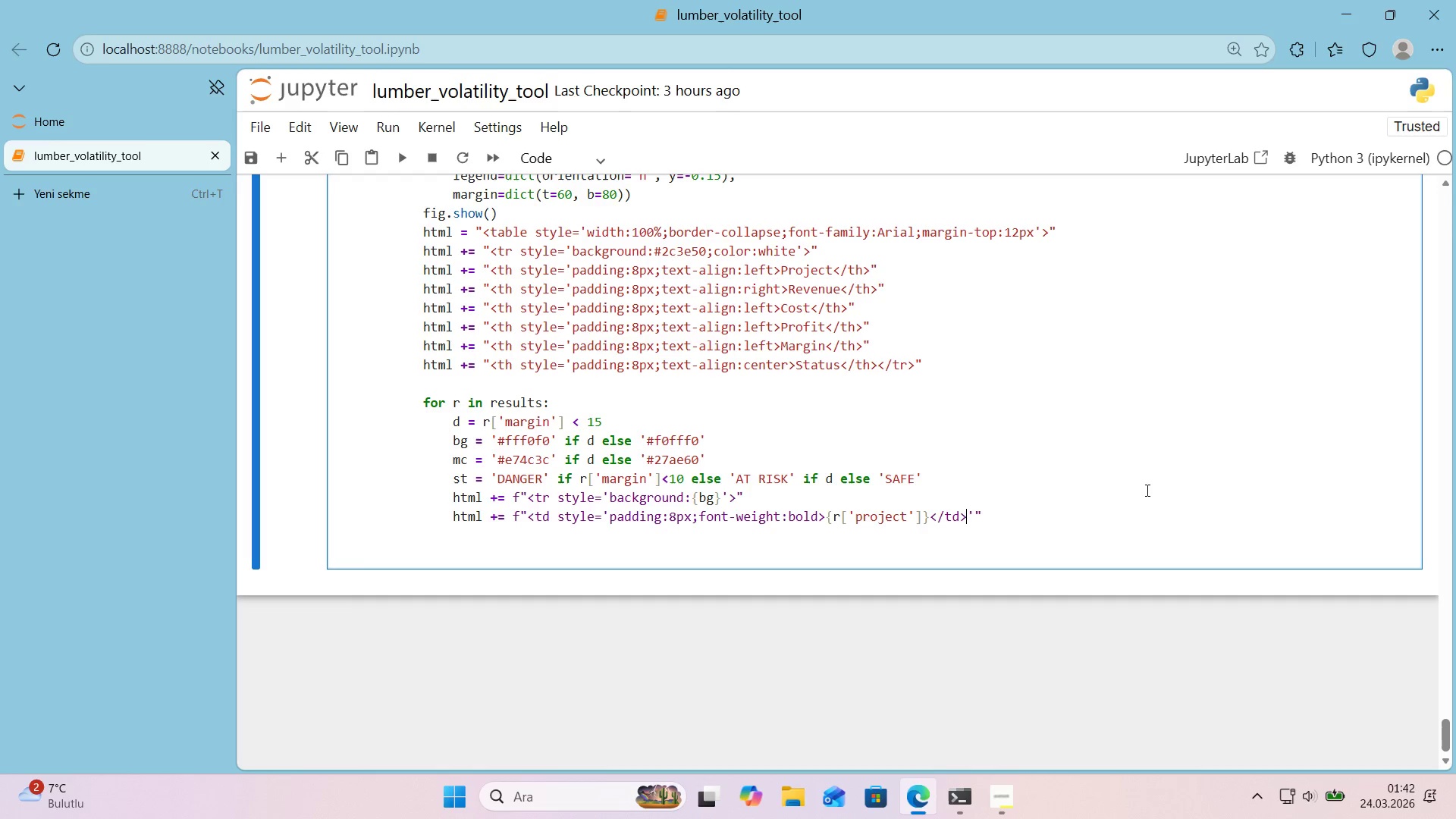 
left_click_drag(start_coordinate=[988, 519], to_coordinate=[450, 526])
 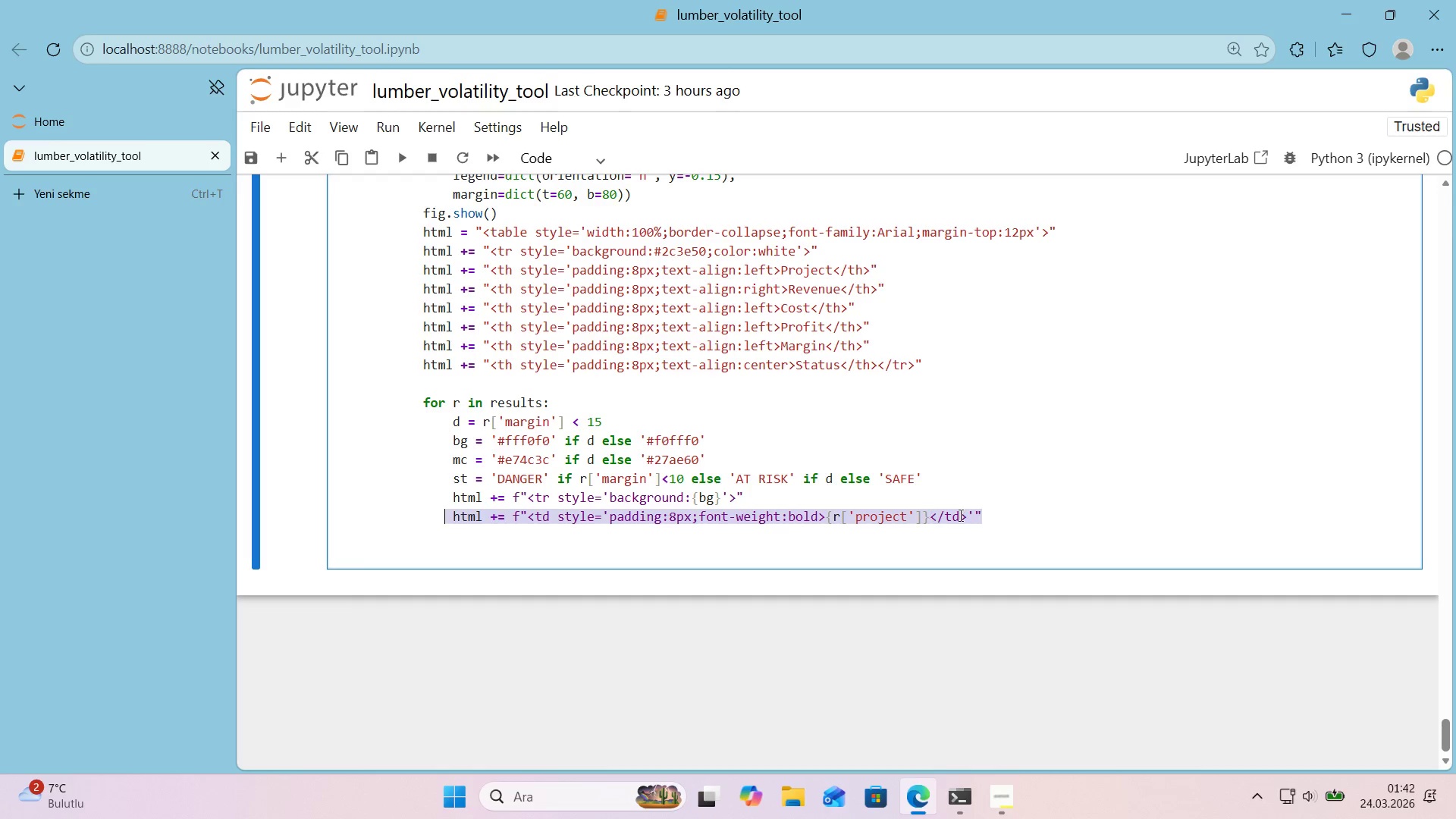 
key(Control+ControlLeft)
 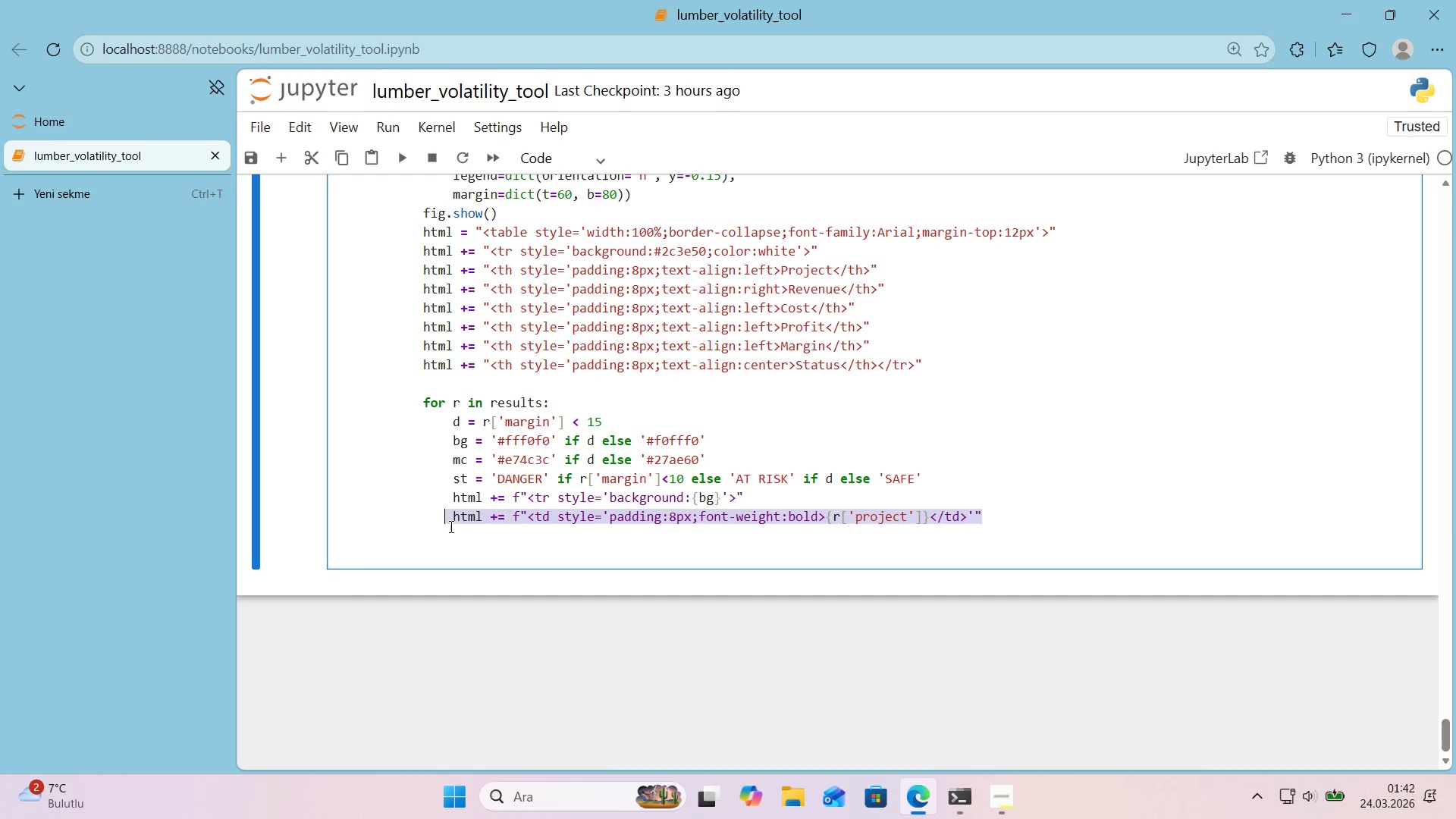 
key(Control+C)
 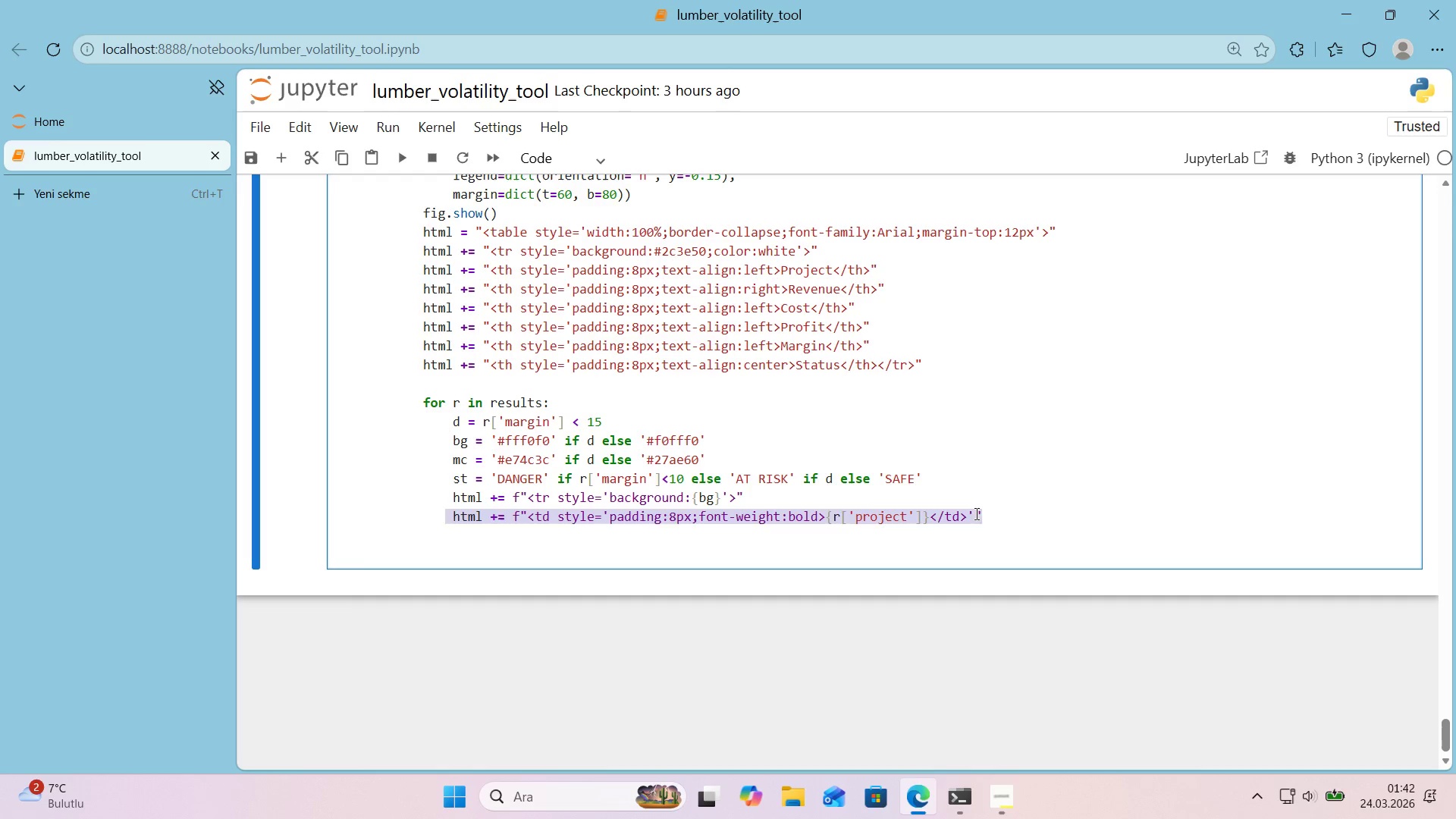 
double_click([986, 513])
 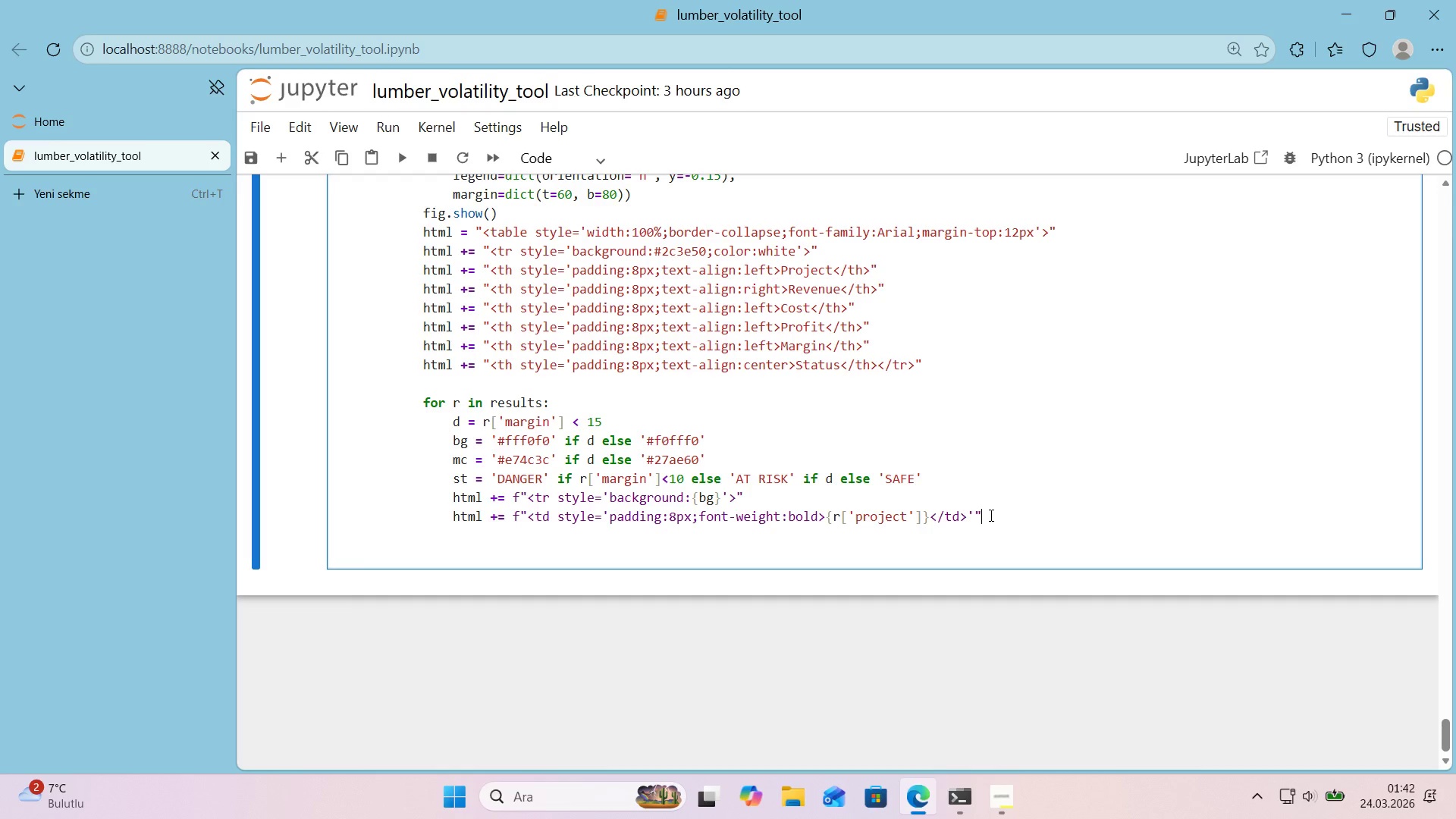 
key(Enter)
 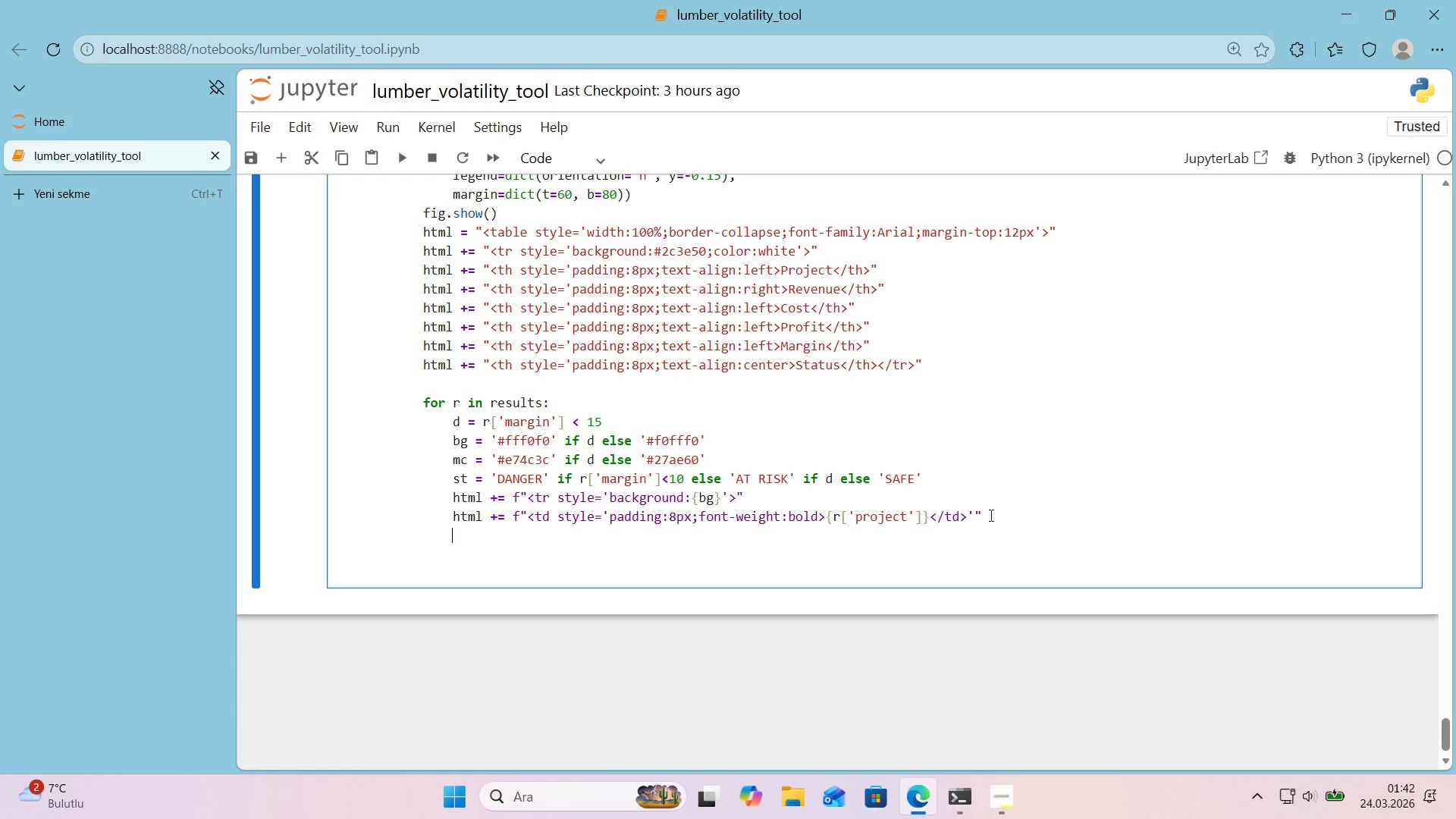 
key(Control+ControlLeft)
 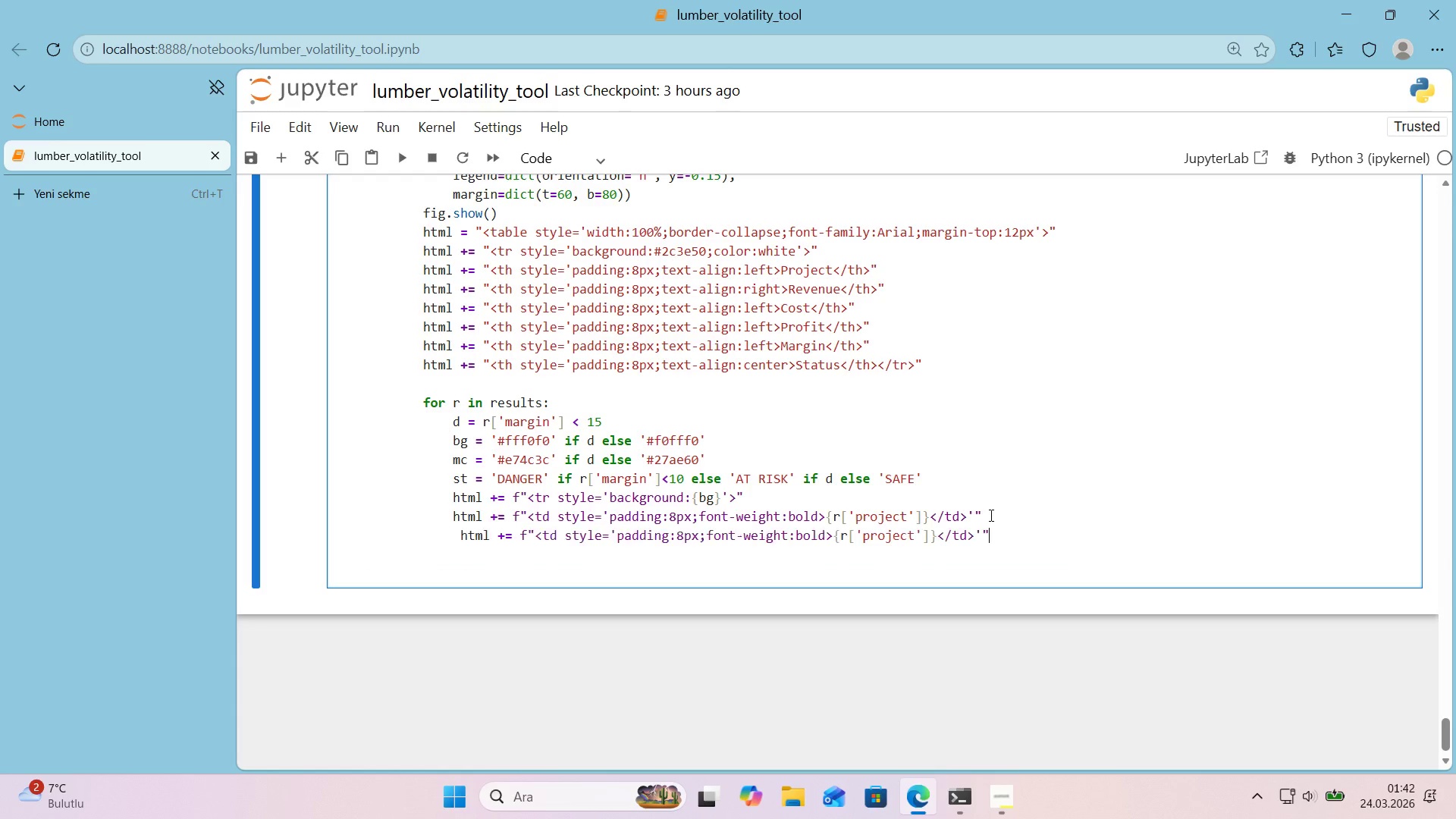 
key(Control+V)
 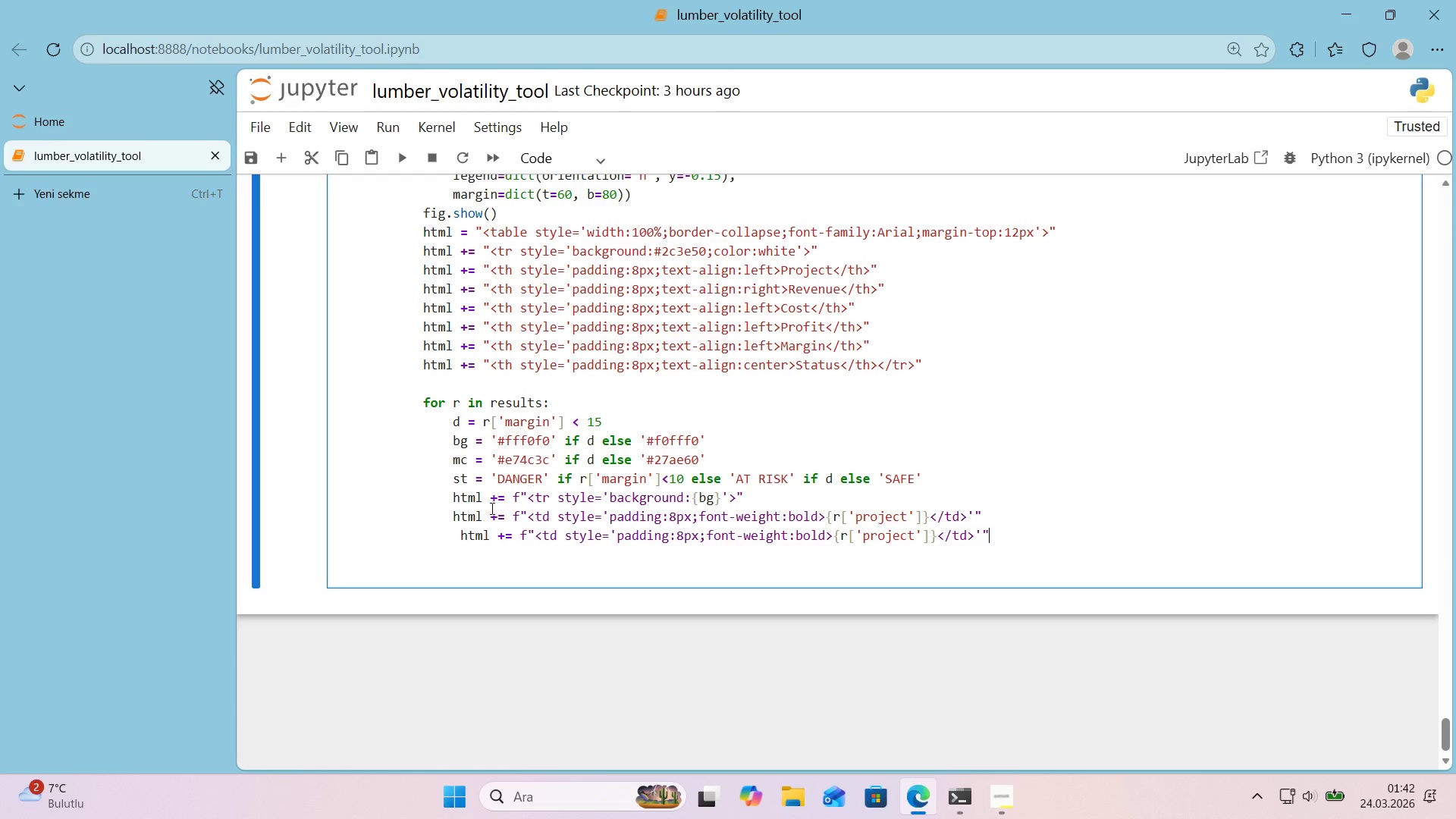 
left_click([459, 532])
 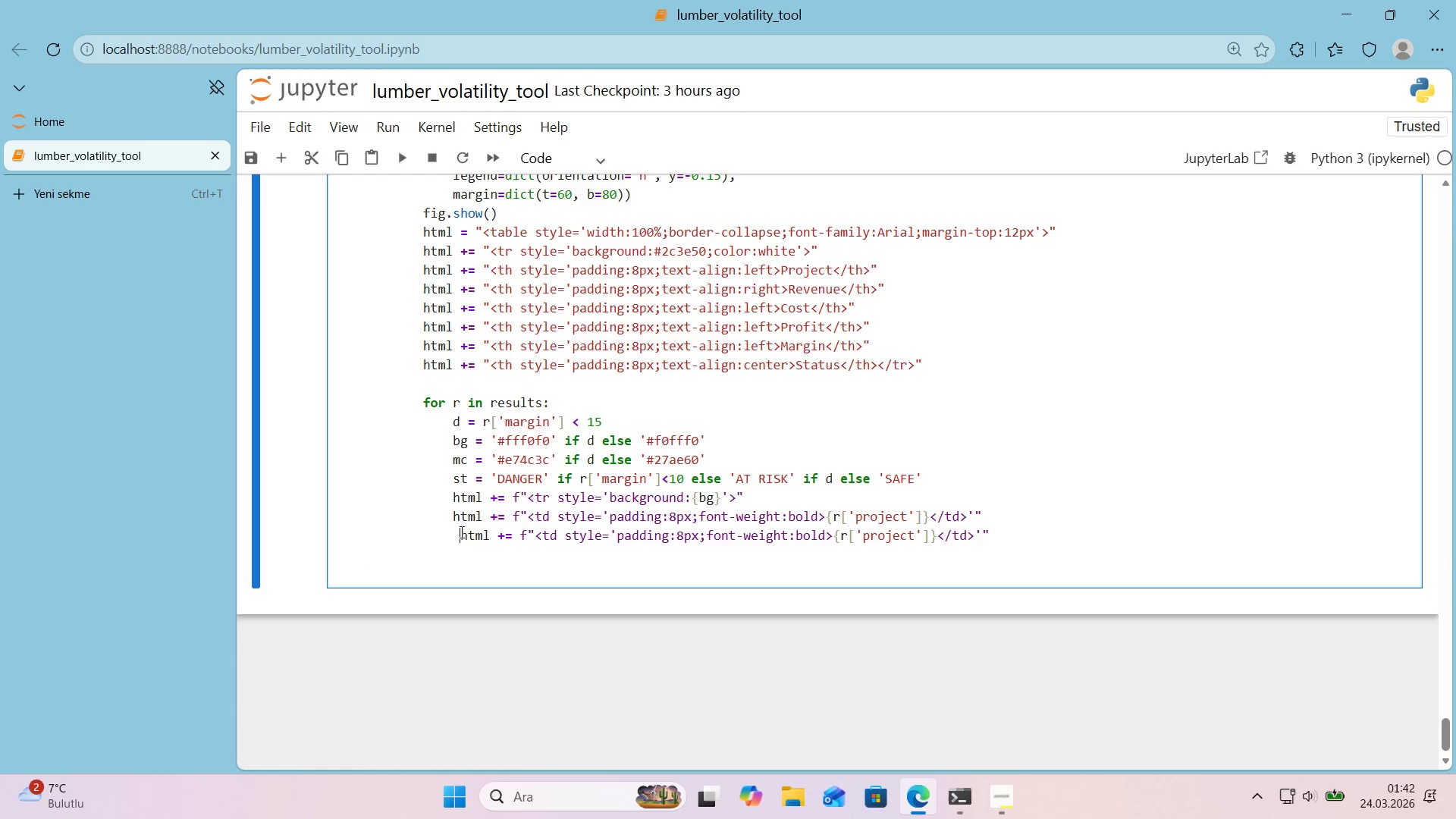 
key(Backspace)
 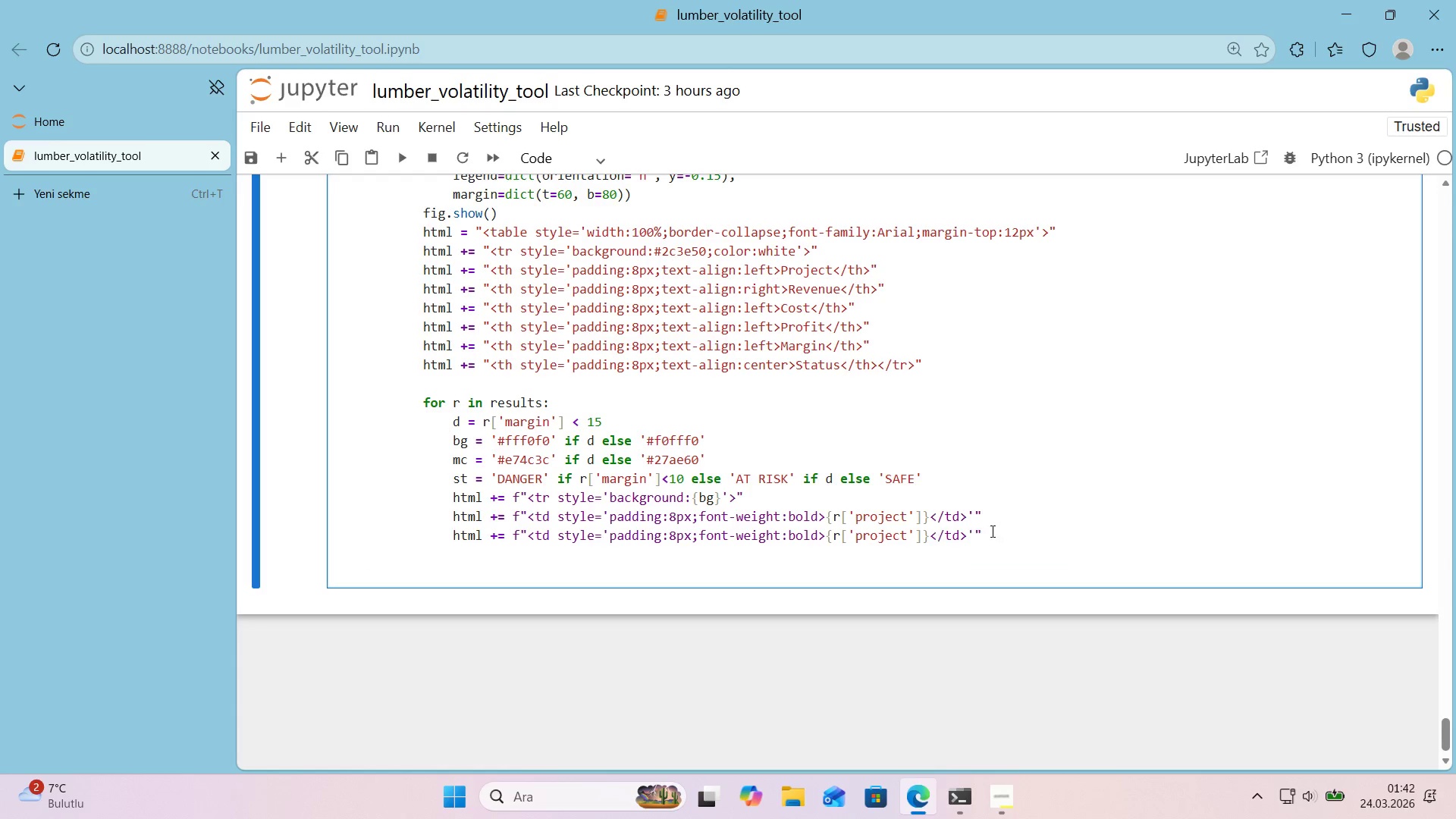 
left_click_drag(start_coordinate=[987, 532], to_coordinate=[455, 541])
 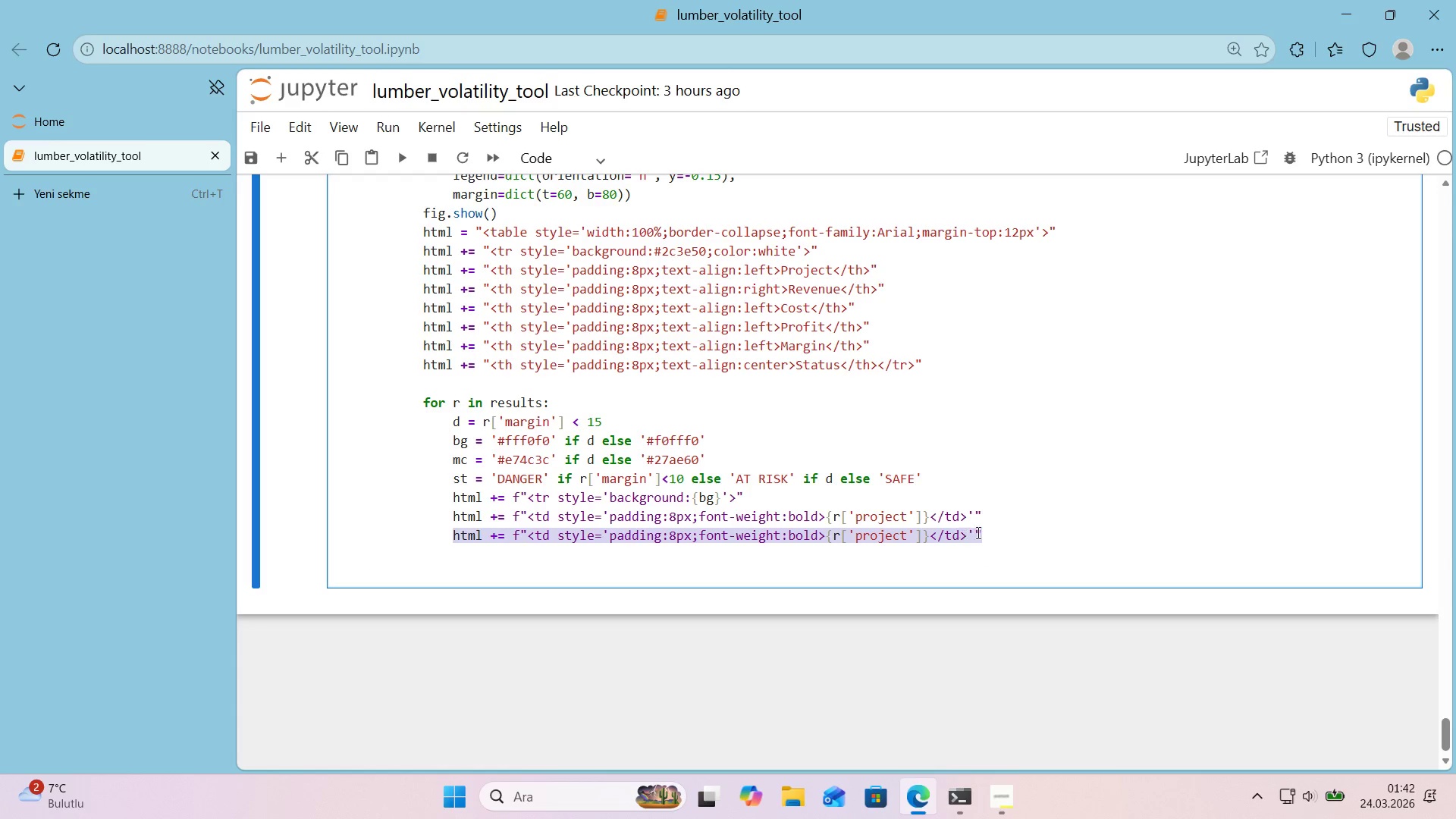 
key(Control+ControlLeft)
 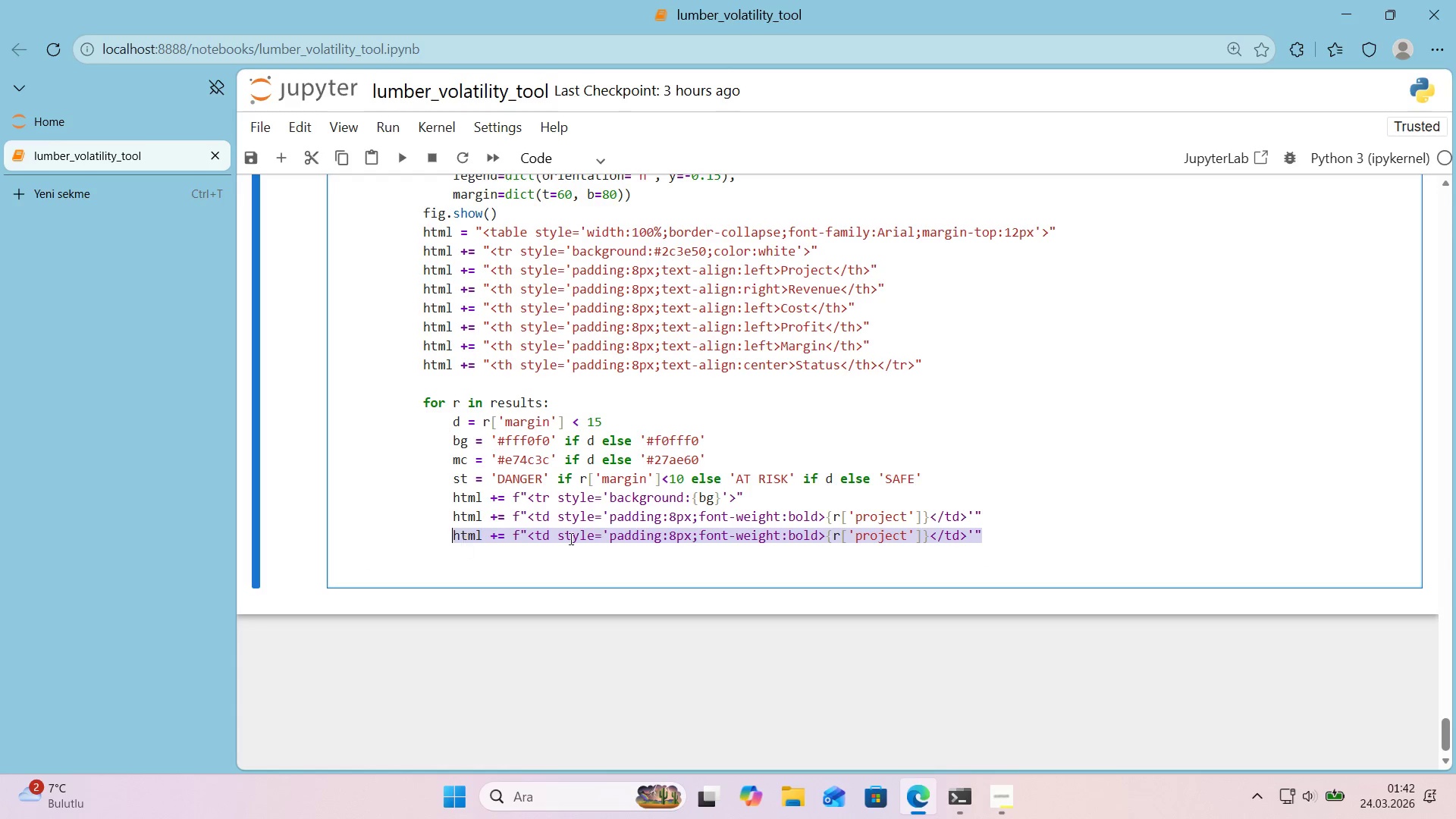 
key(Control+C)
 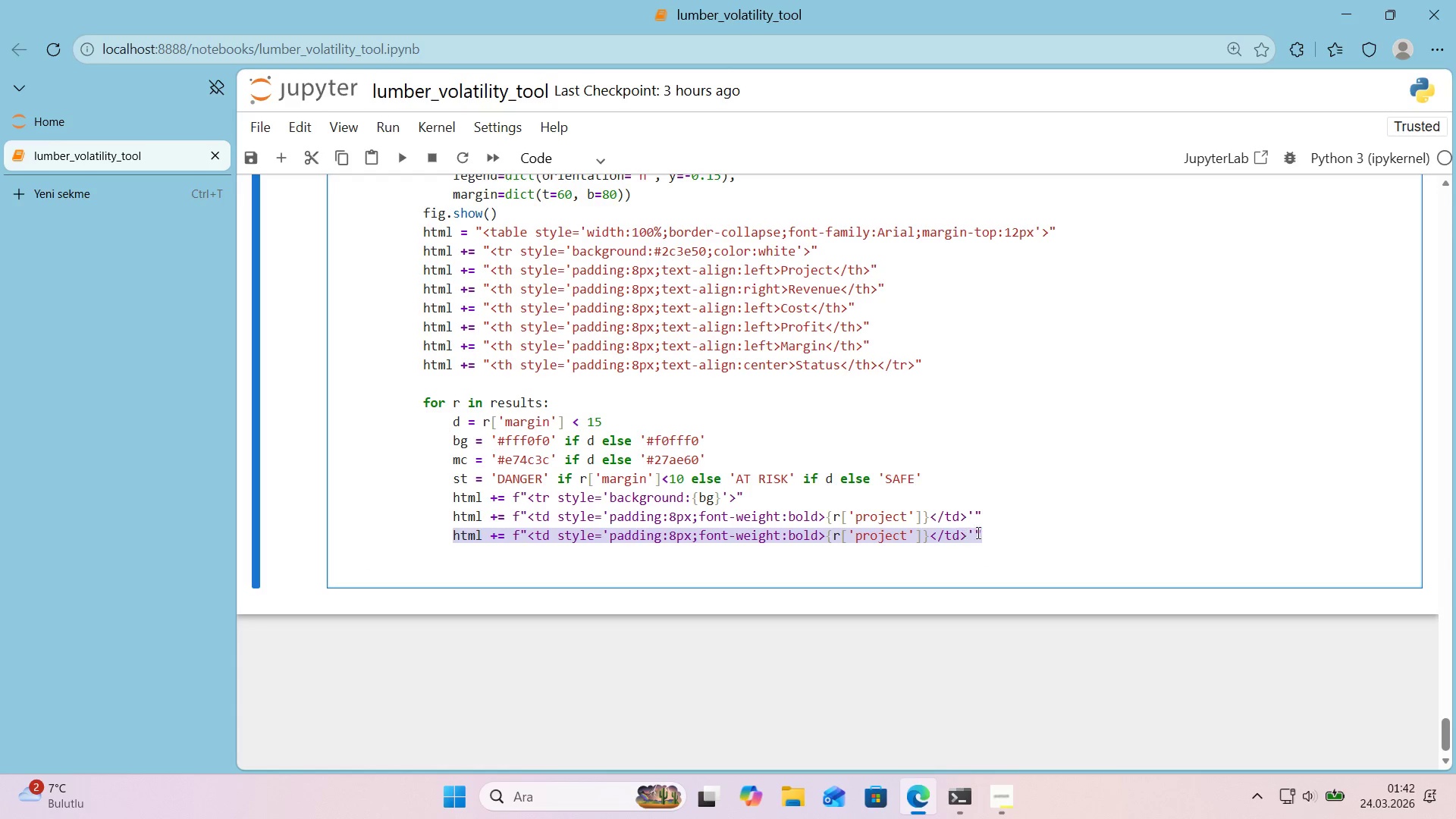 
left_click([991, 532])
 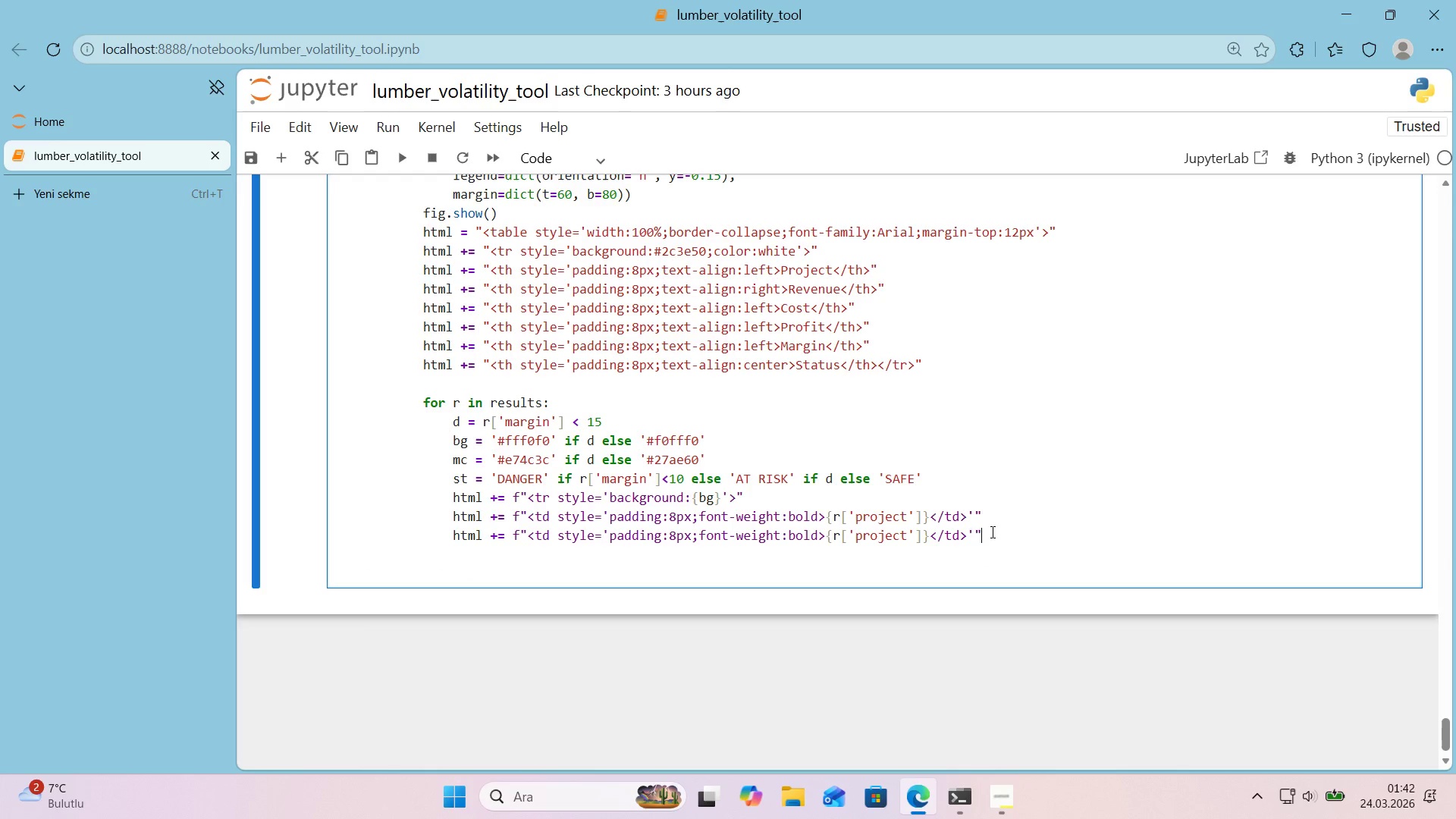 
key(Enter)
 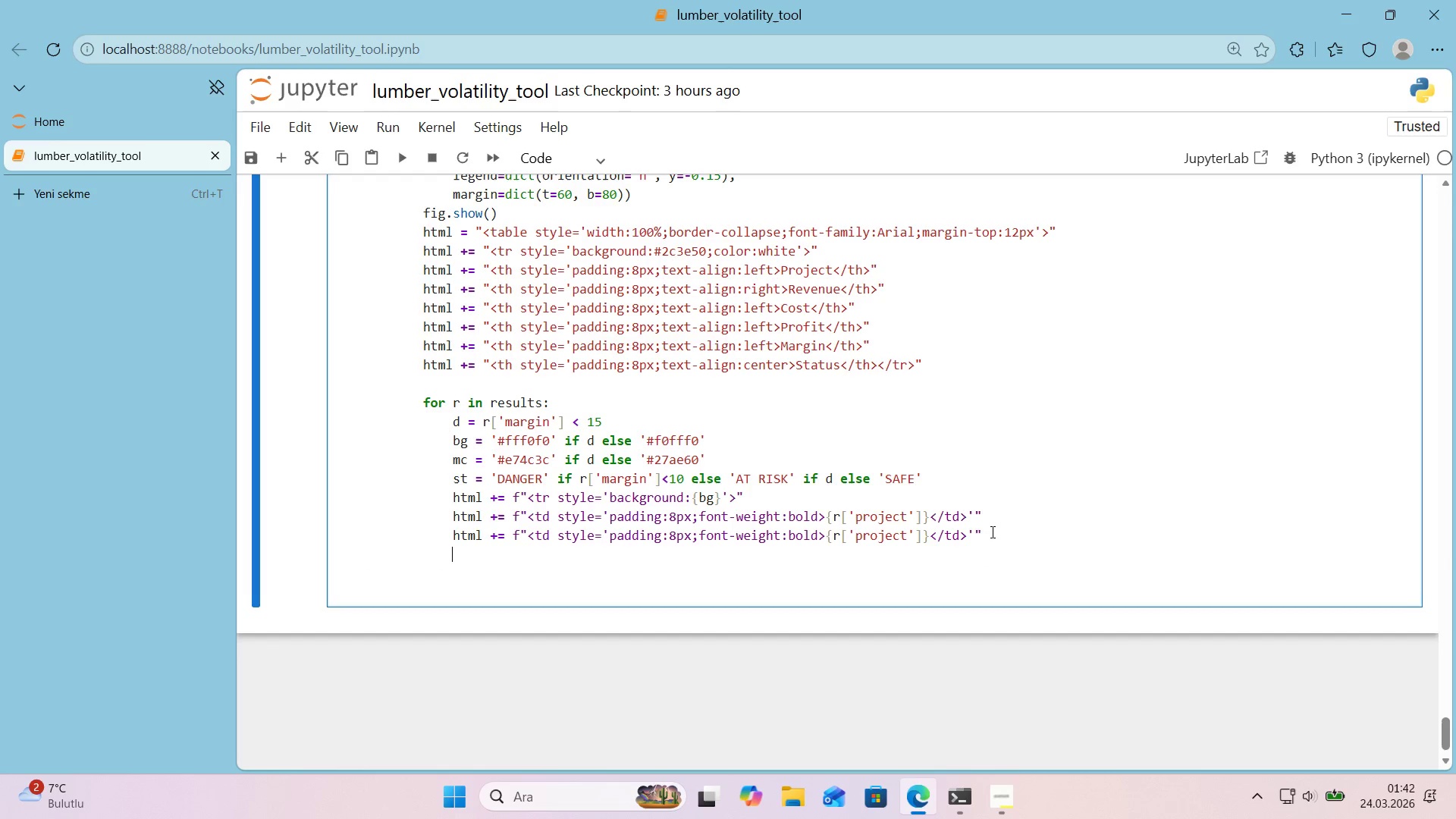 
key(Control+ControlLeft)
 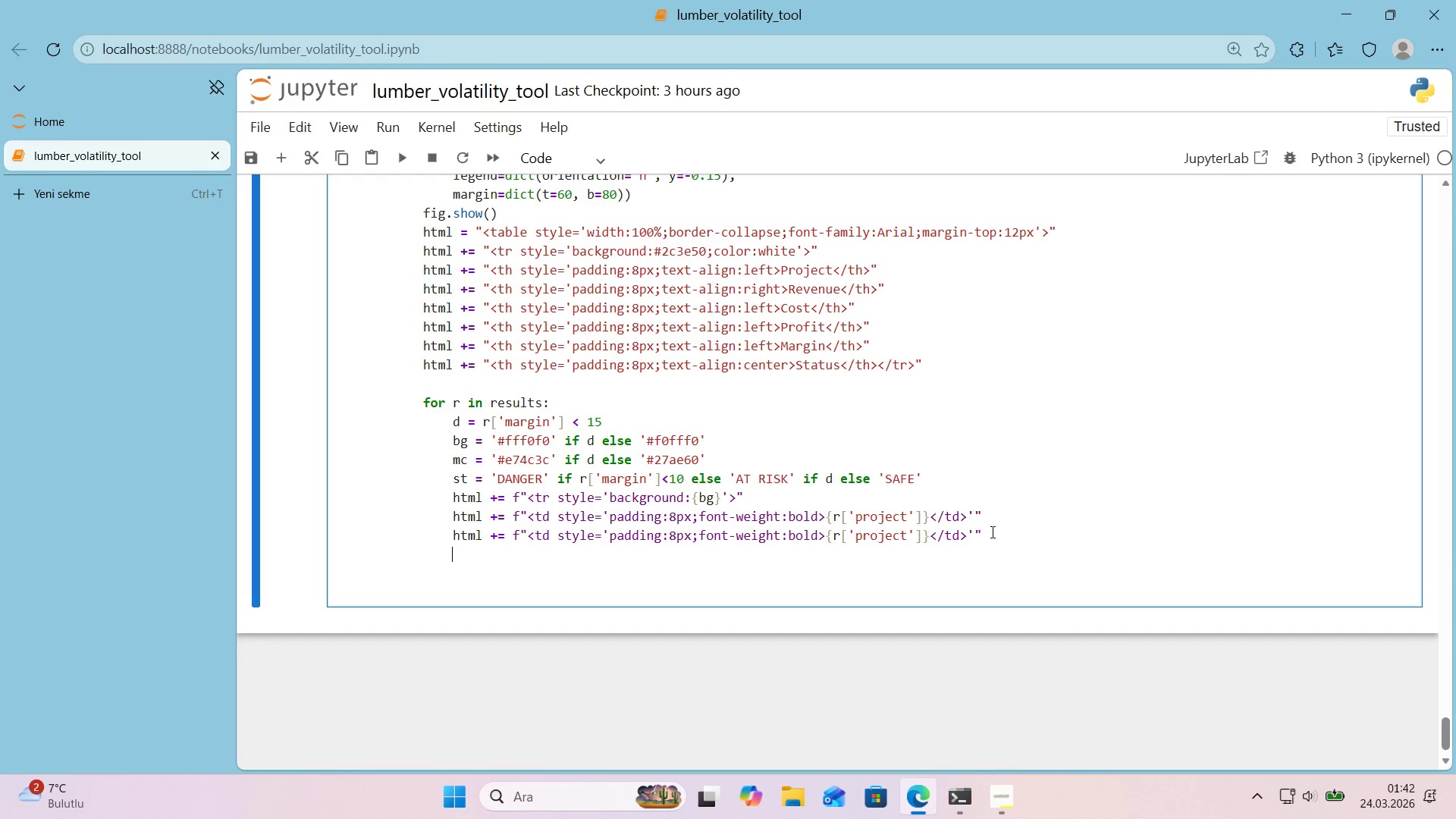 
key(Control+V)
 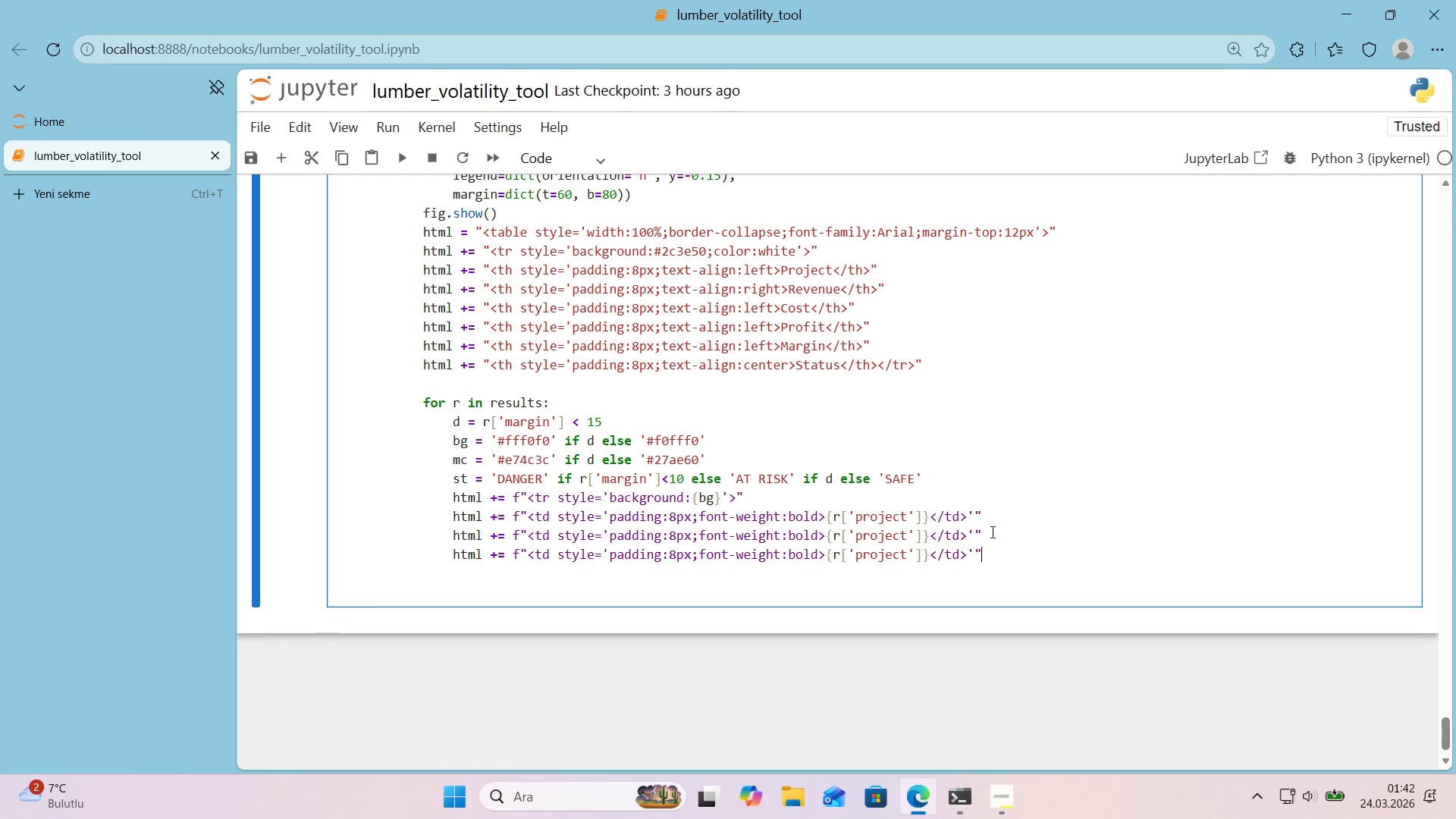 
key(Enter)
 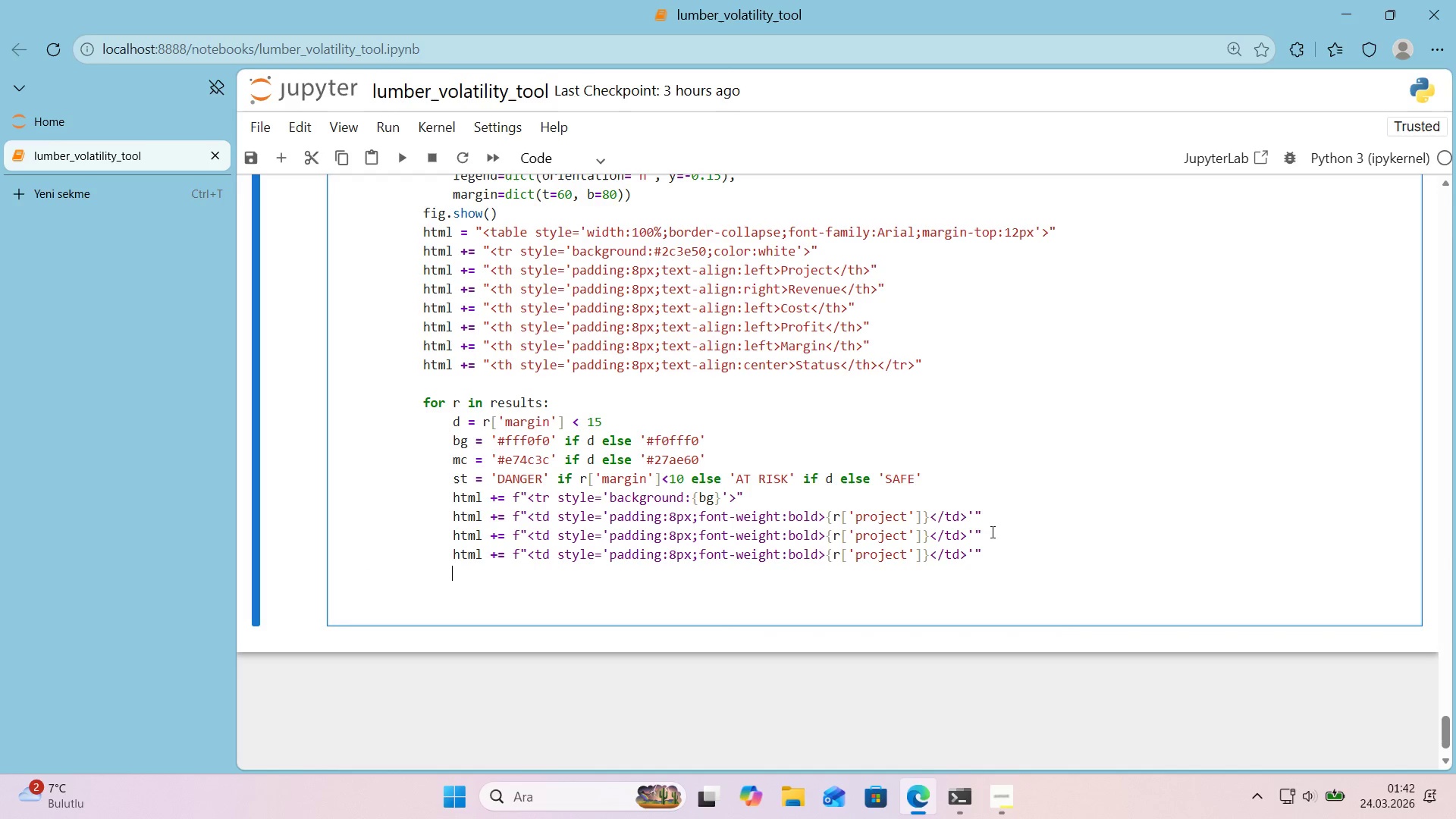 
key(Control+ControlLeft)
 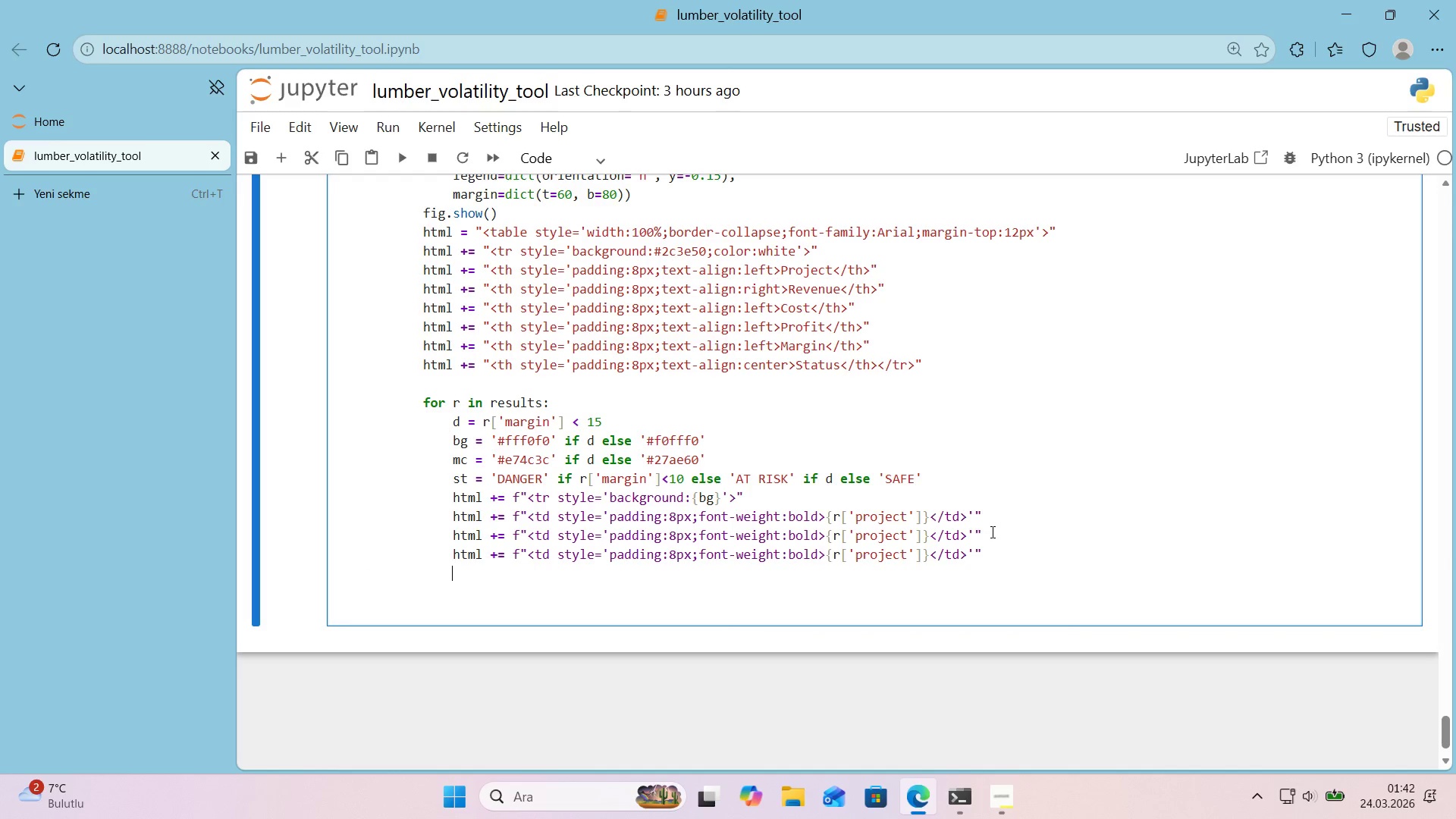 
key(Control+V)
 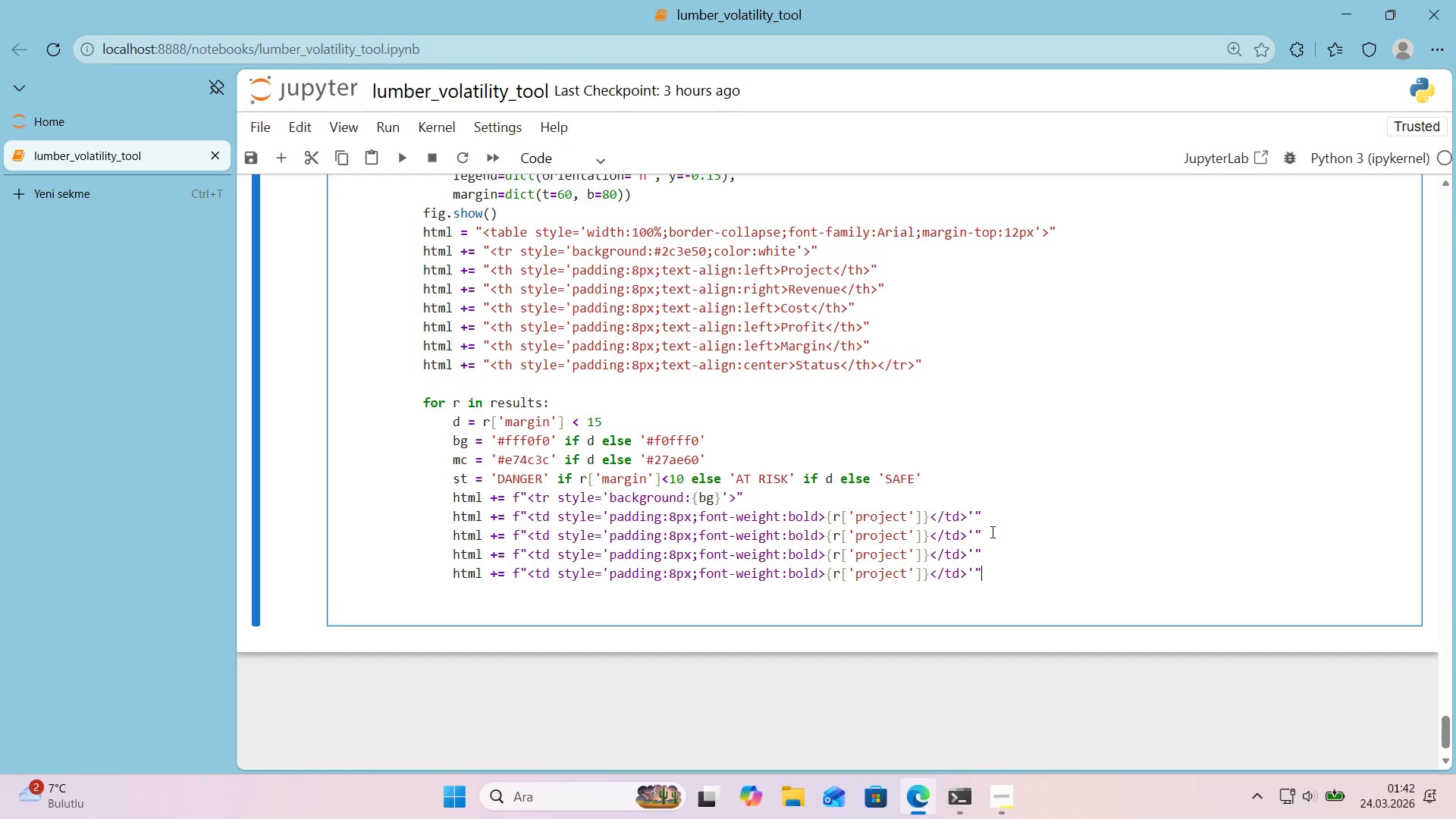 
key(Enter)
 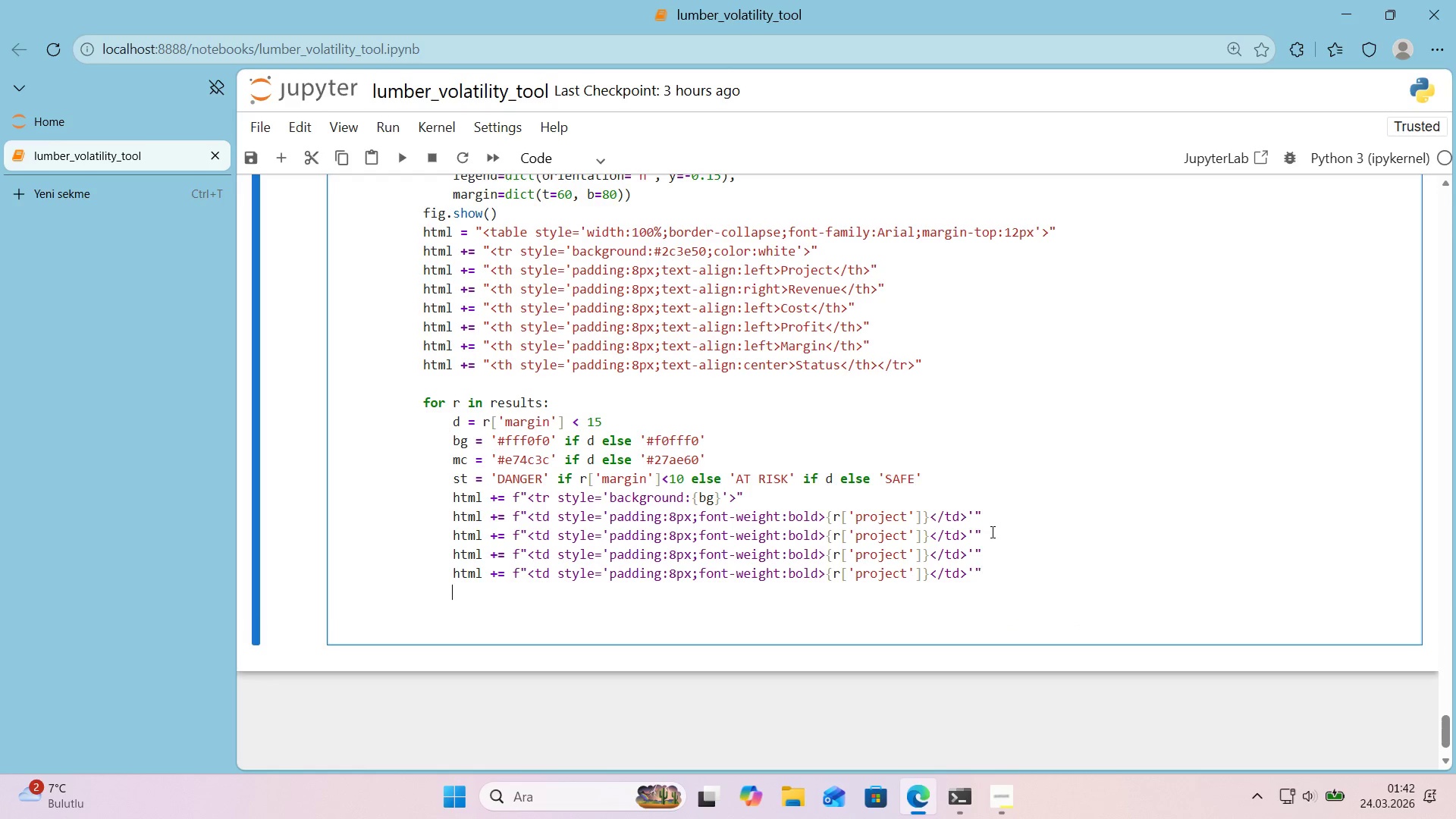 
key(Control+ControlLeft)
 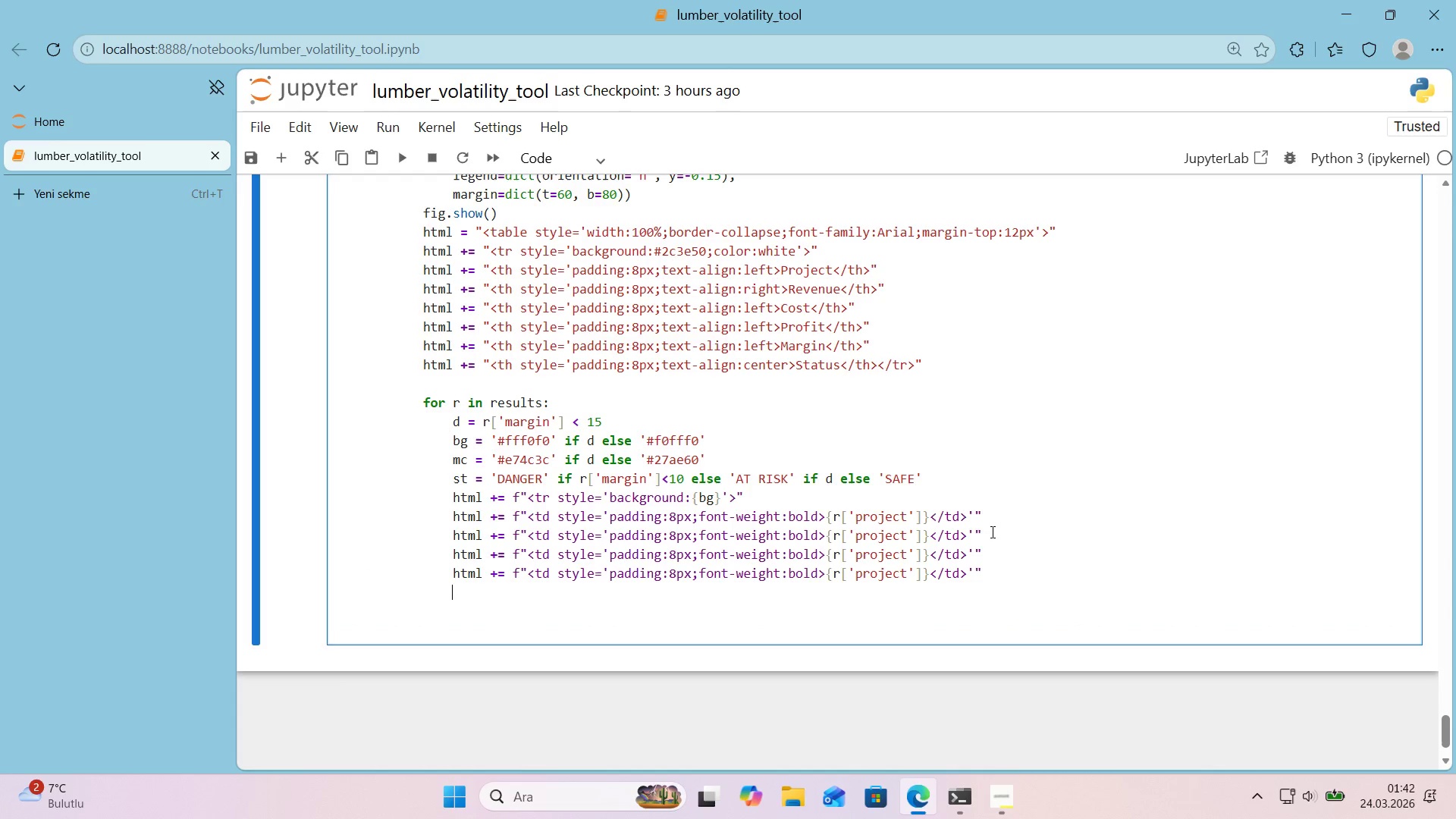 
key(Control+V)
 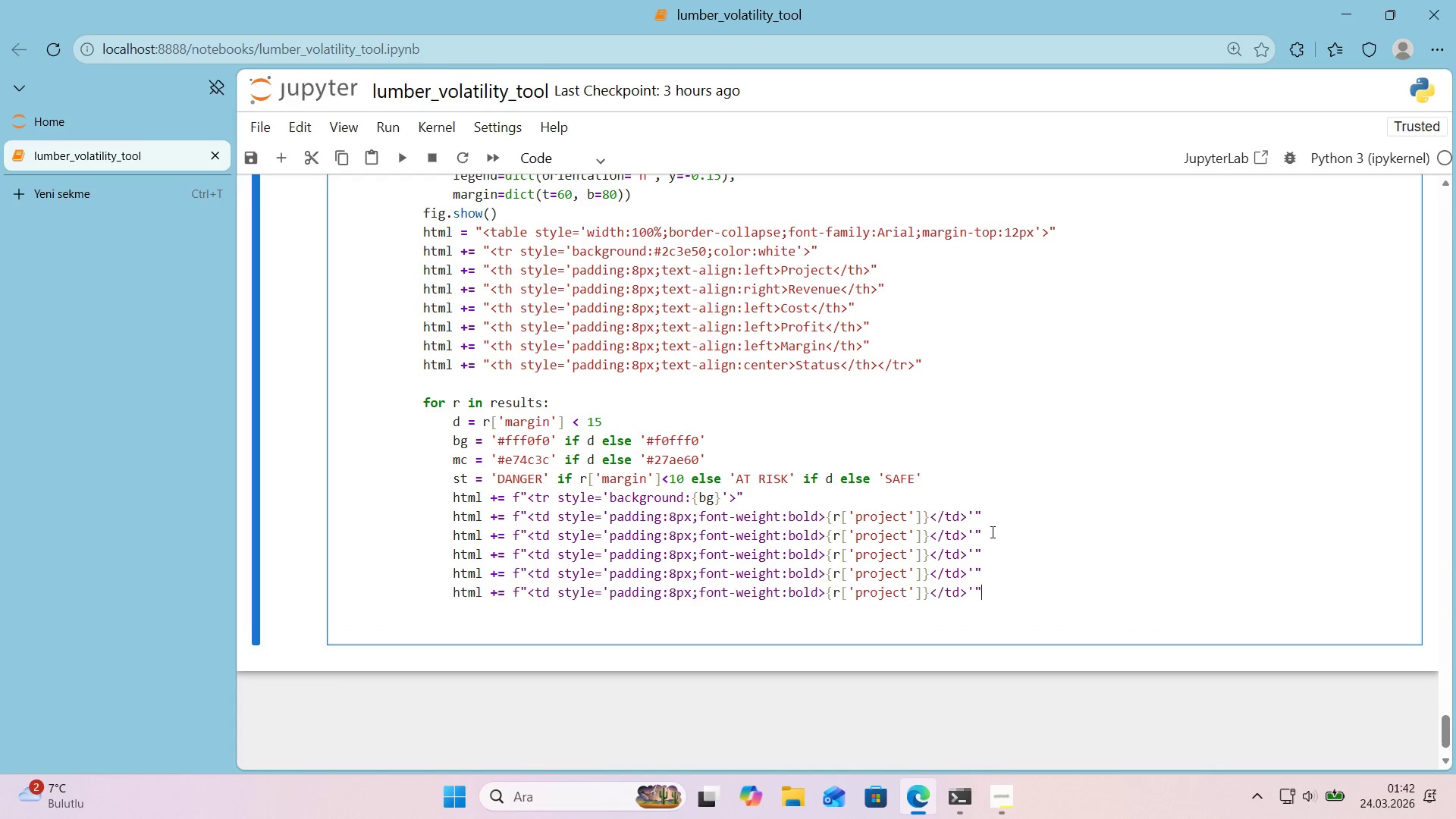 
key(Enter)
 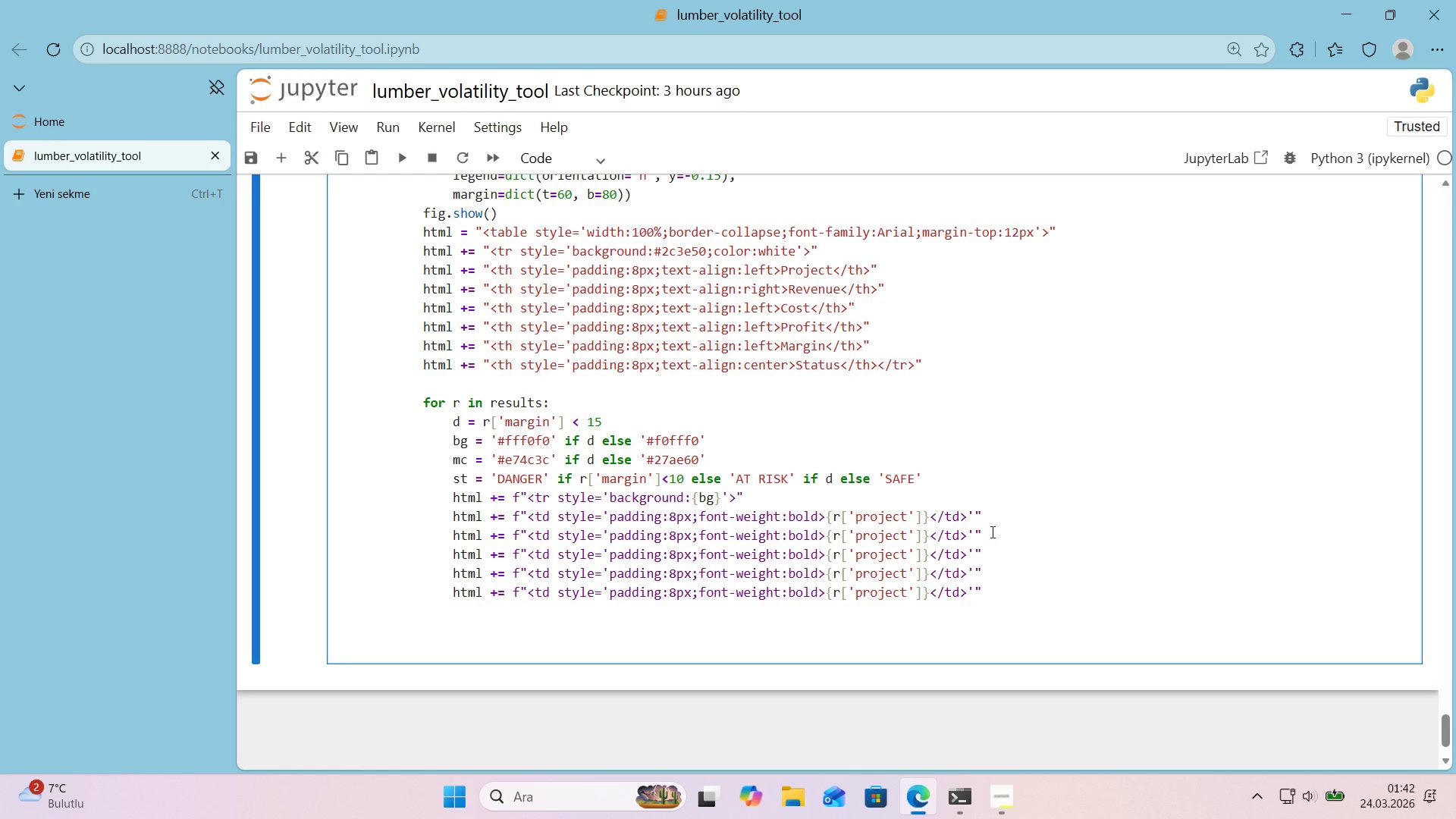 
wait(5.47)
 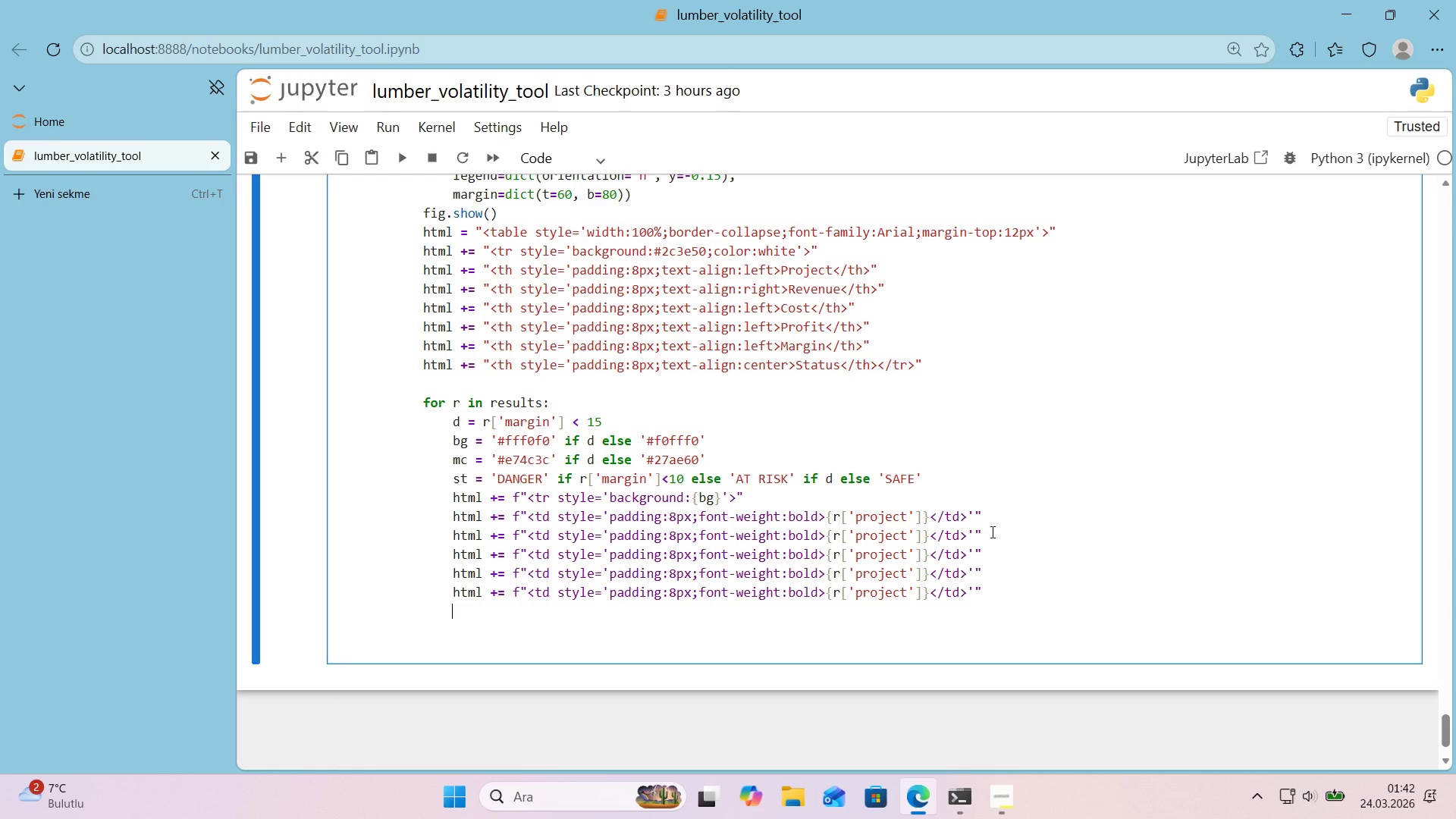 
left_click([800, 536])
 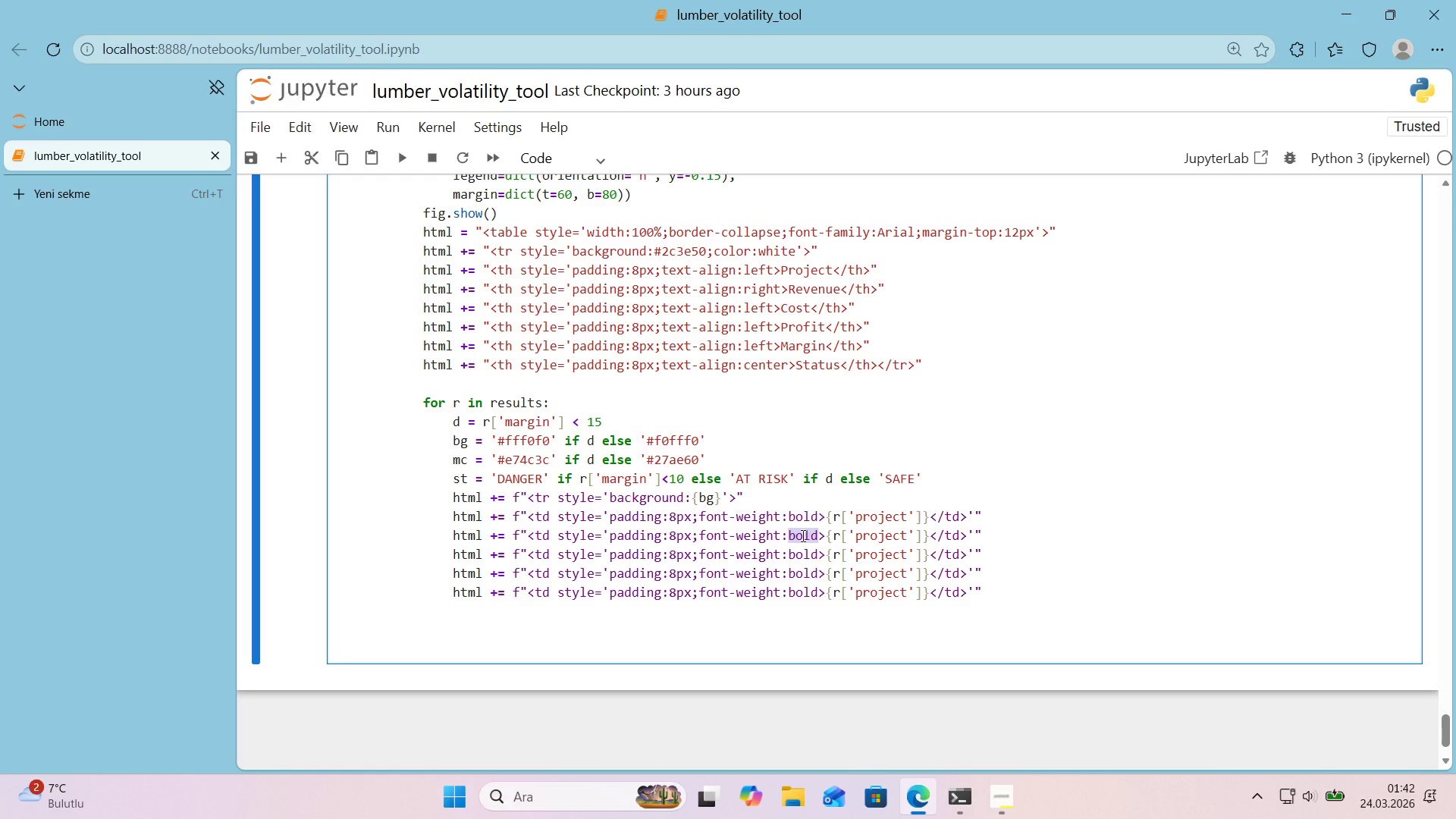 
type(r'ght)
 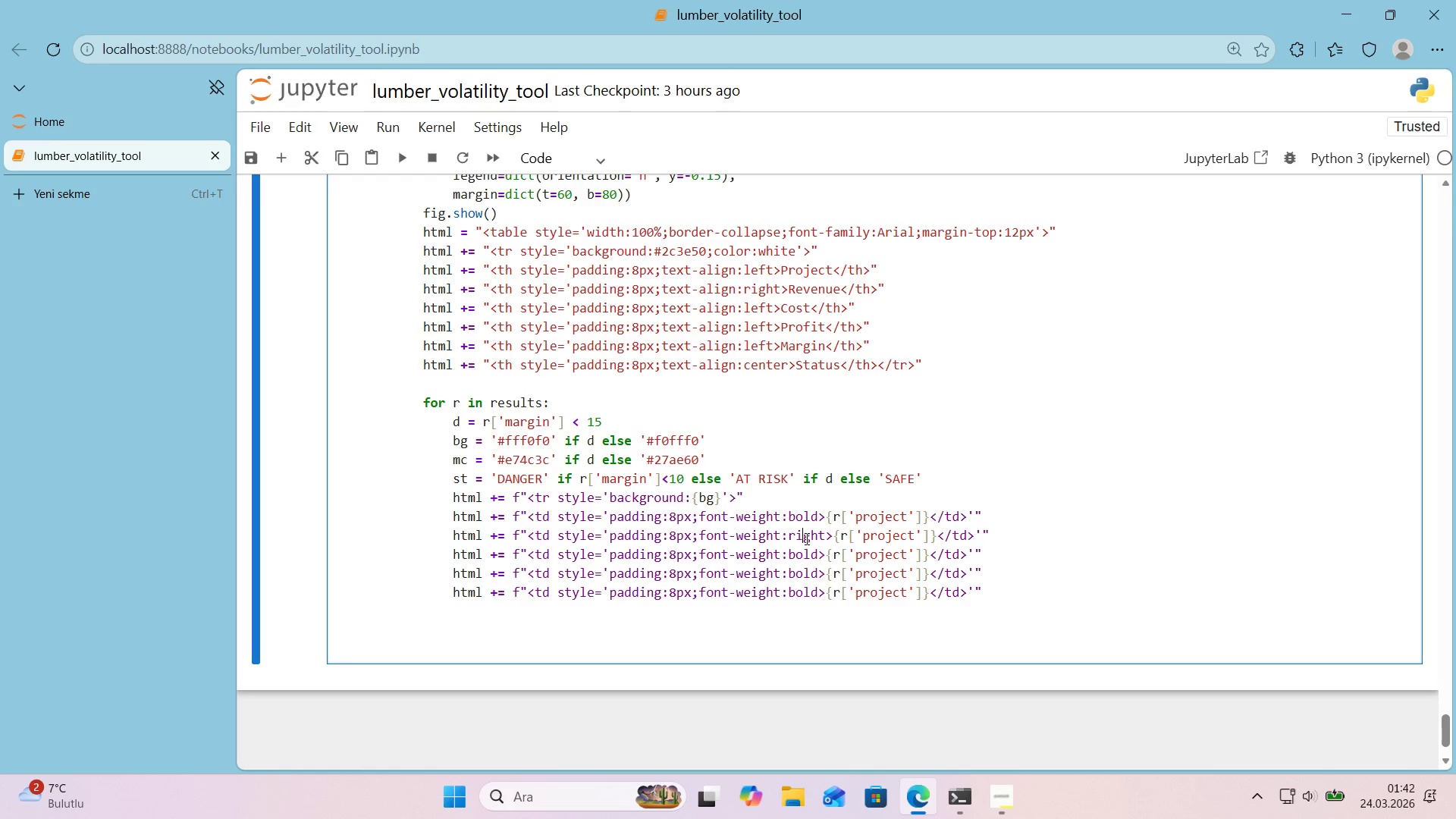 
double_click([805, 538])
 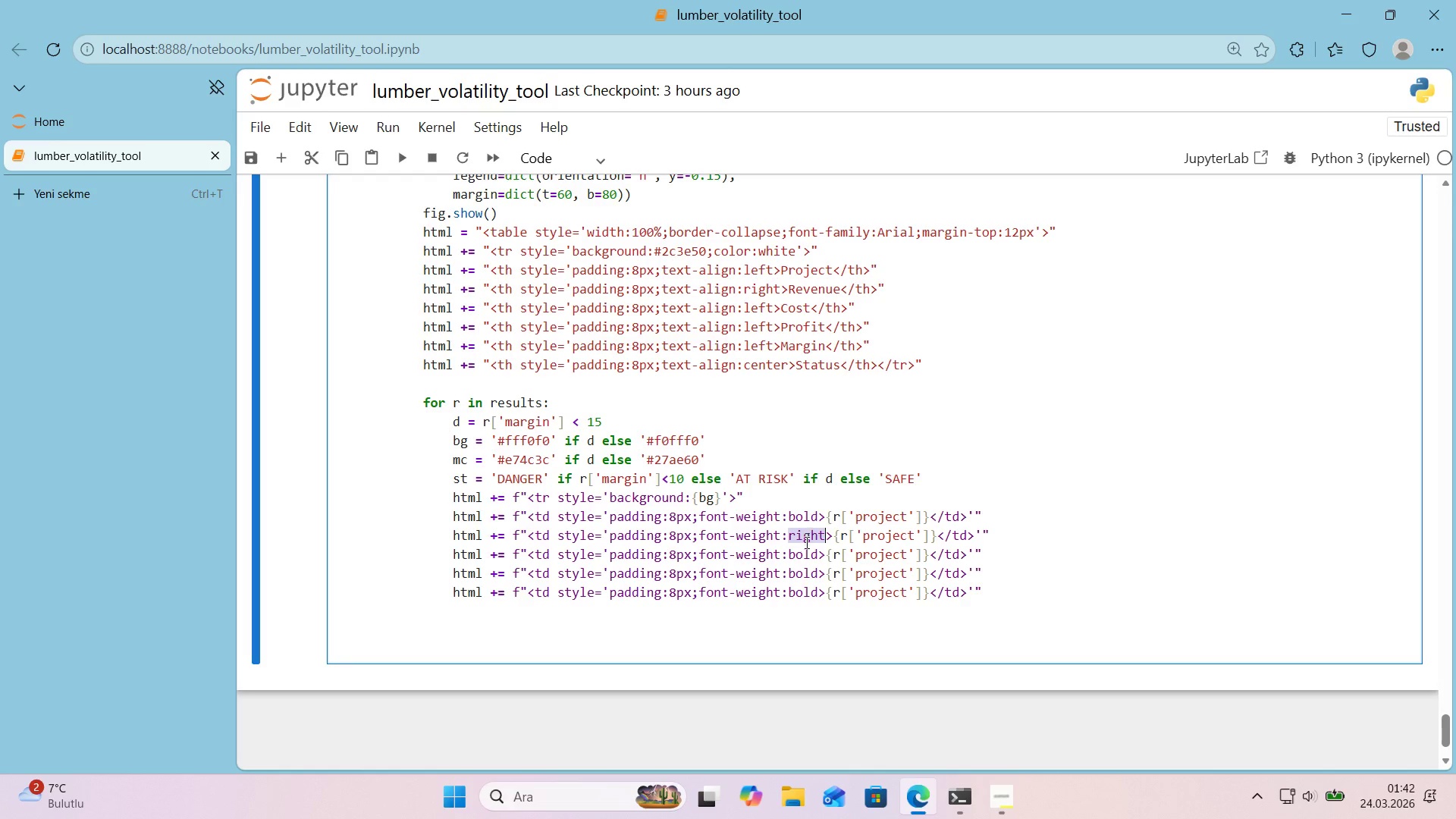 
key(Control+ControlLeft)
 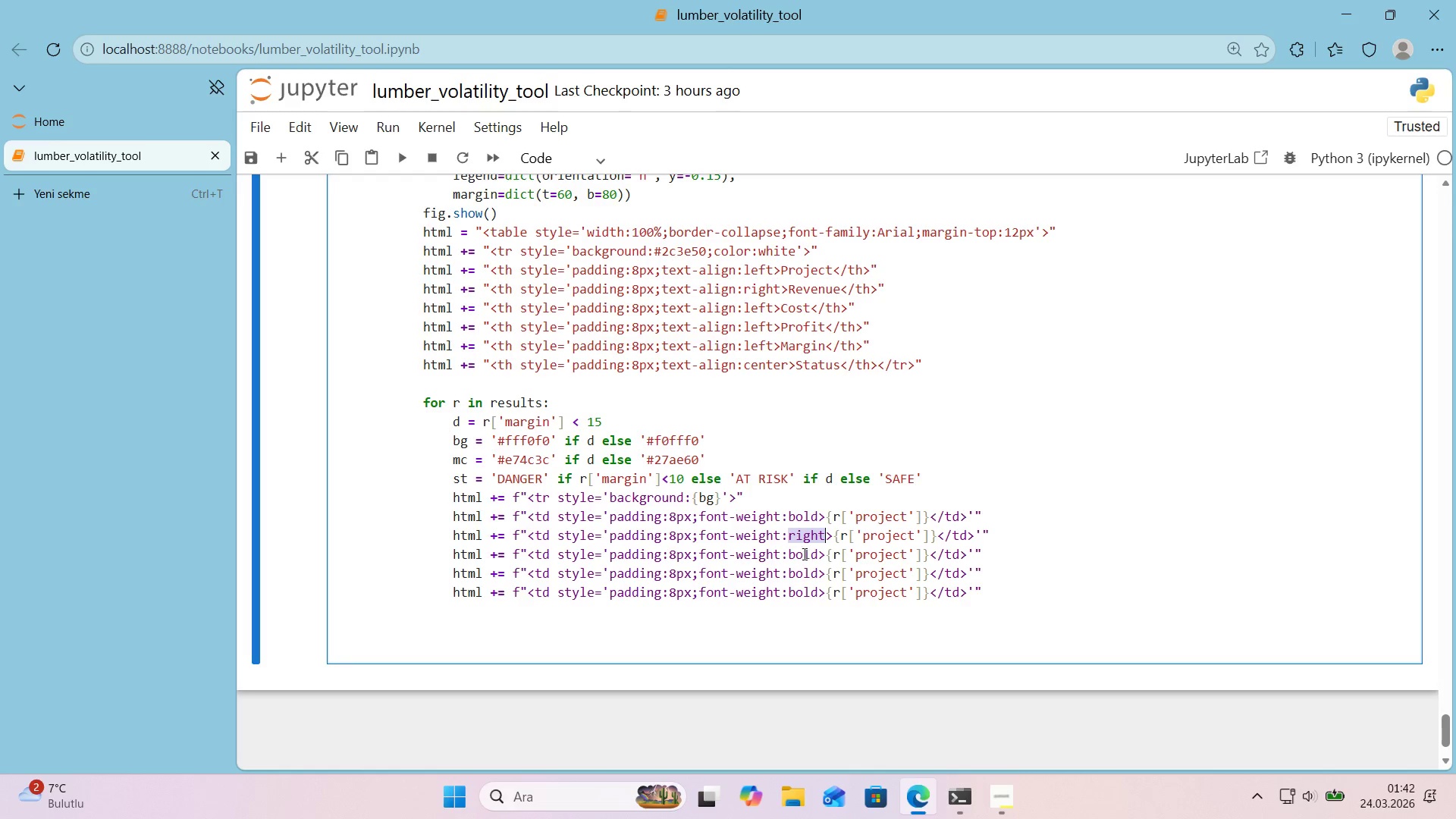 
key(Control+C)
 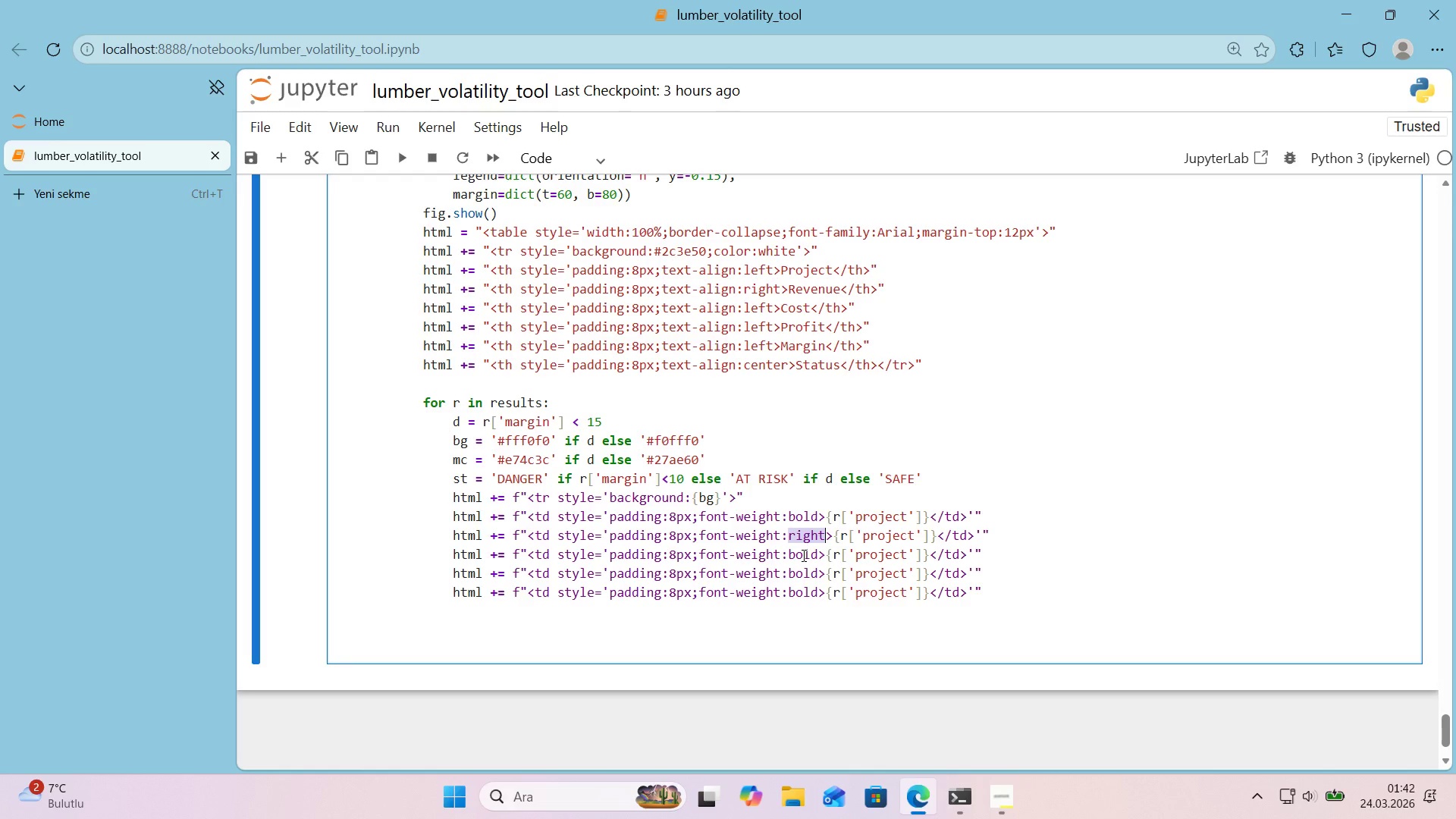 
left_click([802, 555])
 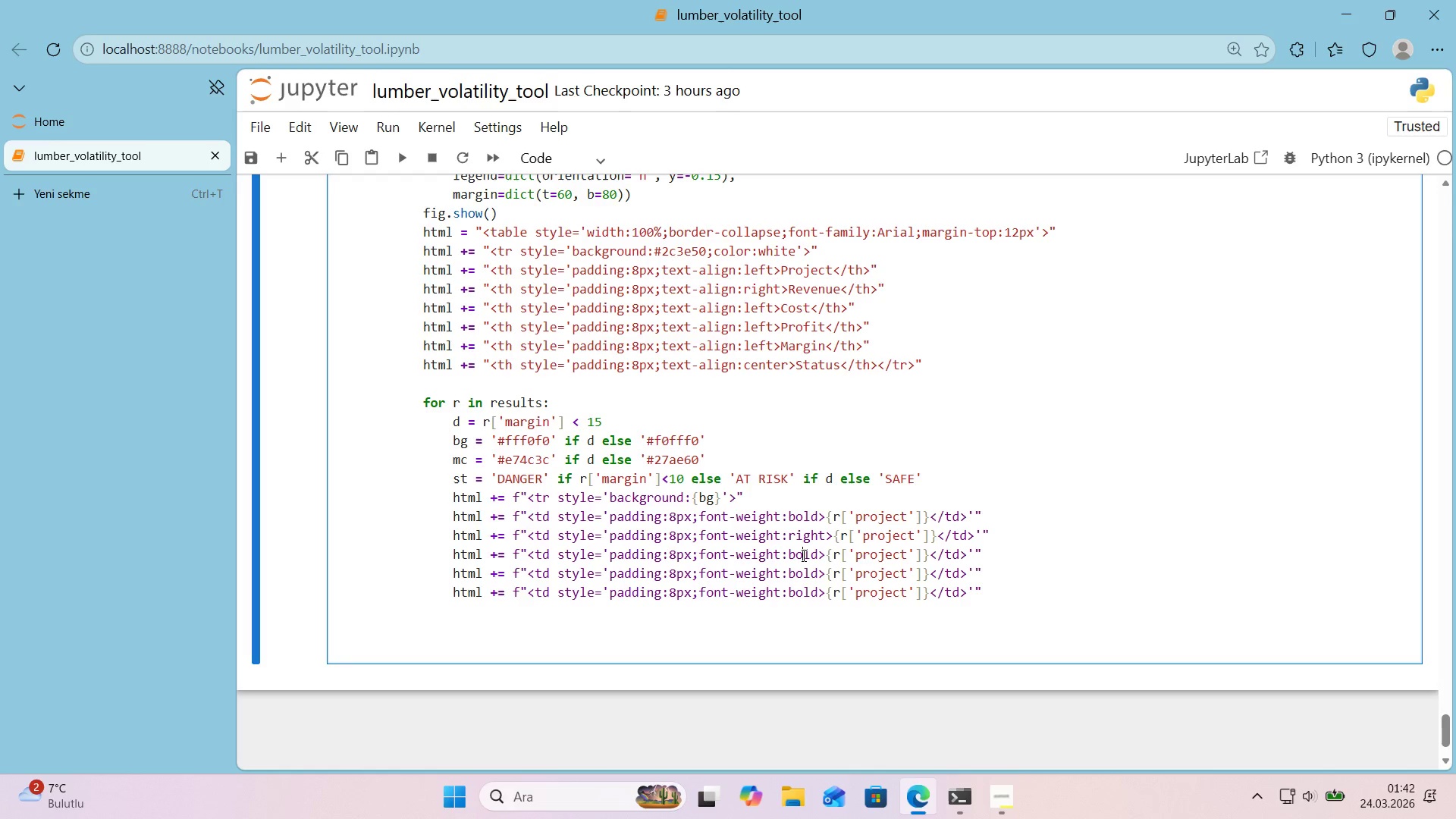 
key(Control+ControlLeft)
 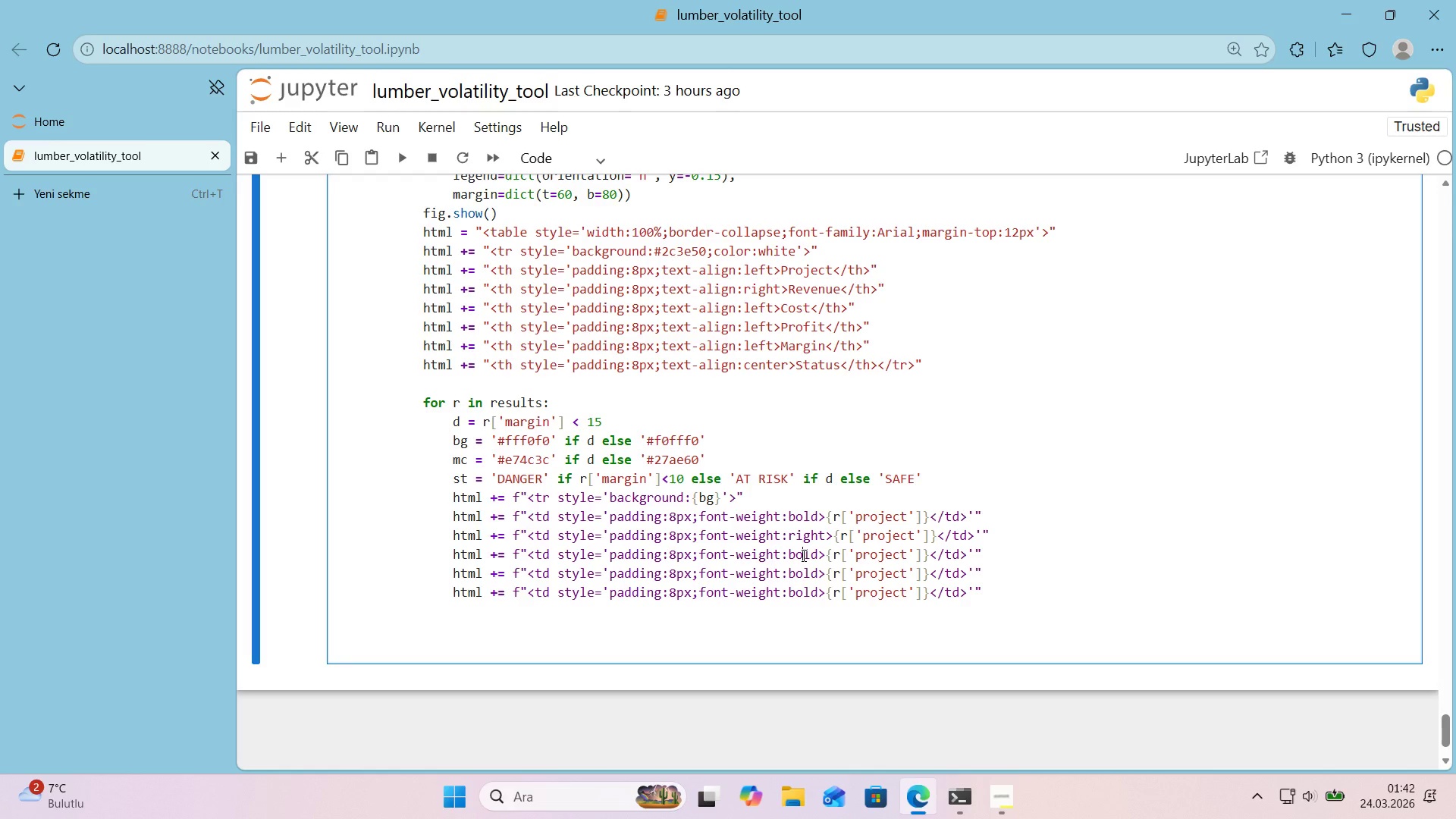 
double_click([802, 555])
 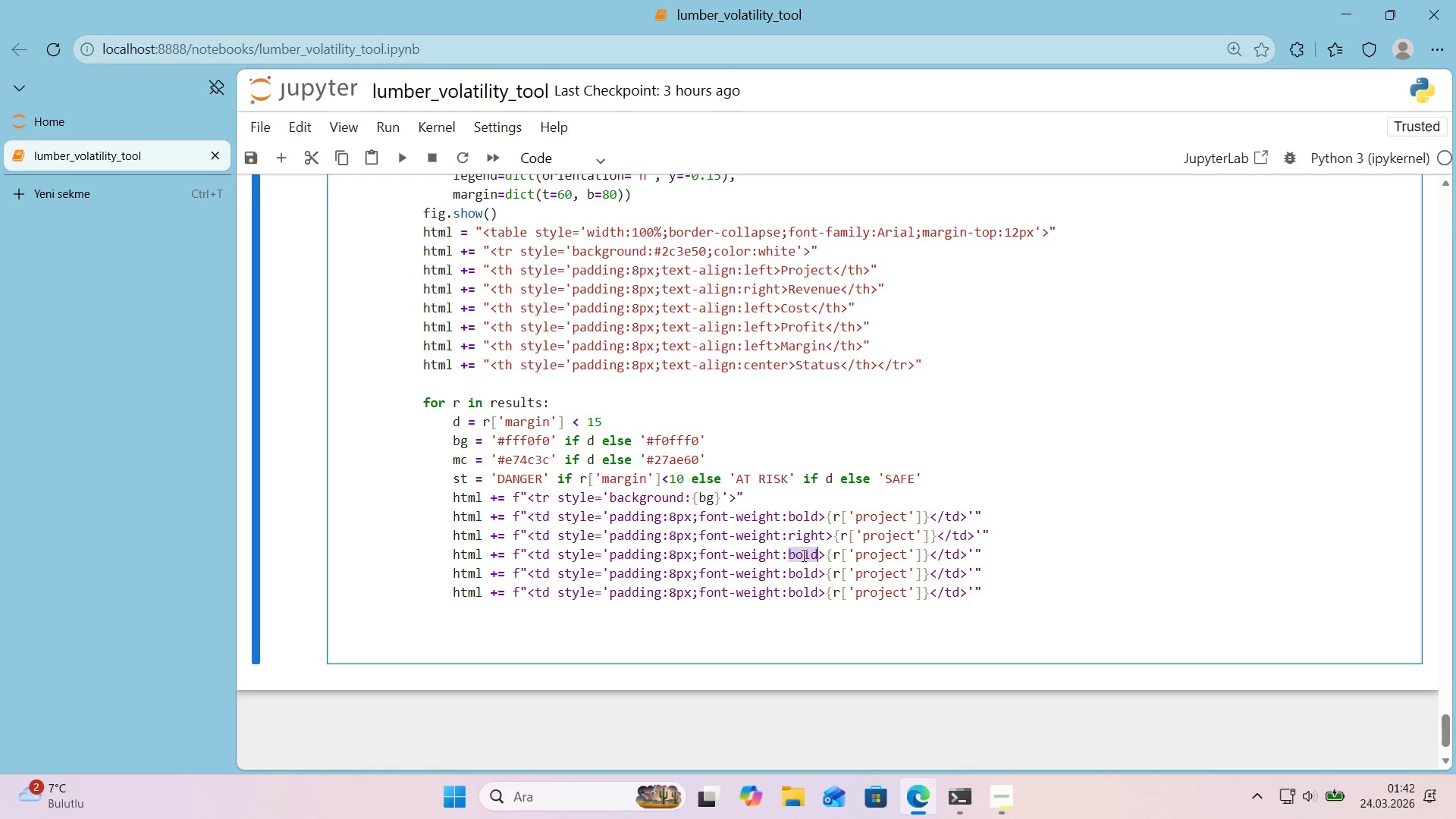 
triple_click([802, 555])
 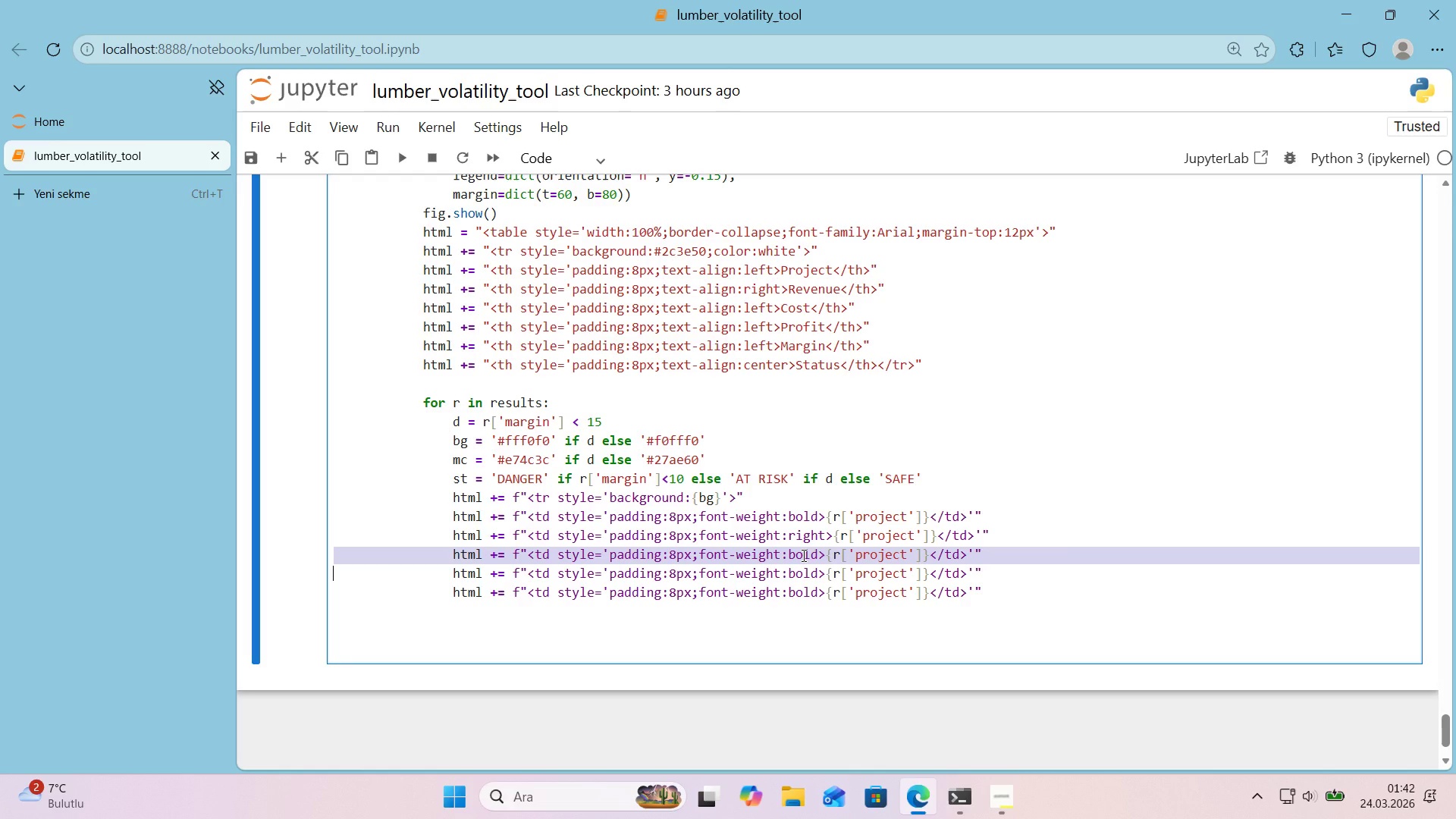 
triple_click([802, 555])
 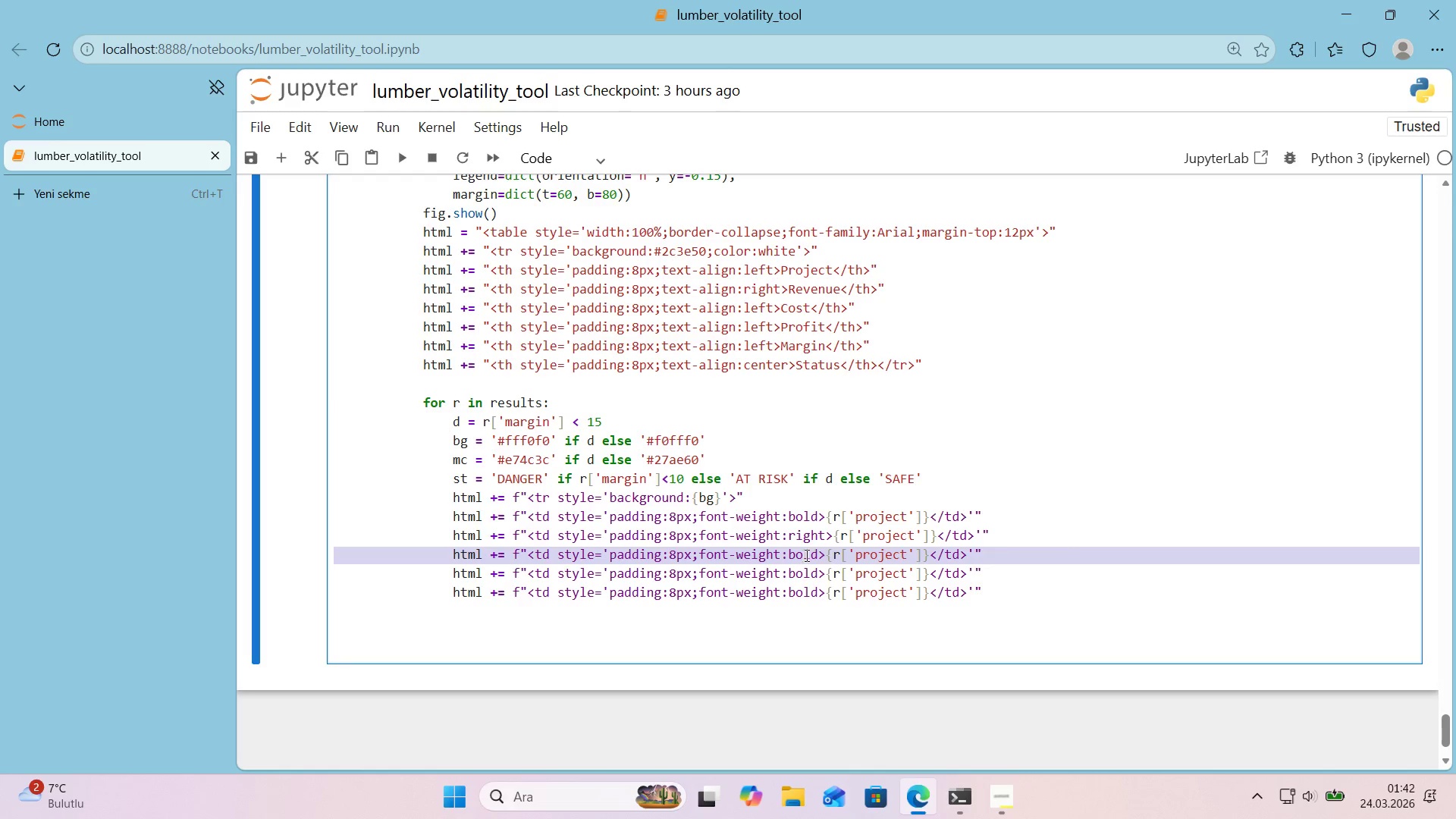 
triple_click([808, 554])
 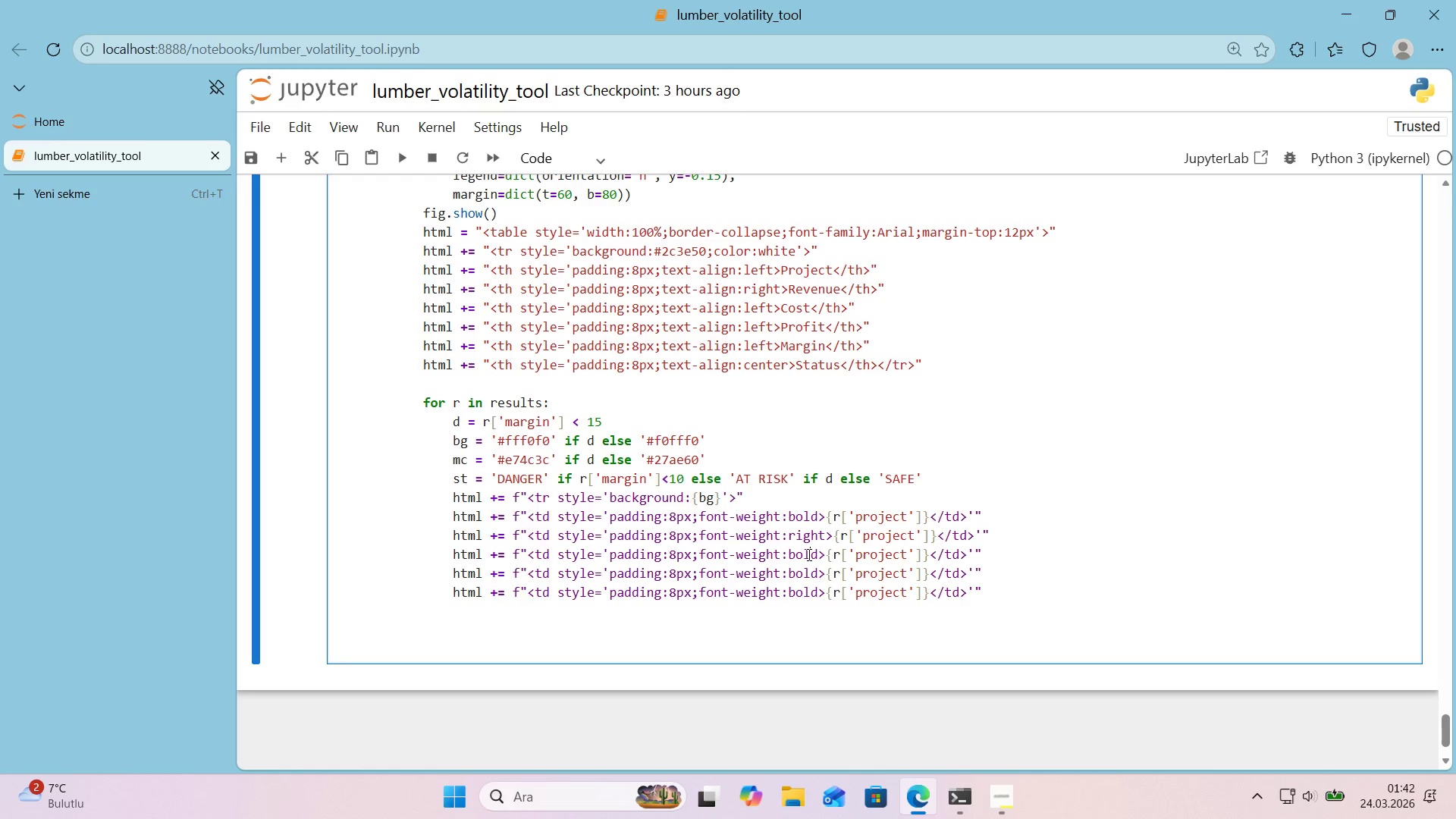 
triple_click([808, 554])
 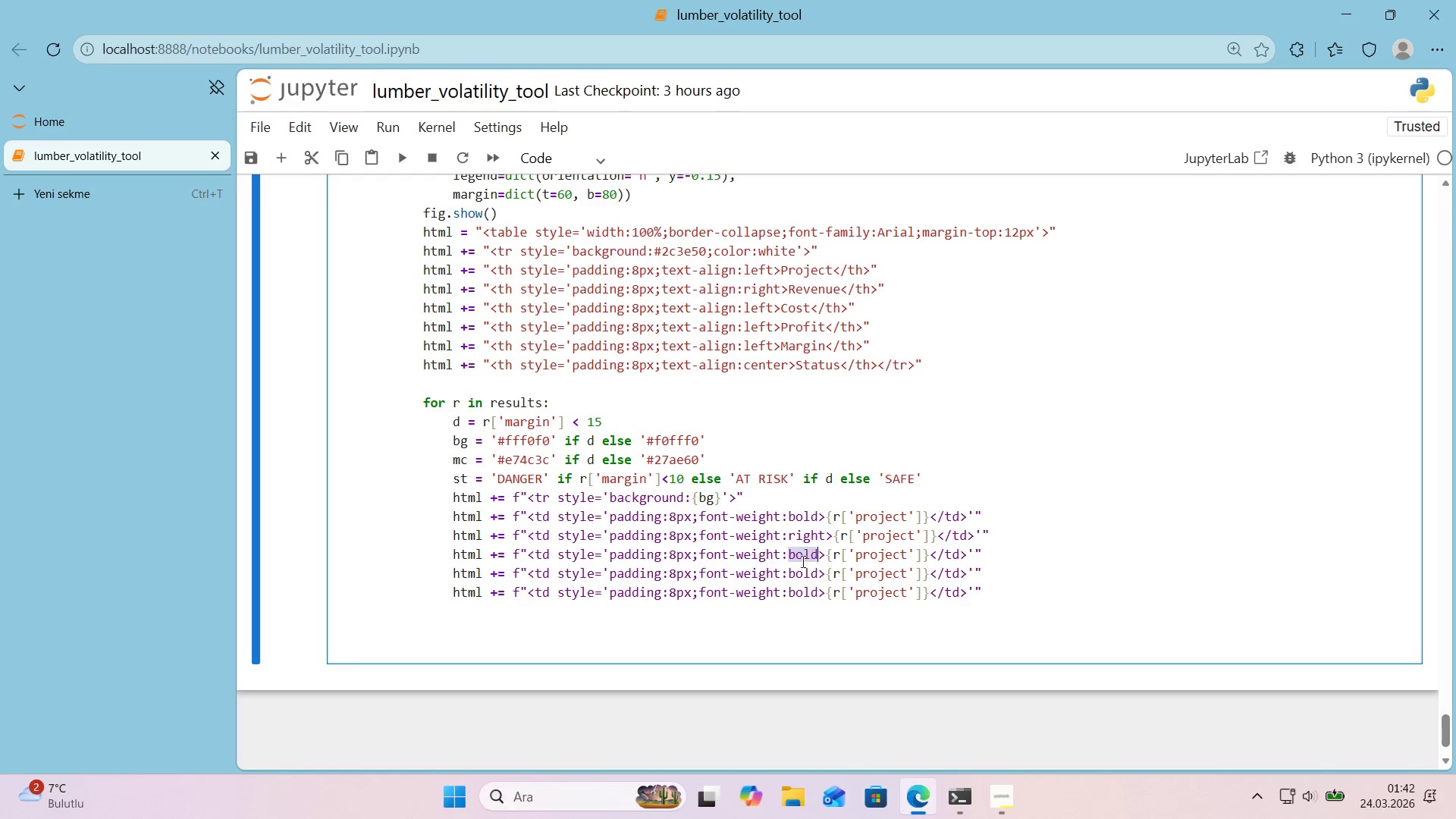 
key(Control+ControlLeft)
 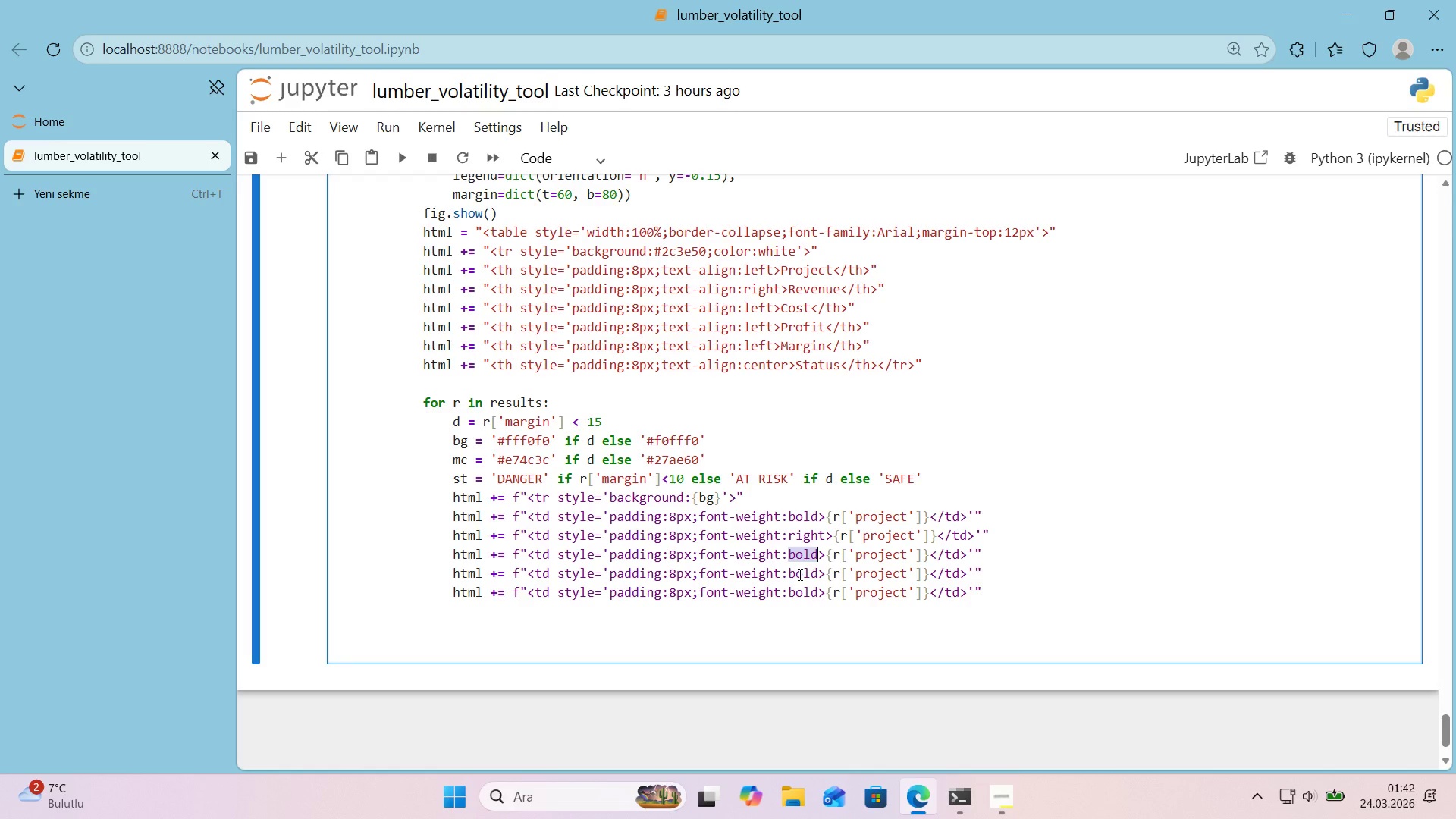 
key(Control+V)
 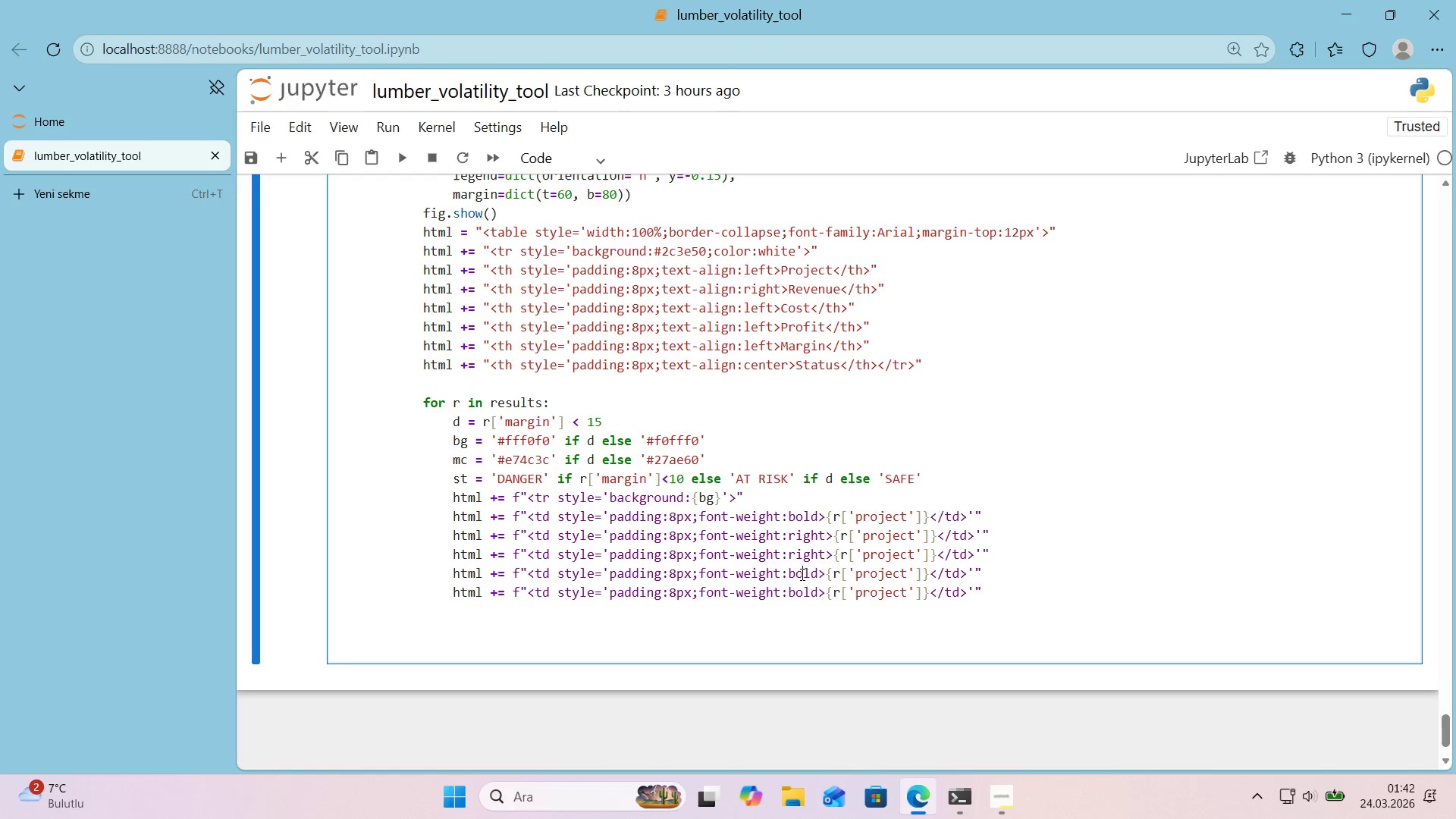 
double_click([801, 574])
 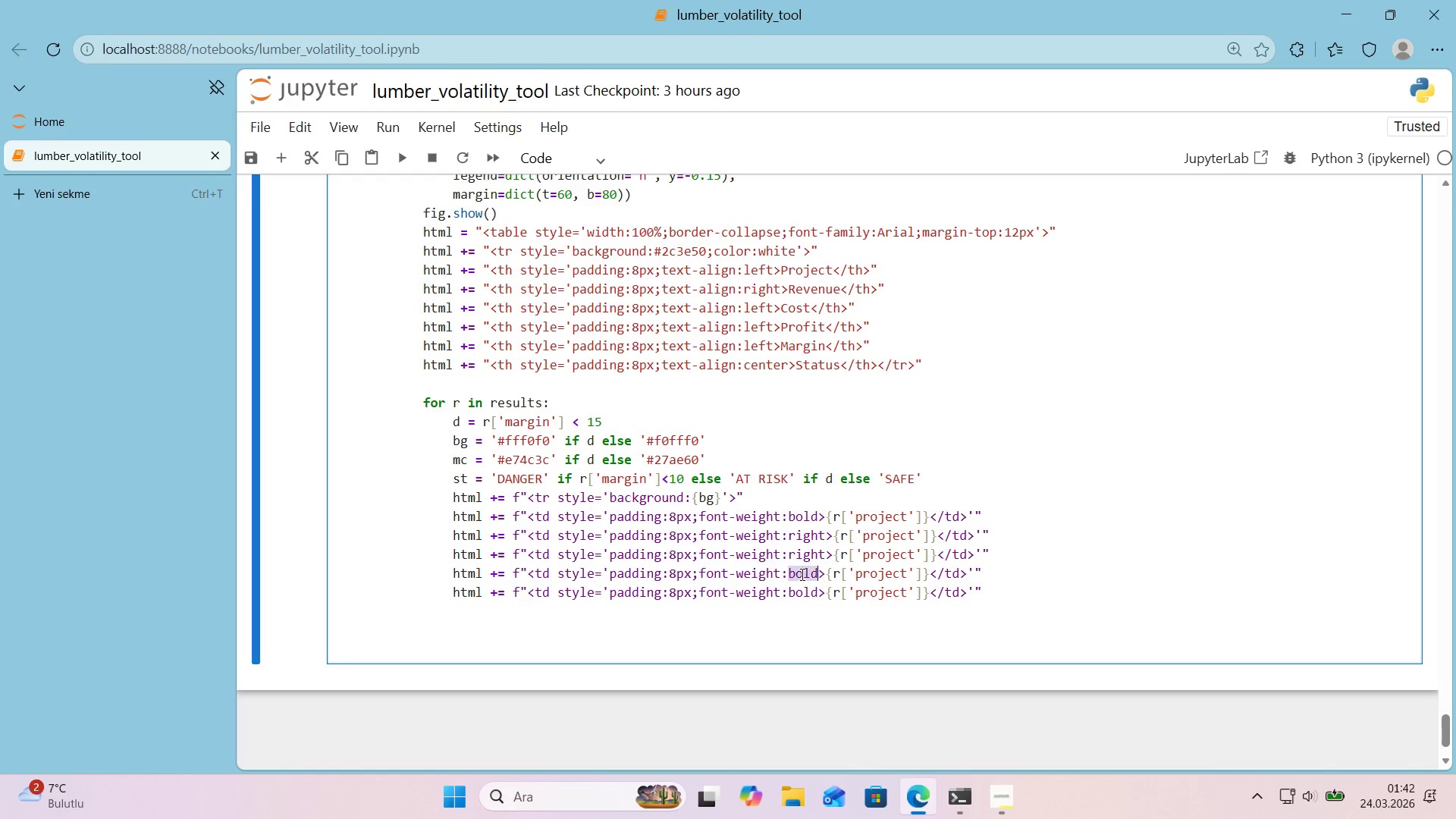 
key(Control+ControlLeft)
 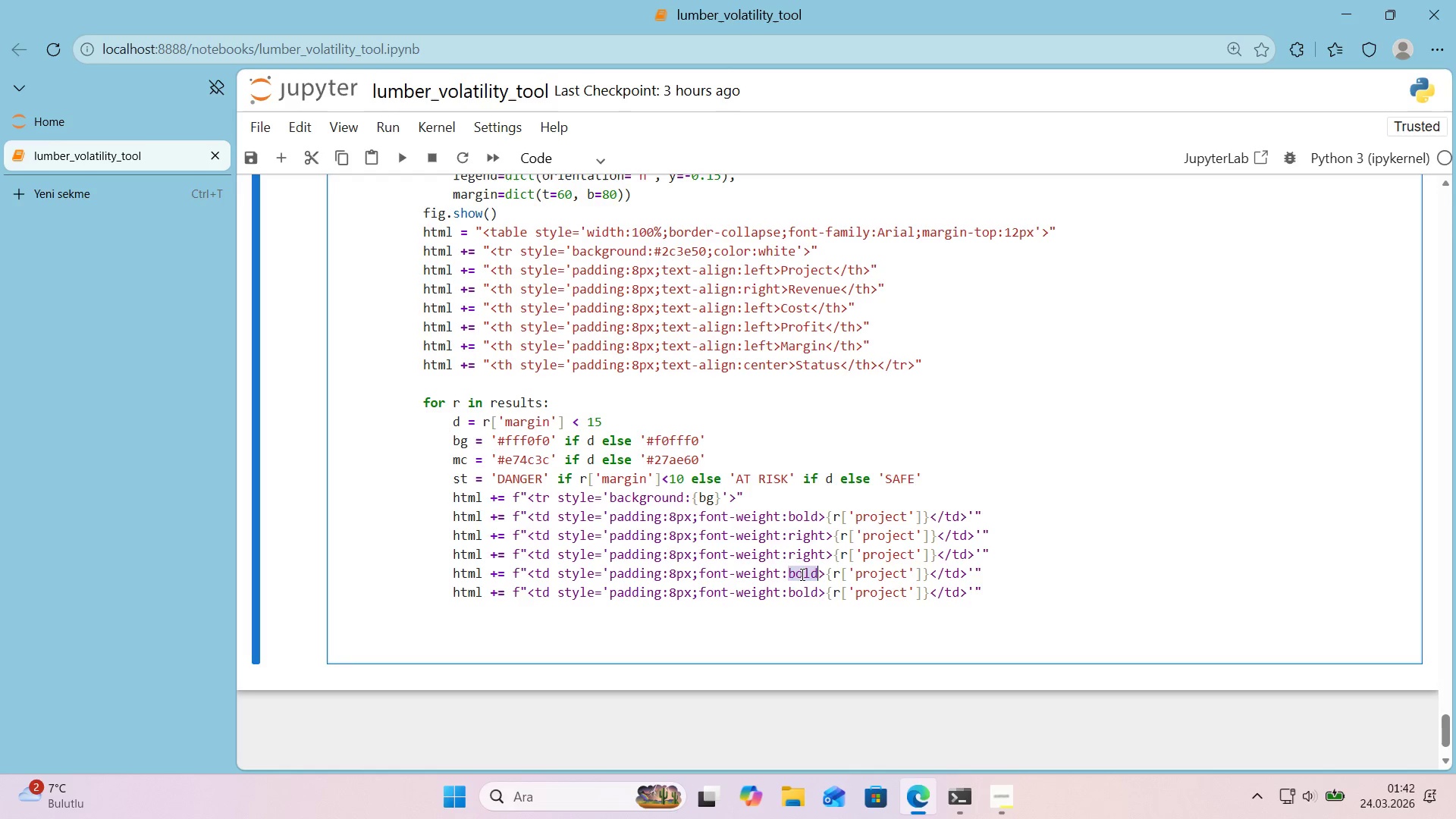 
key(Control+V)
 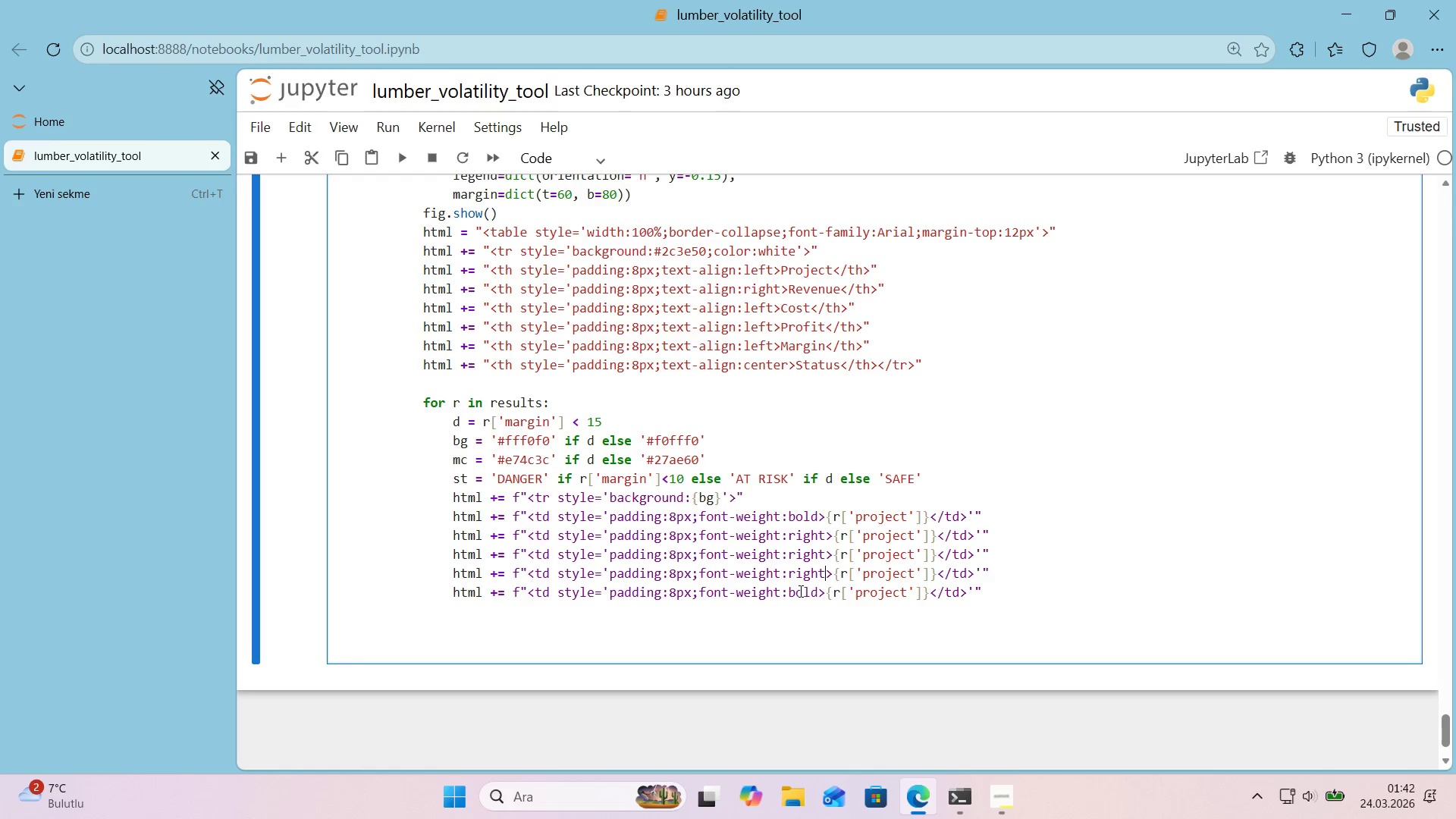 
triple_click([799, 591])
 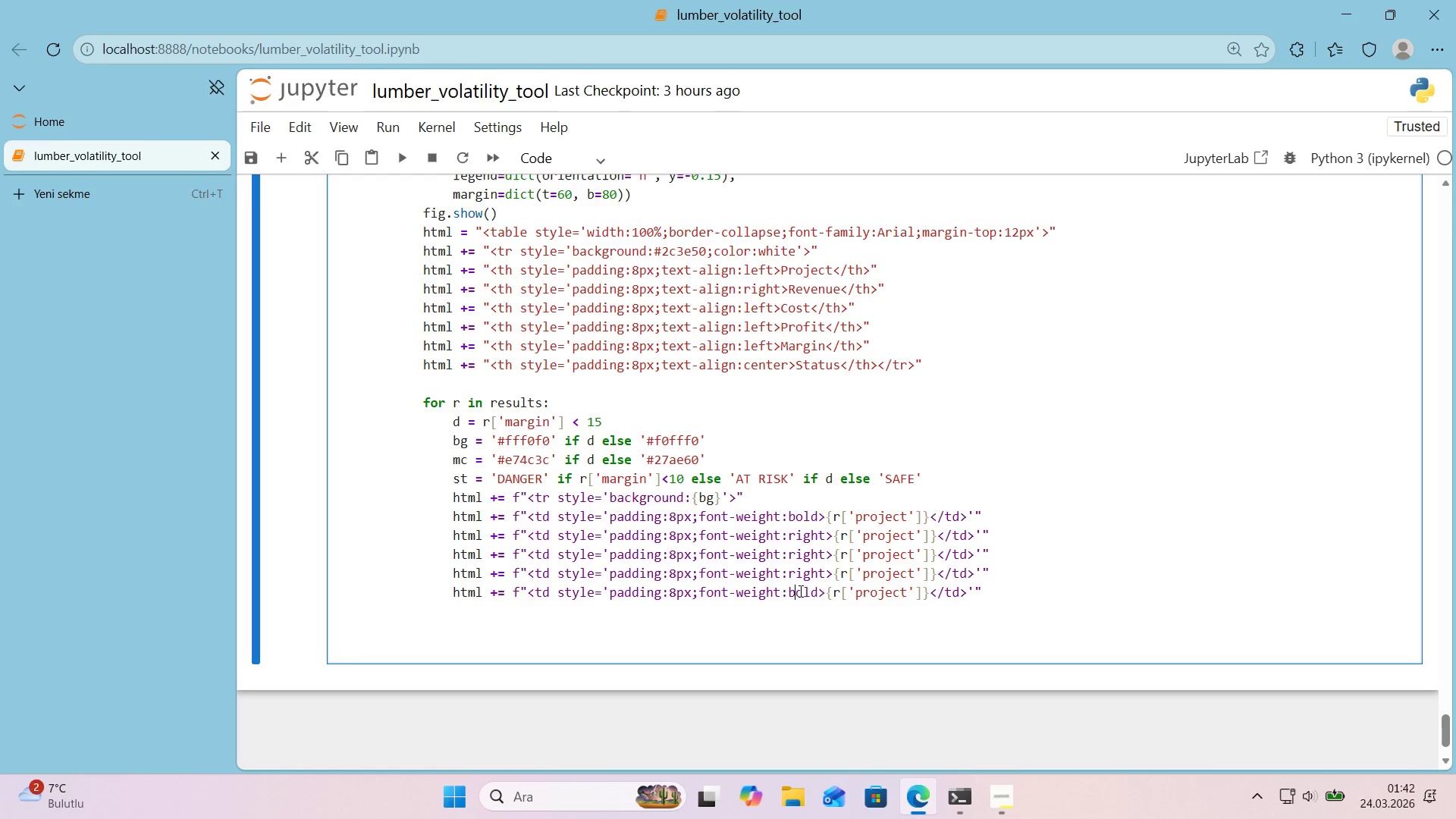 
triple_click([799, 591])
 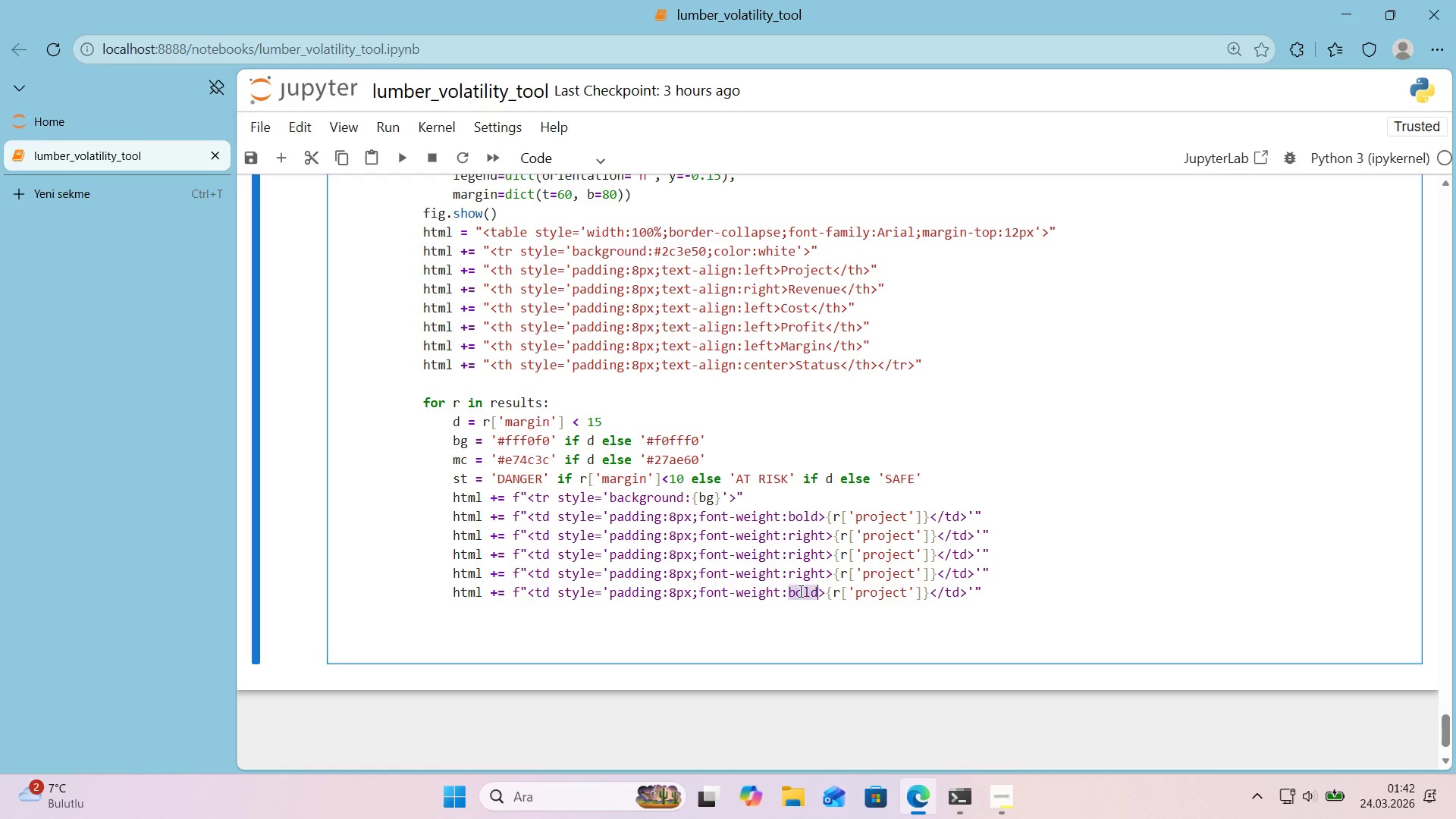 
key(Control+ControlLeft)
 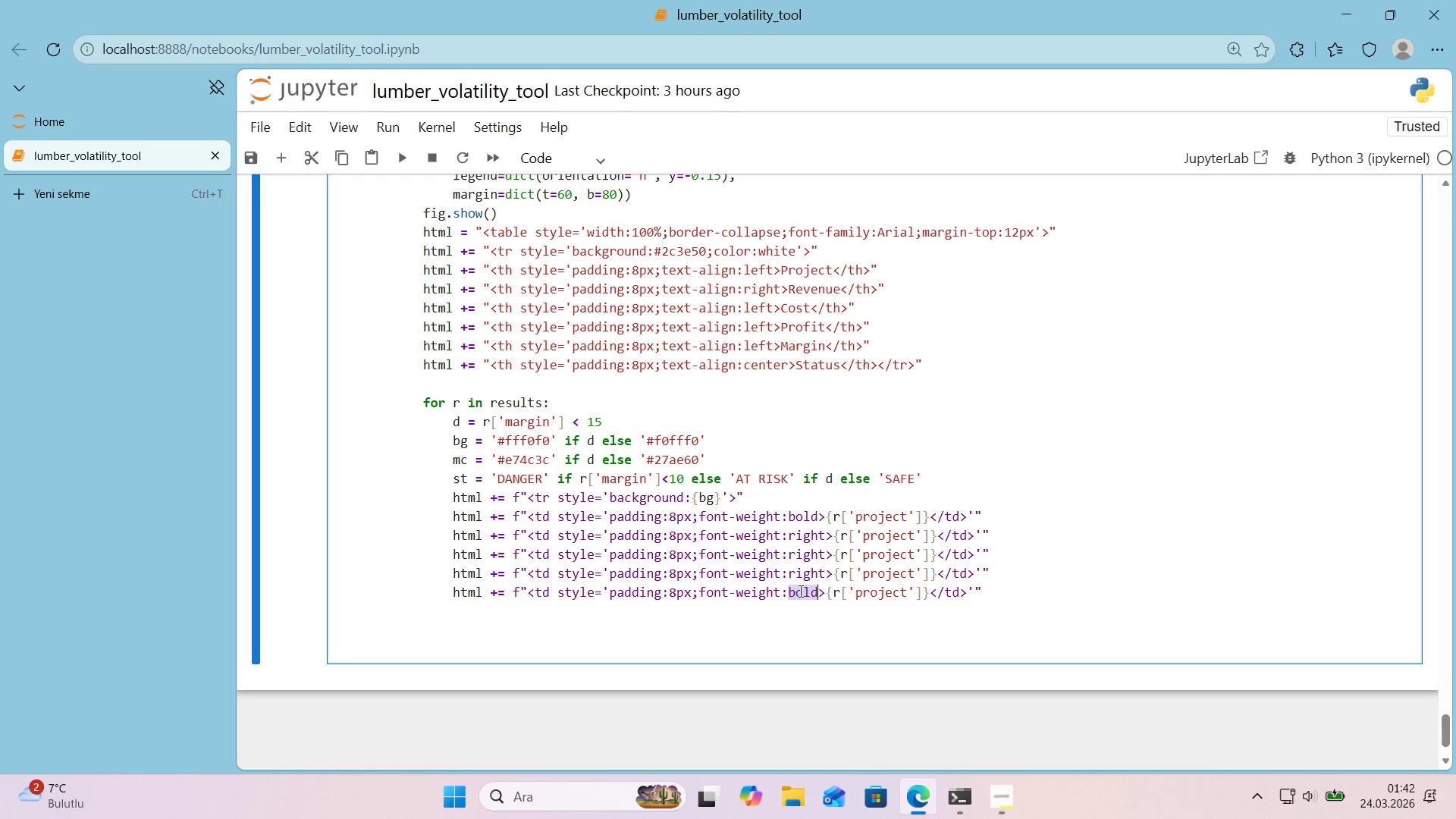 
key(Control+V)
 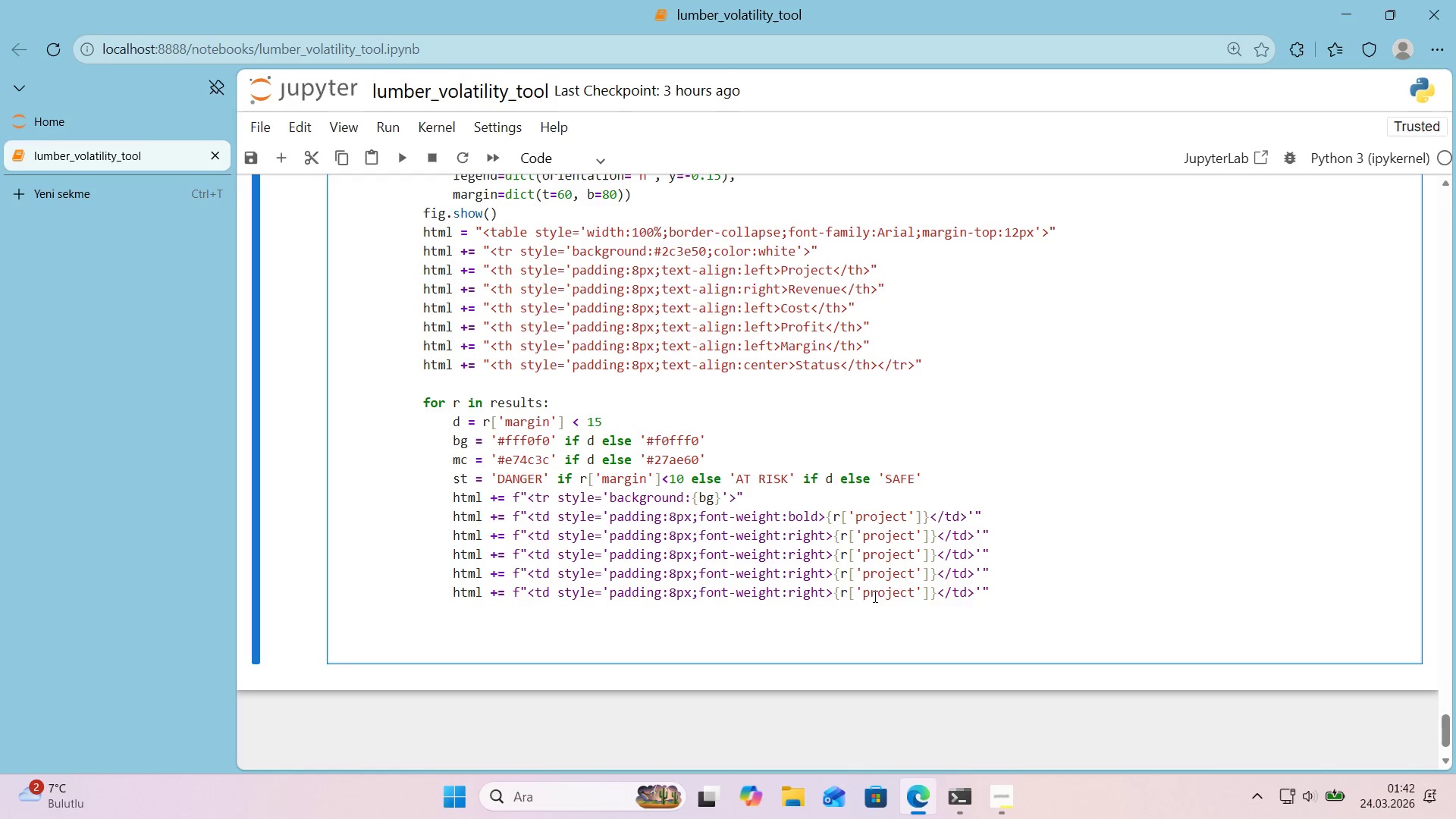 
wait(8.0)
 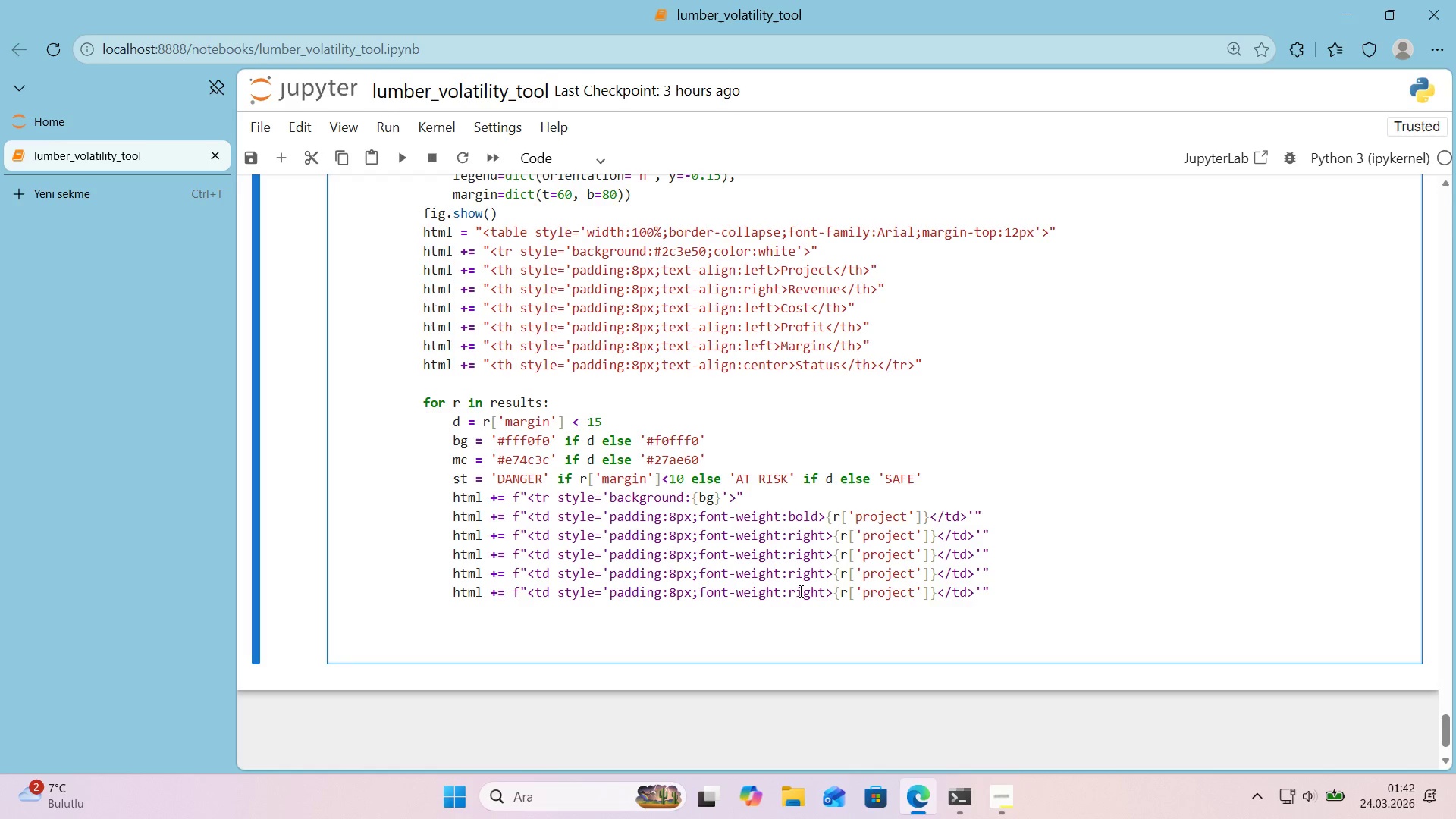 
double_click([888, 538])
 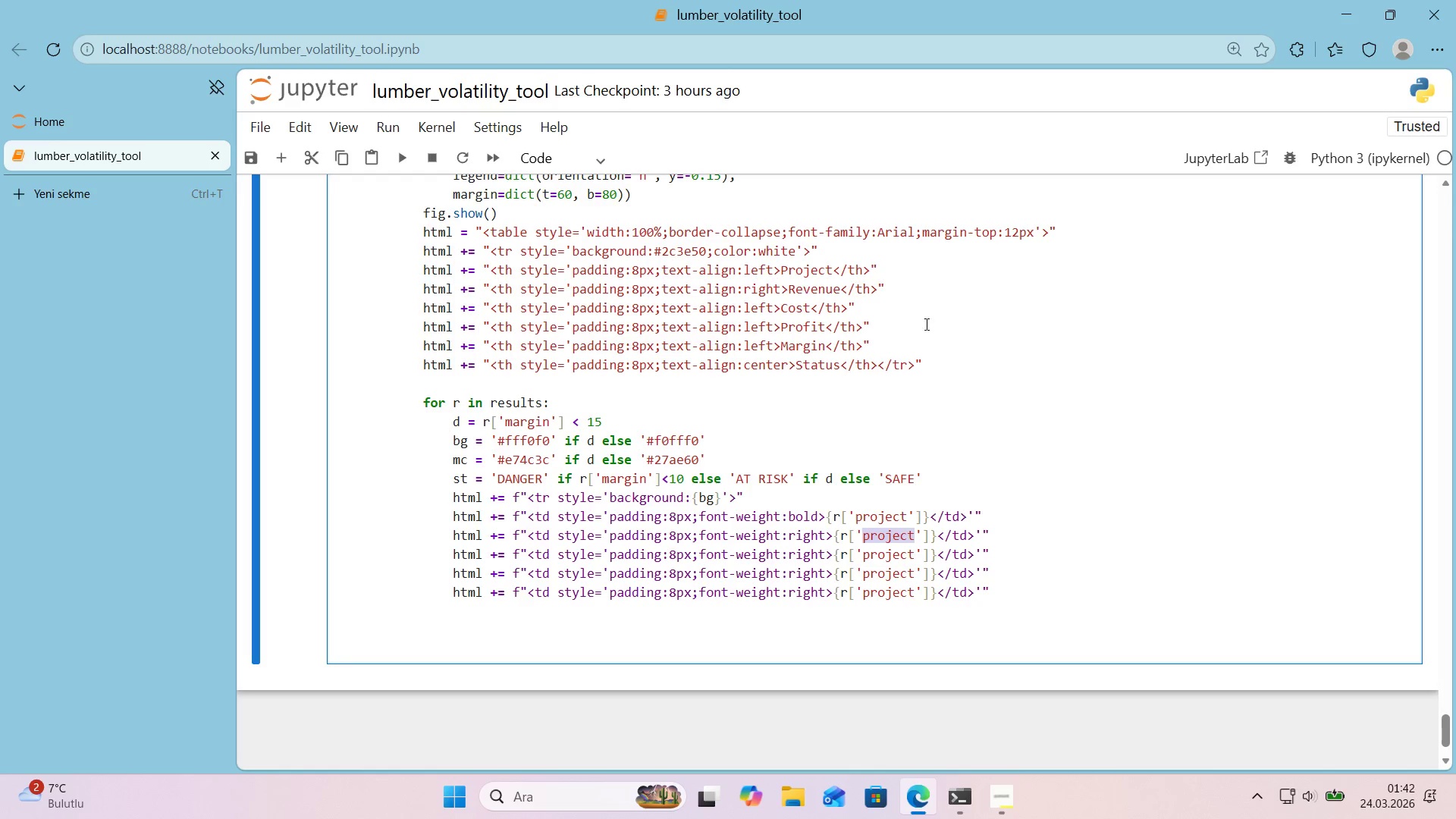 
type(revenue)
 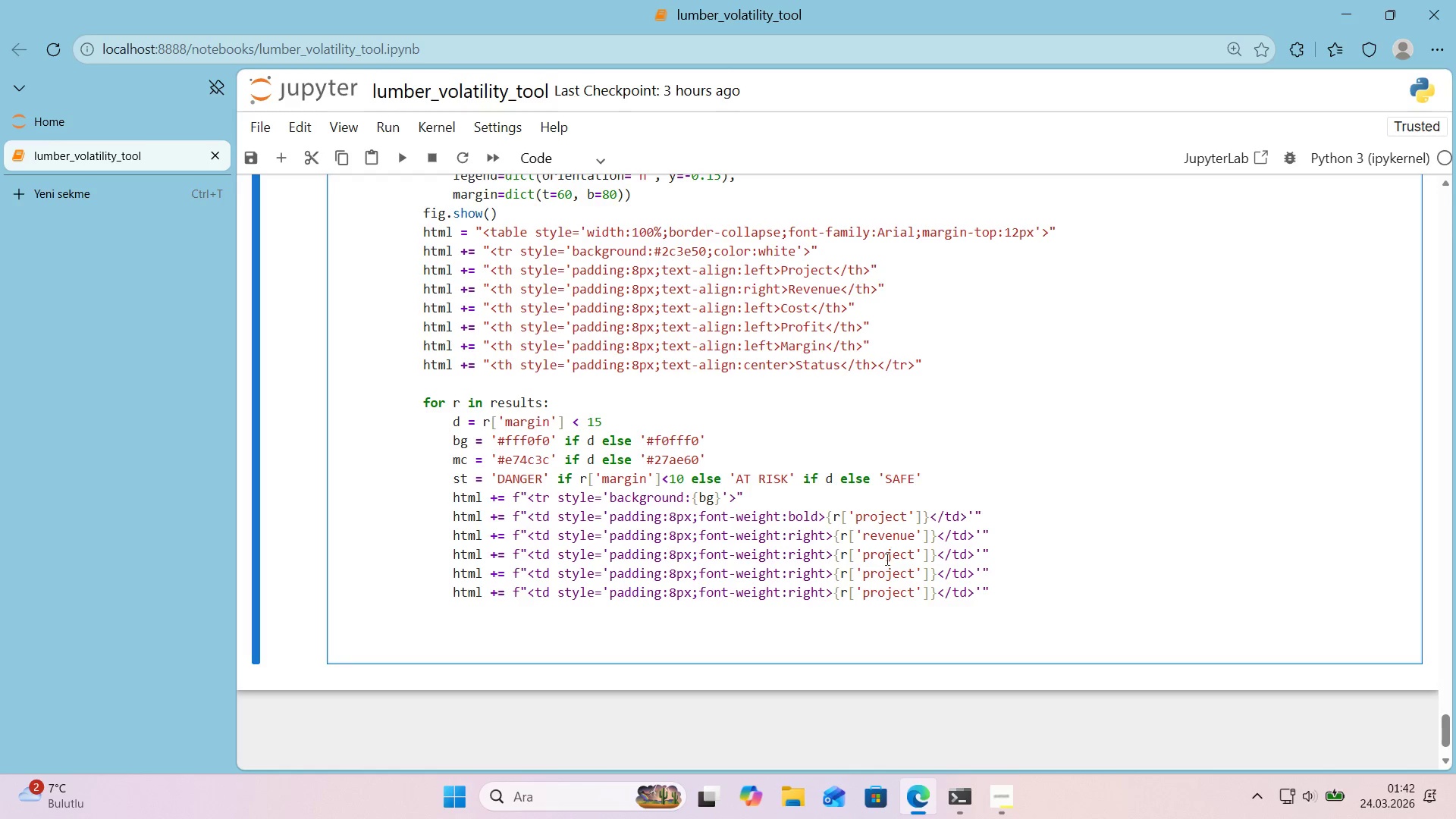 
double_click([883, 563])
 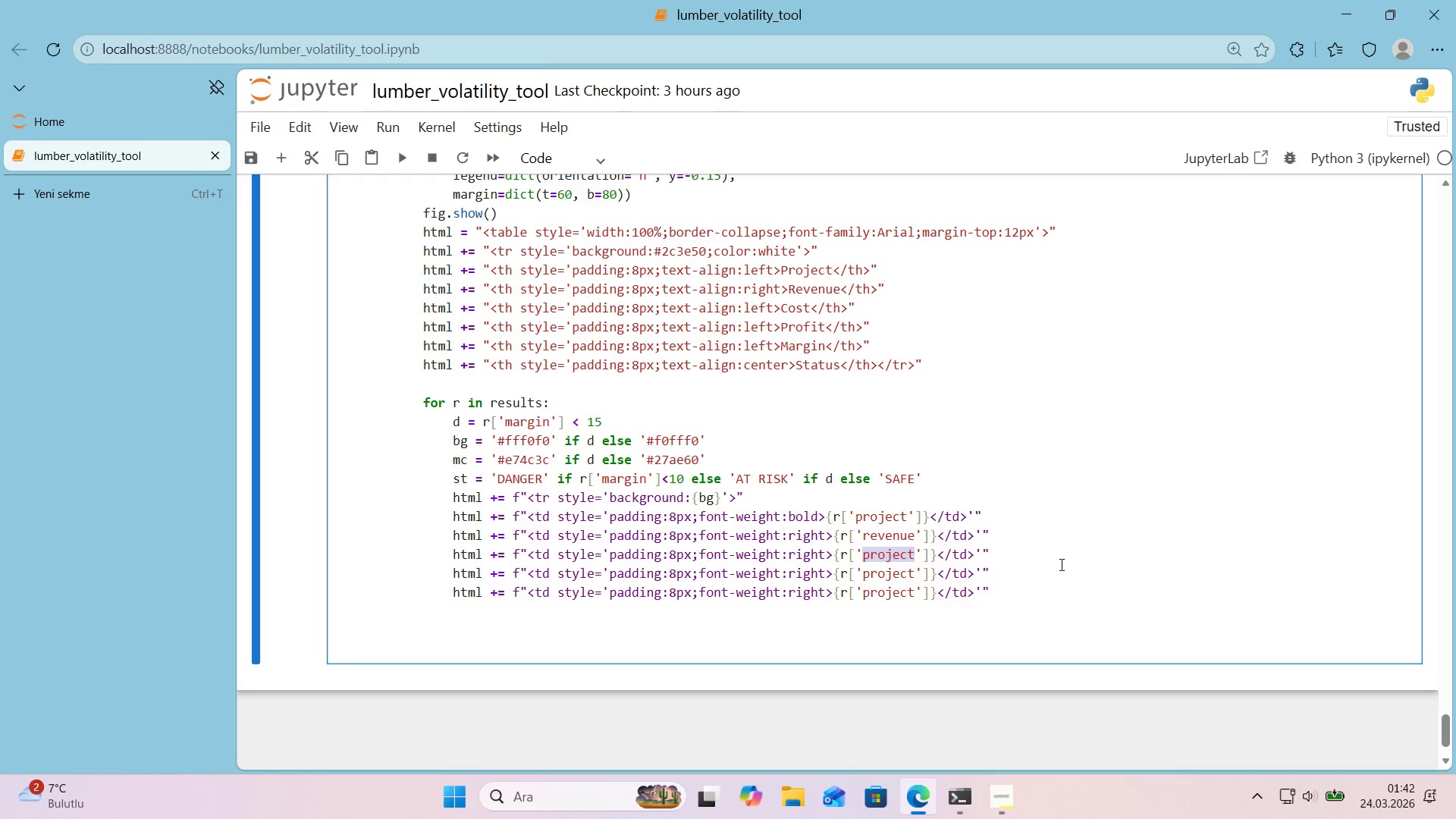 
type(tota_cost)
 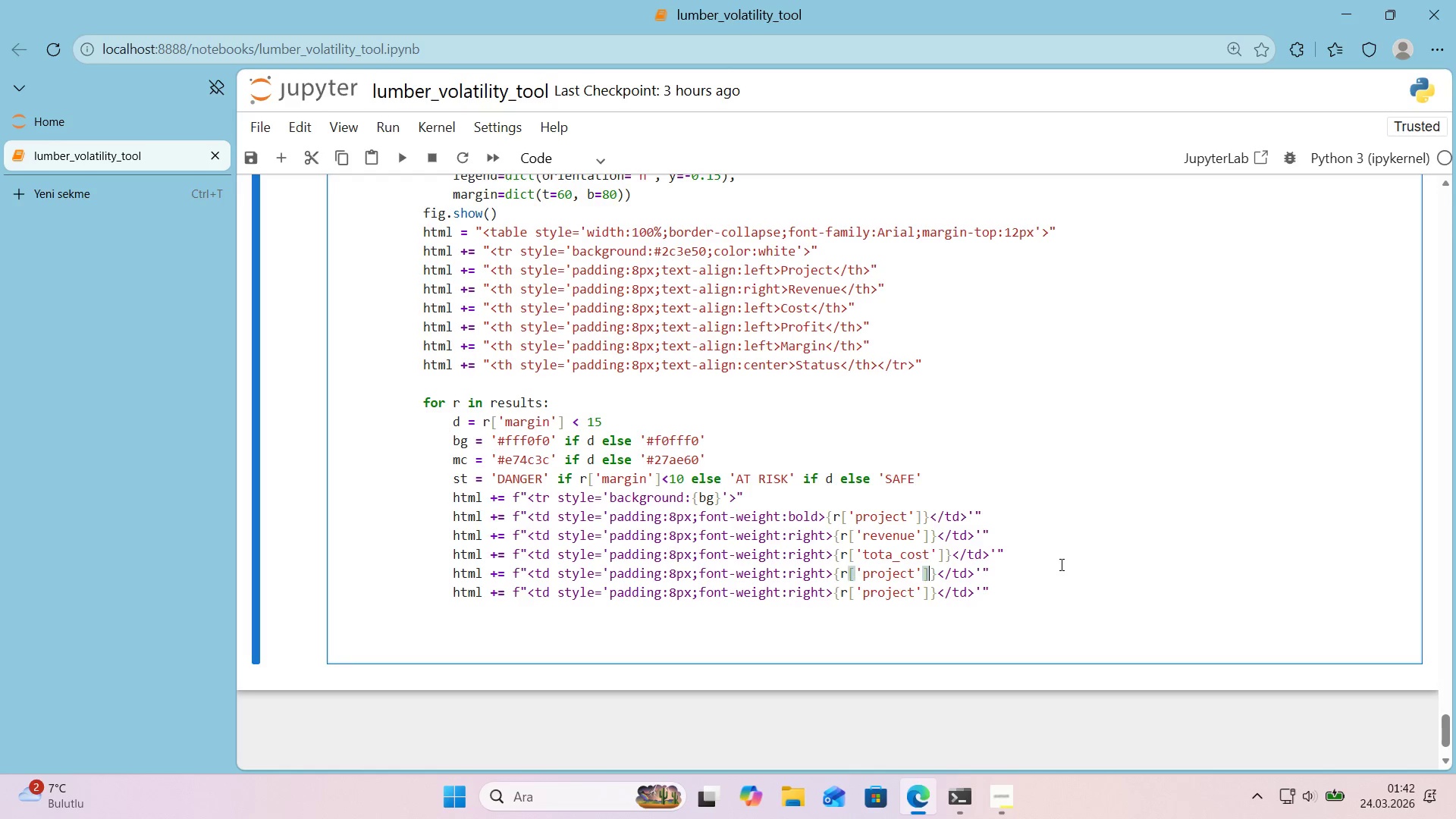 
key(ArrowDown)
 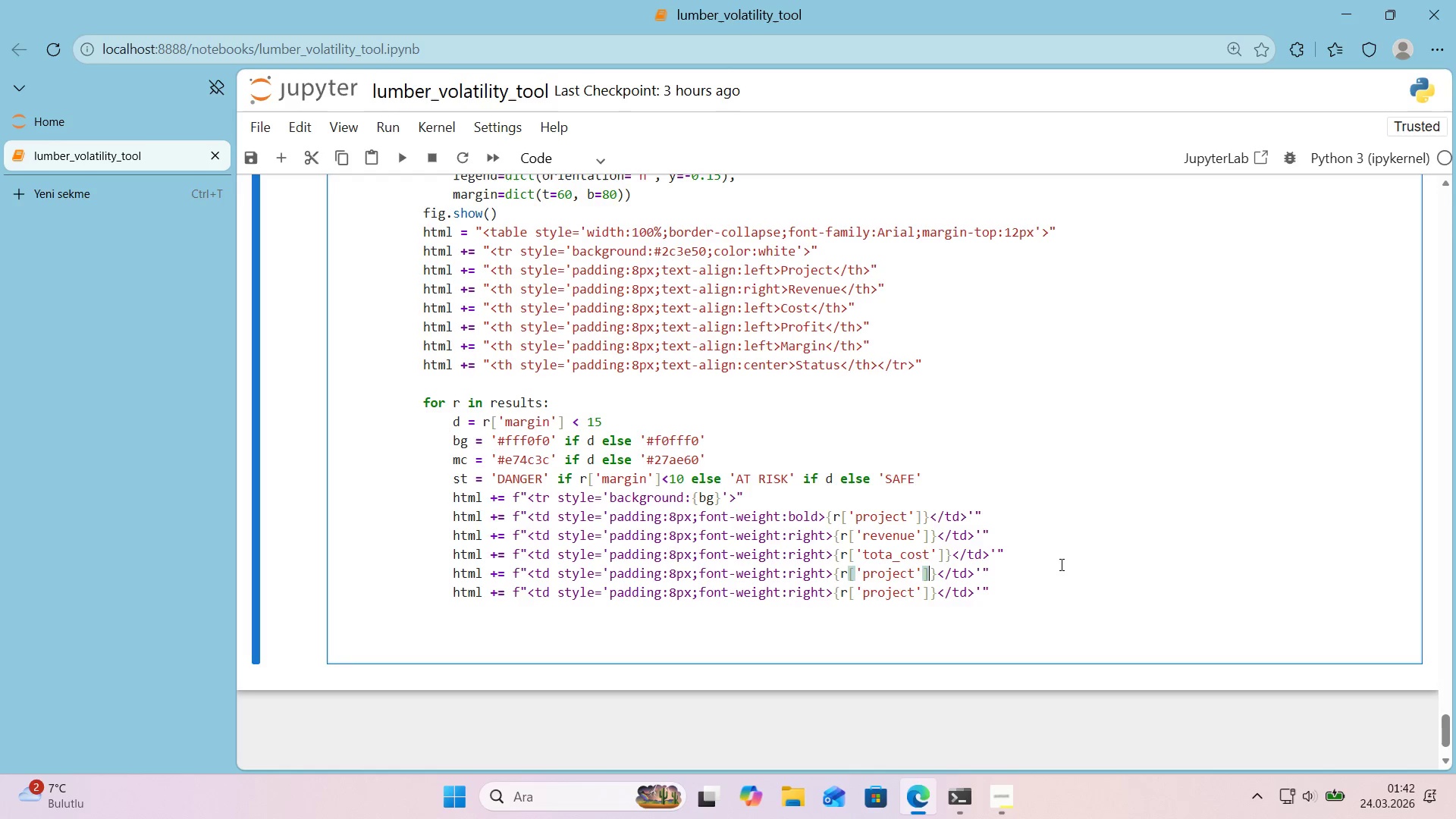 
key(ArrowLeft)
 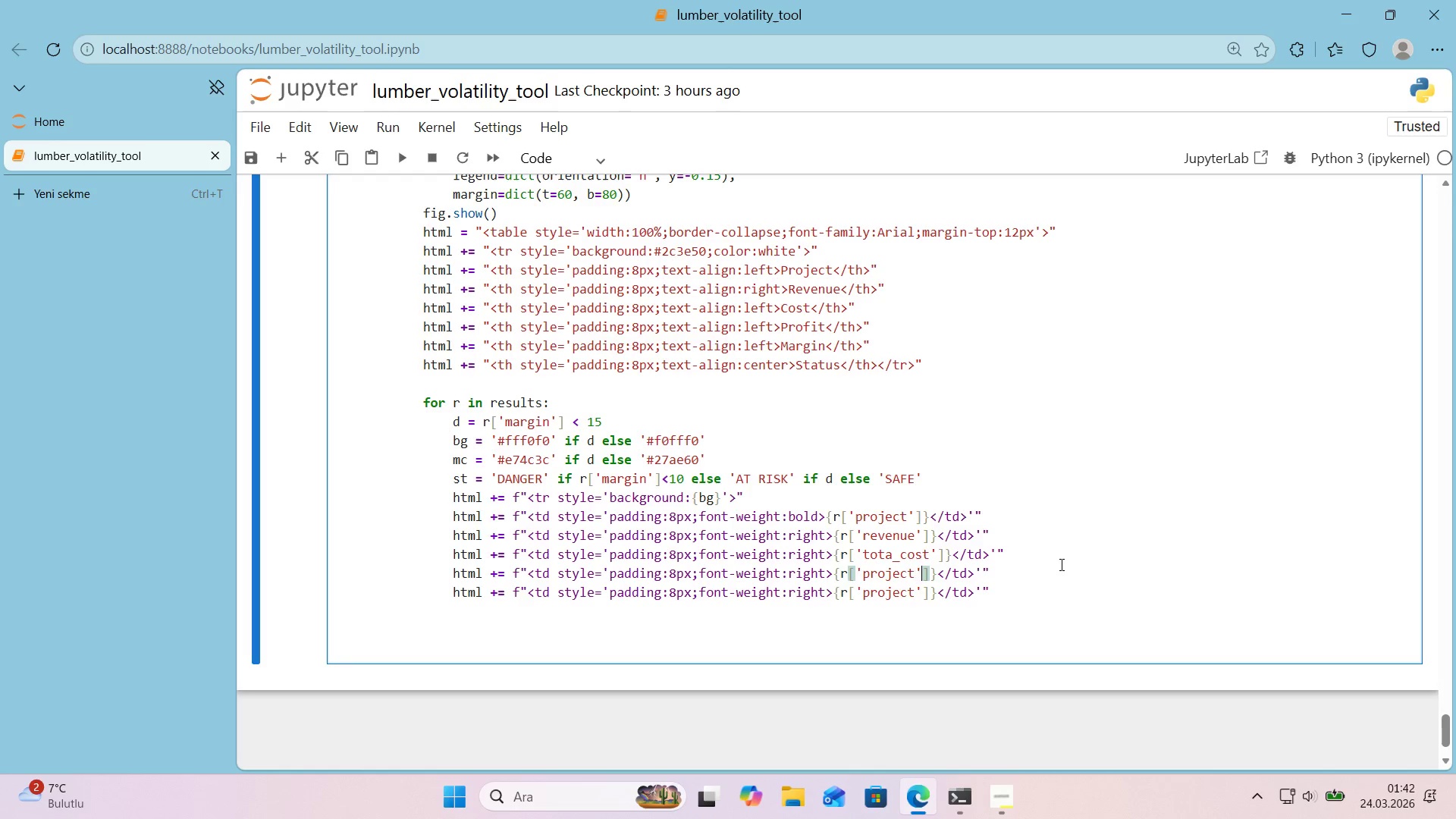 
key(ArrowLeft)
 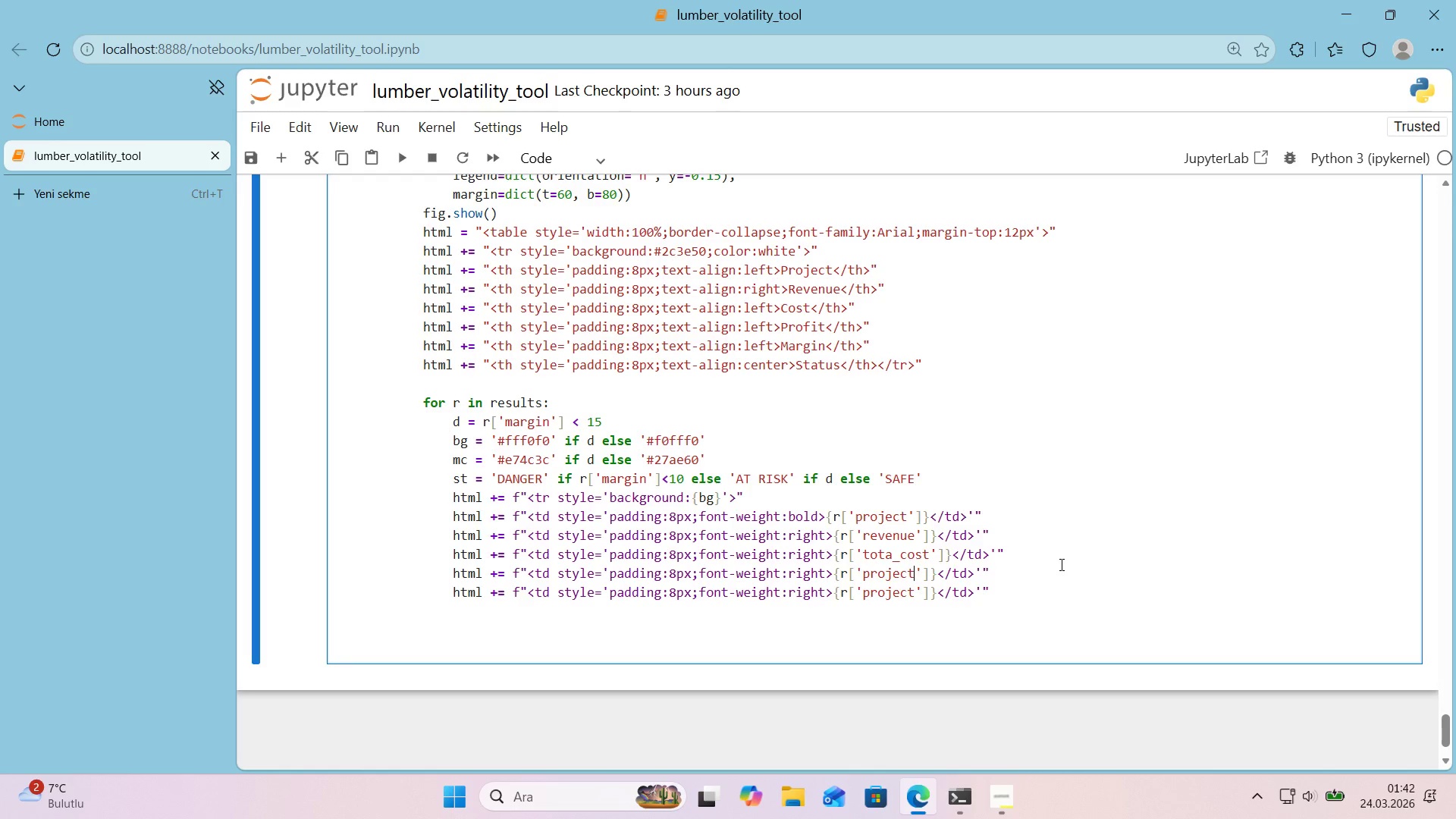 
key(Backspace)
key(Backspace)
key(Backspace)
key(Backspace)
key(Backspace)
key(Backspace)
type(rof't)
 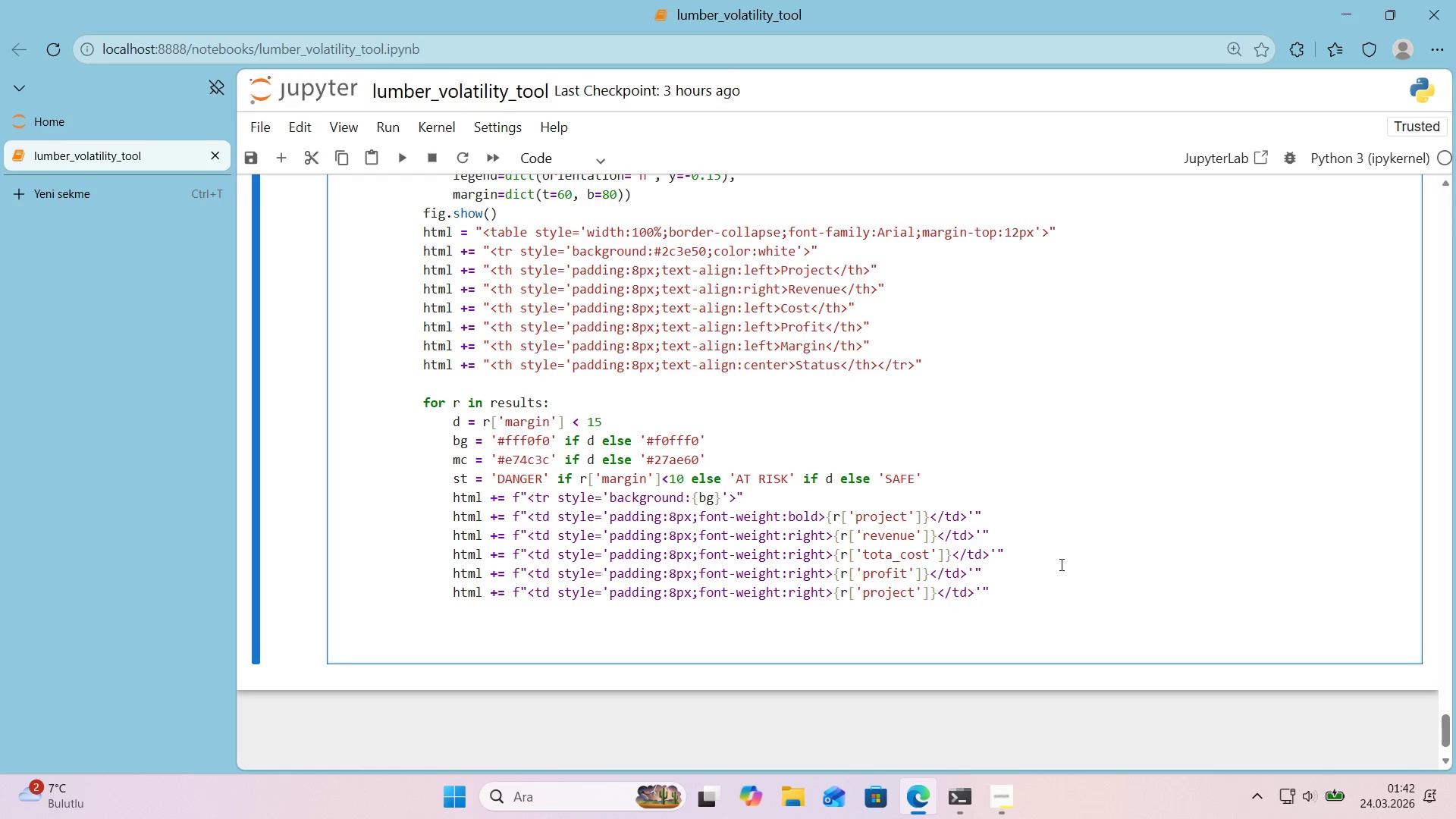 
wait(8.14)
 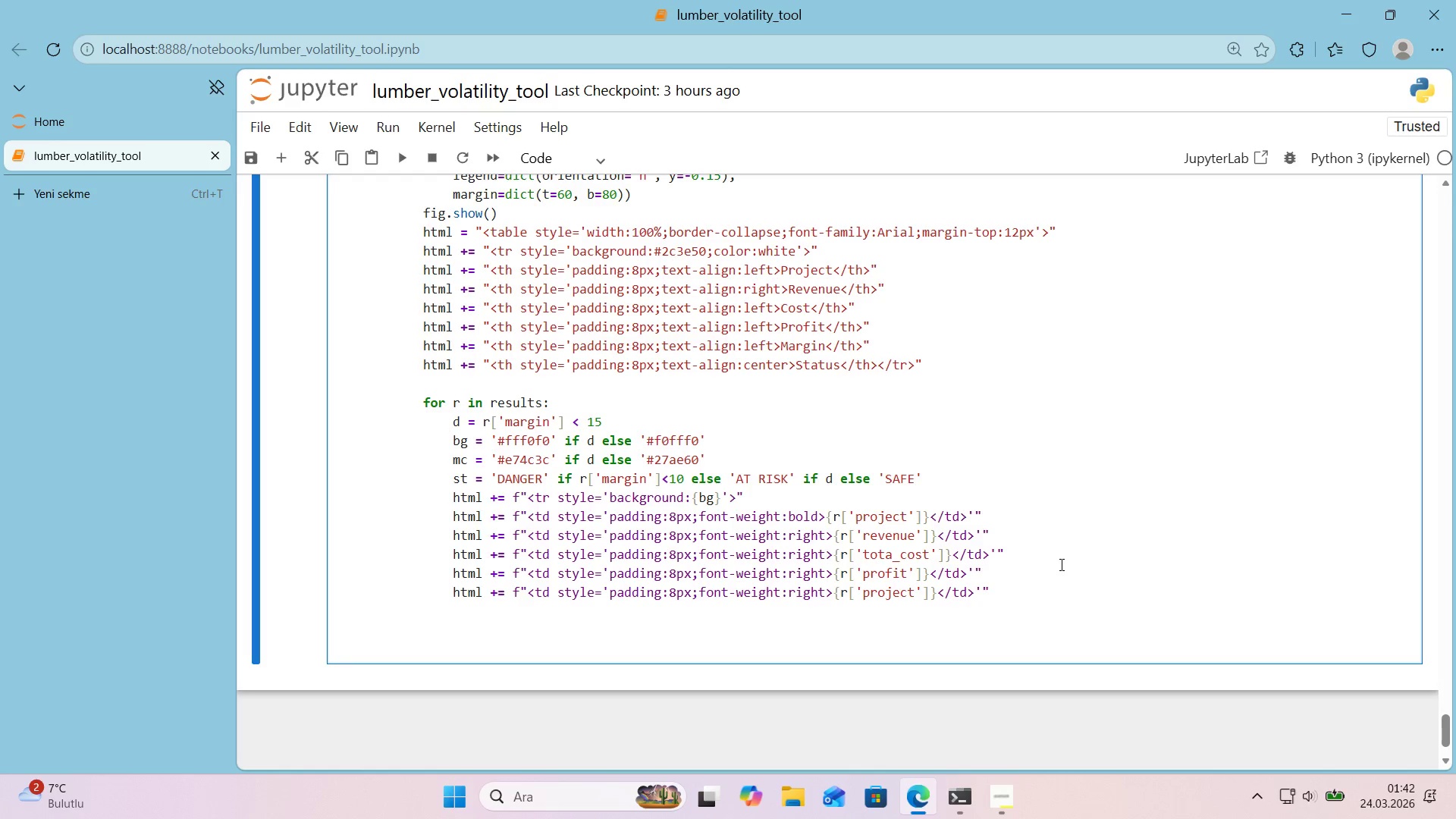 
left_click([931, 539])
 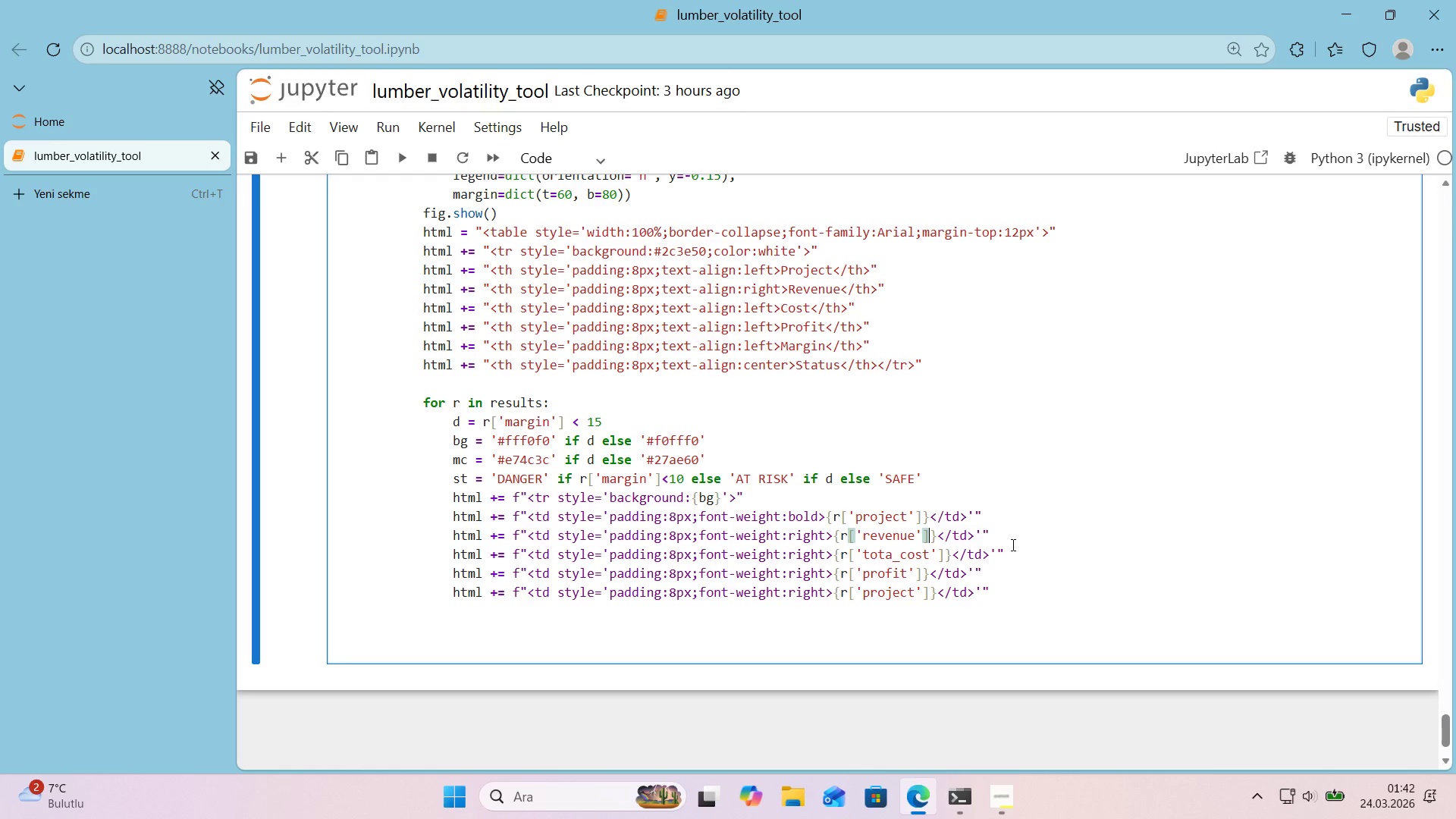 
key(Shift+Period)
 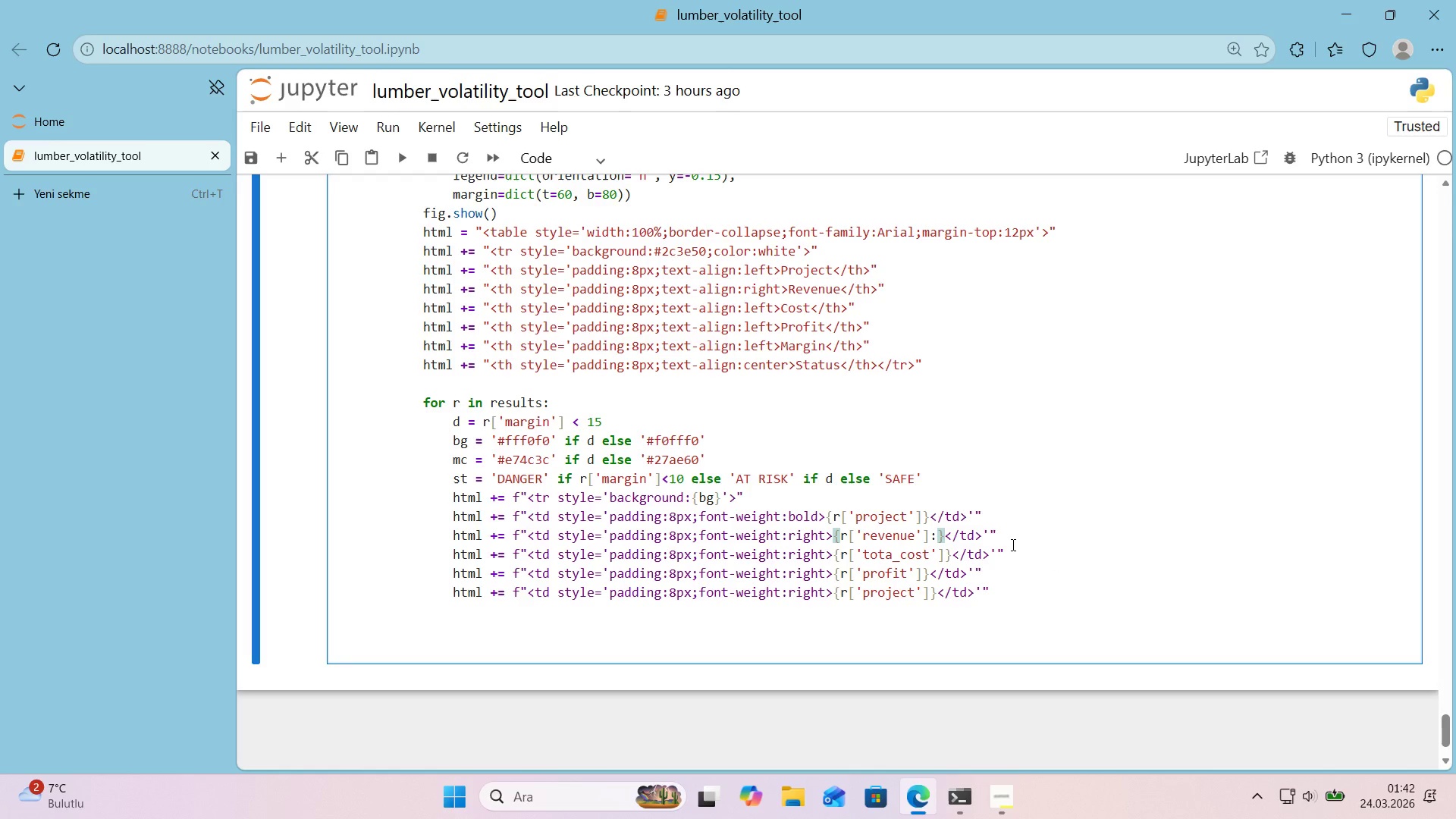 
key(Comma)
 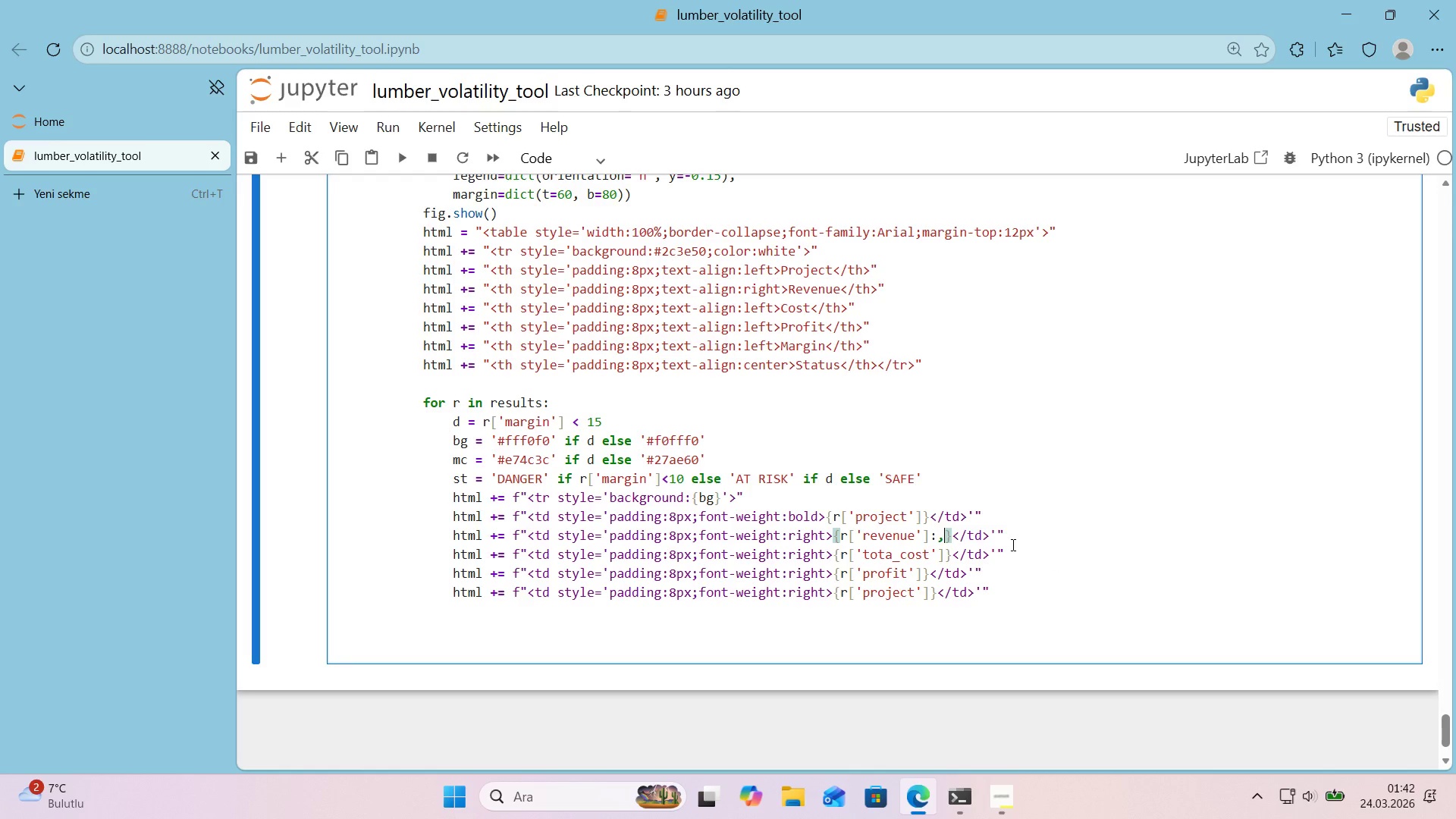 
key(Period)
 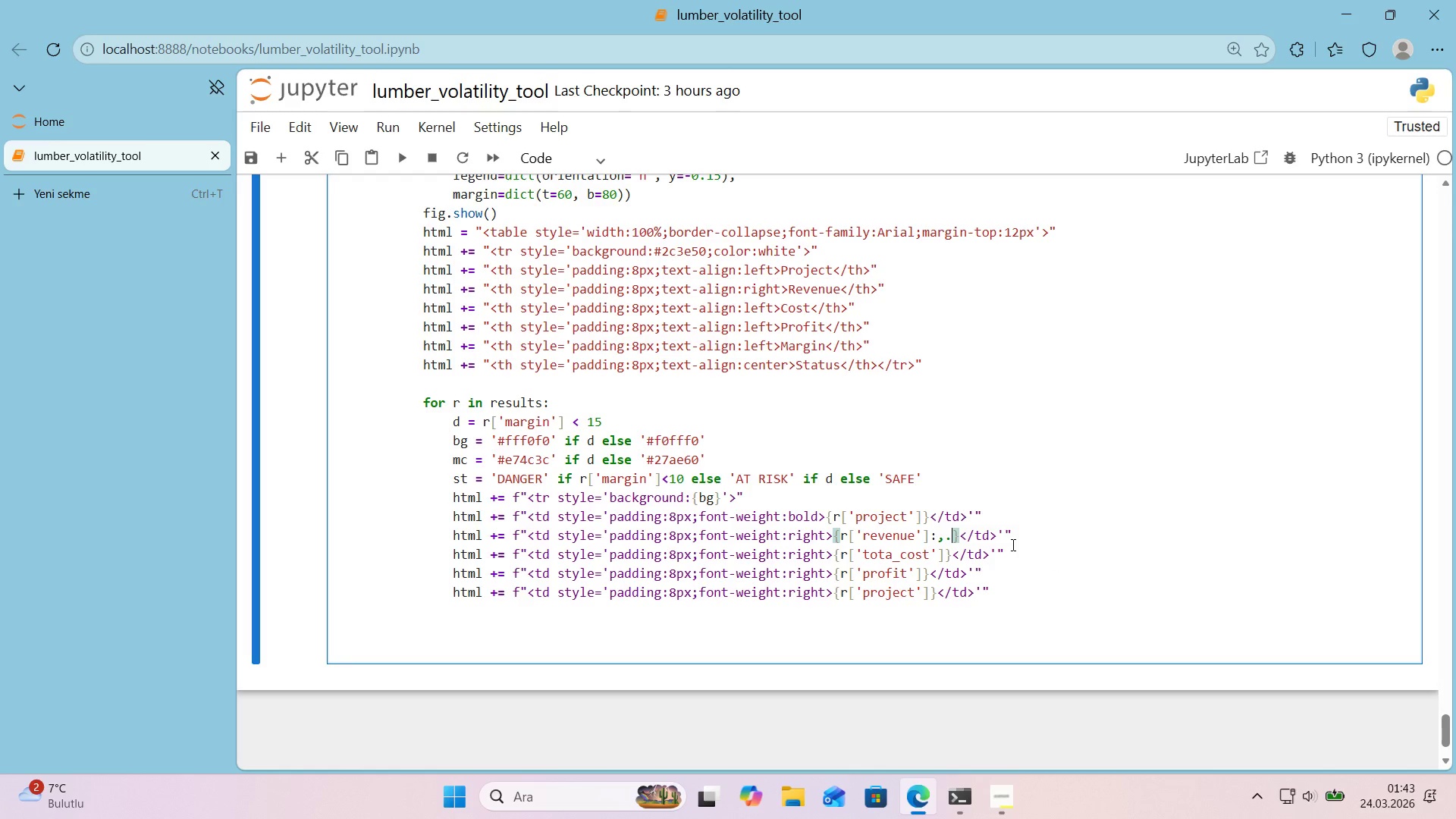 
key(Numpad0)
 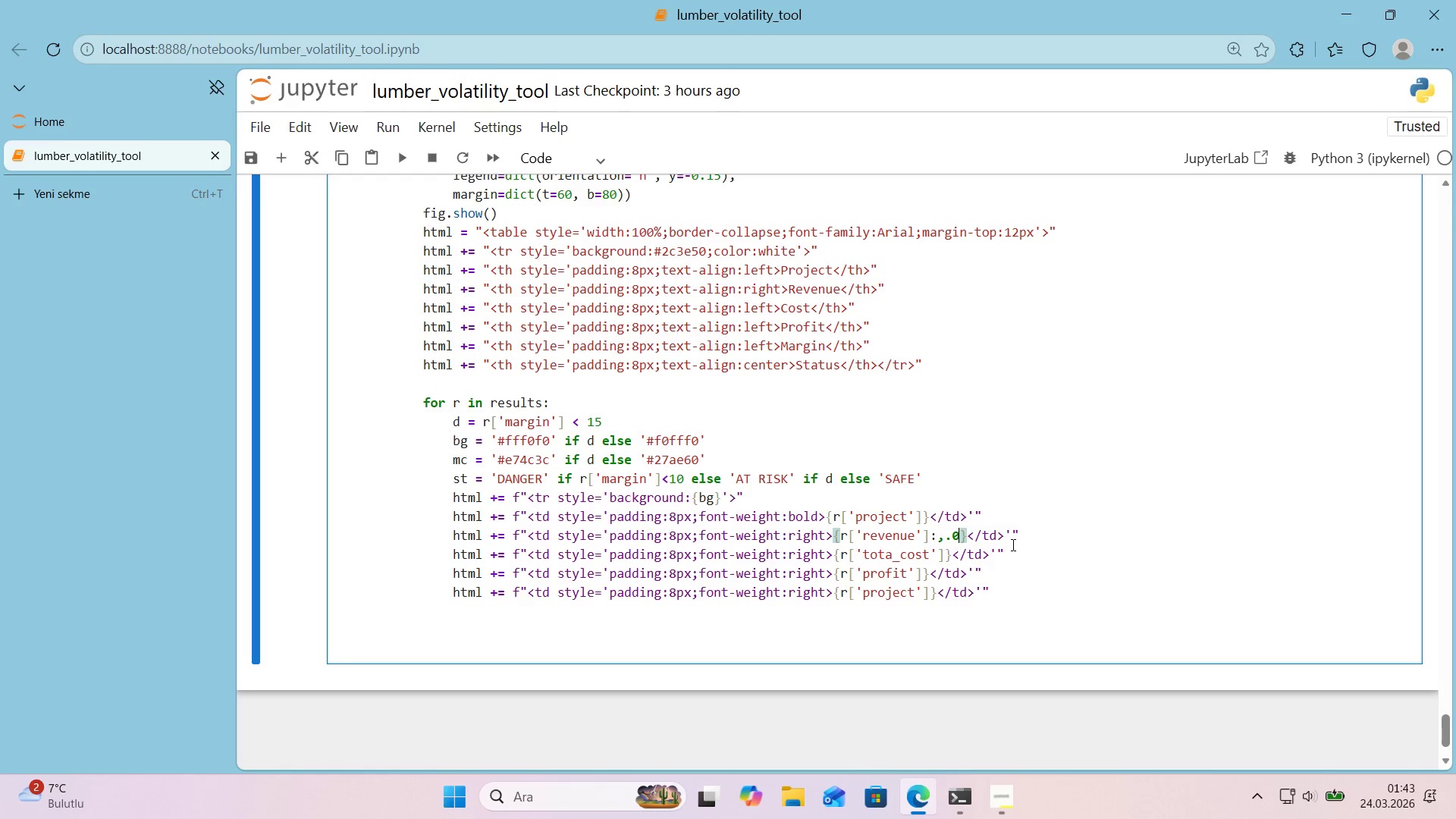 
key(F)
 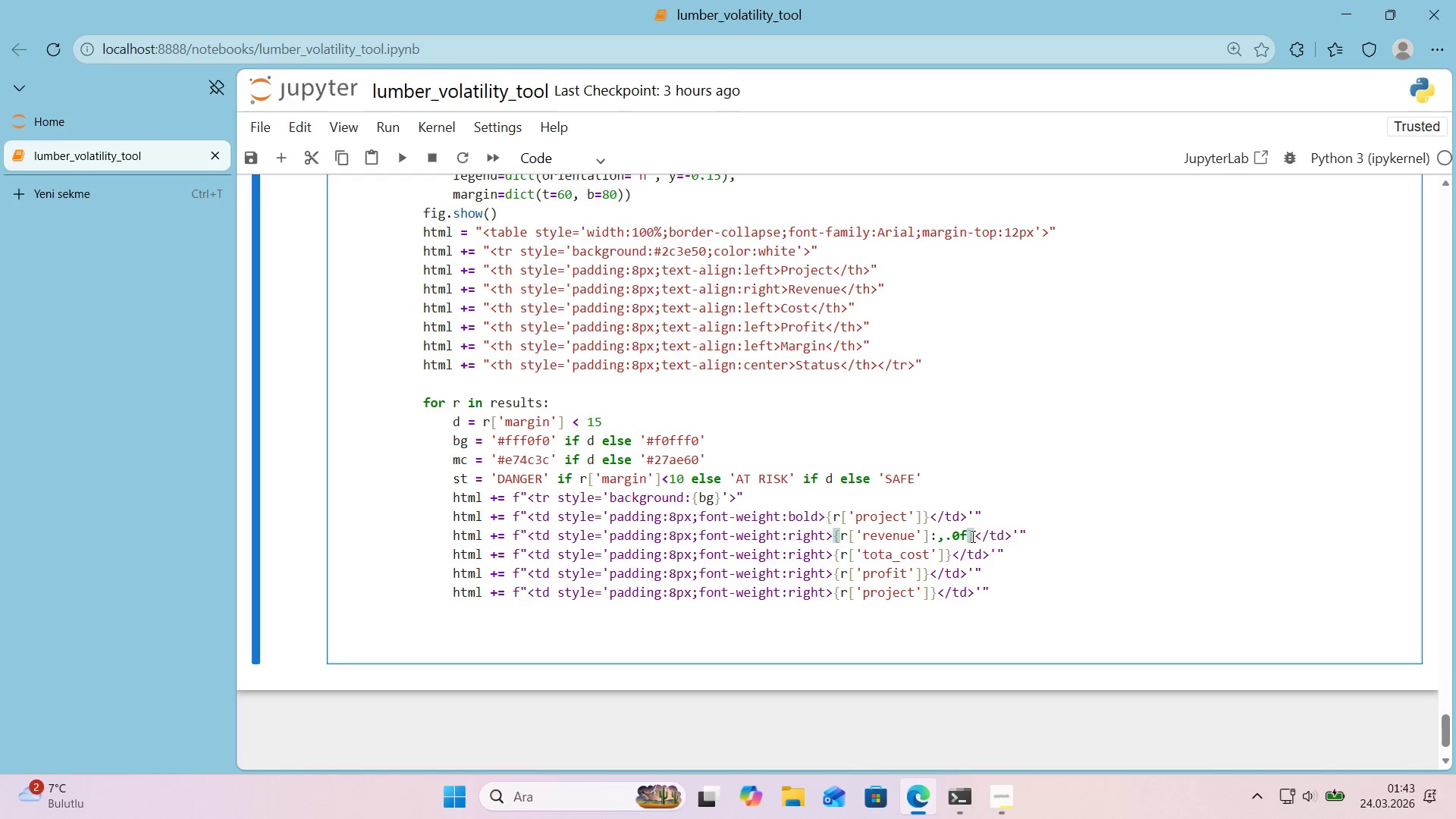 
left_click_drag(start_coordinate=[968, 536], to_coordinate=[931, 541])
 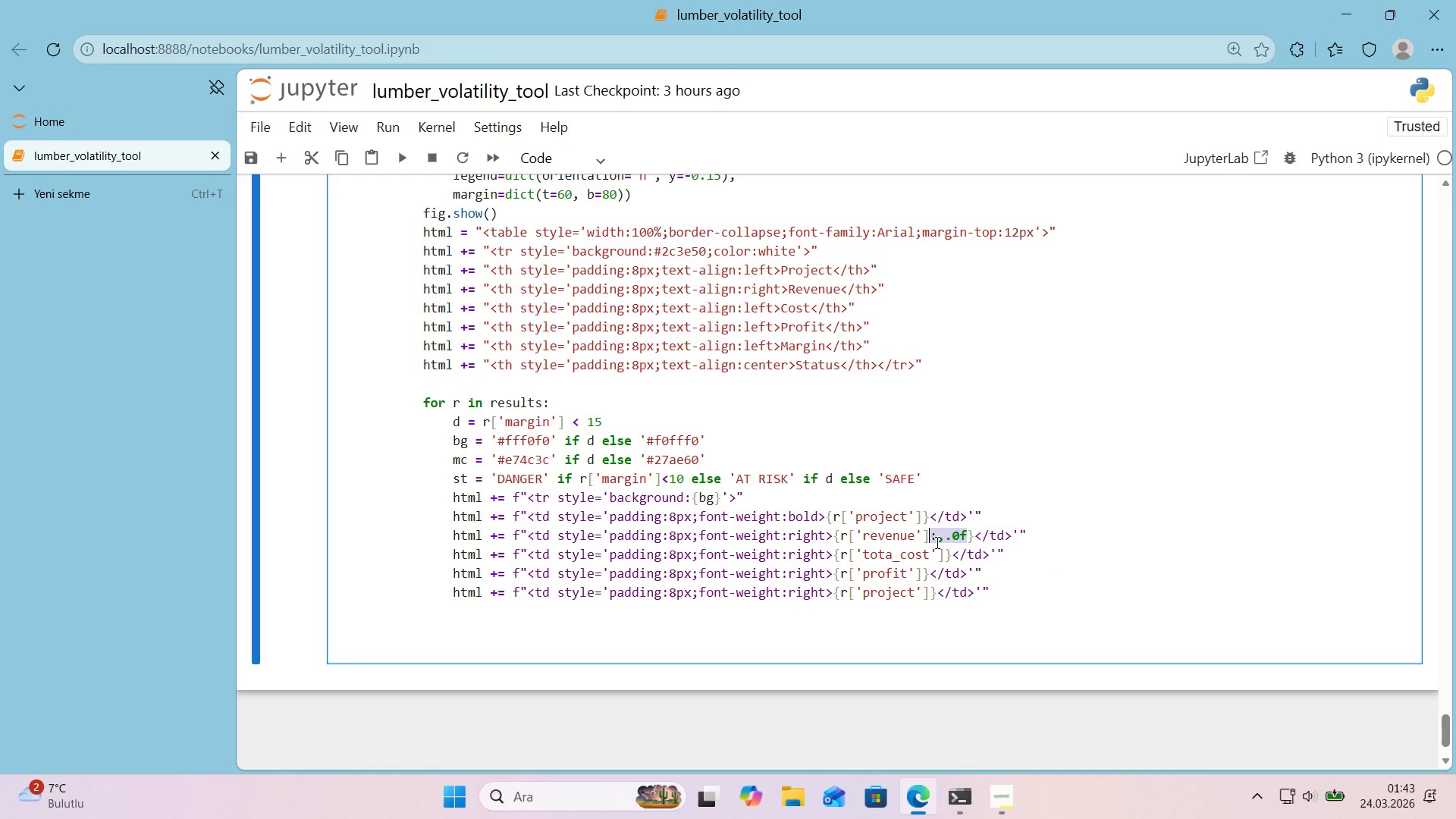 
key(Control+ControlLeft)
 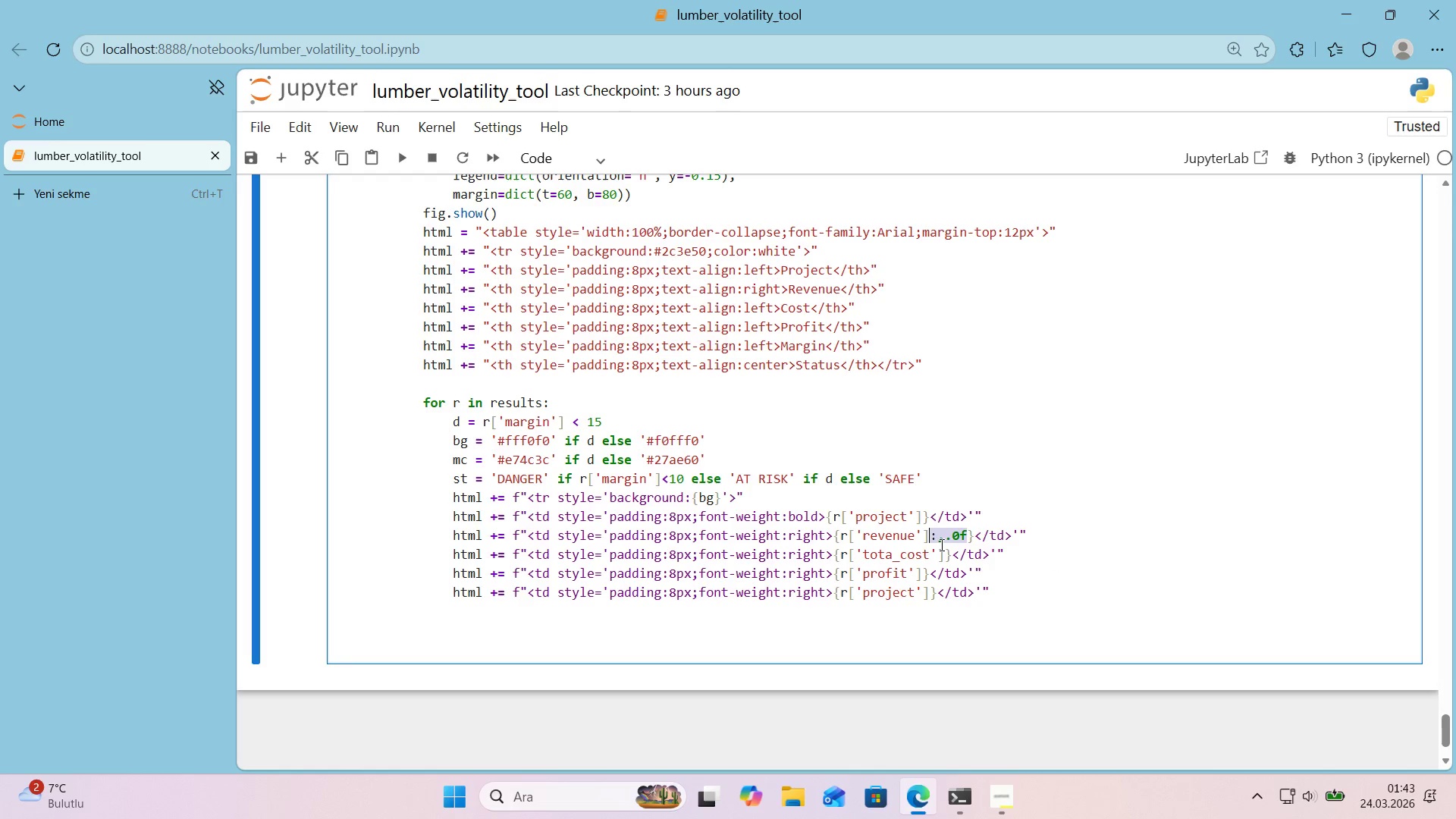 
key(Control+C)
 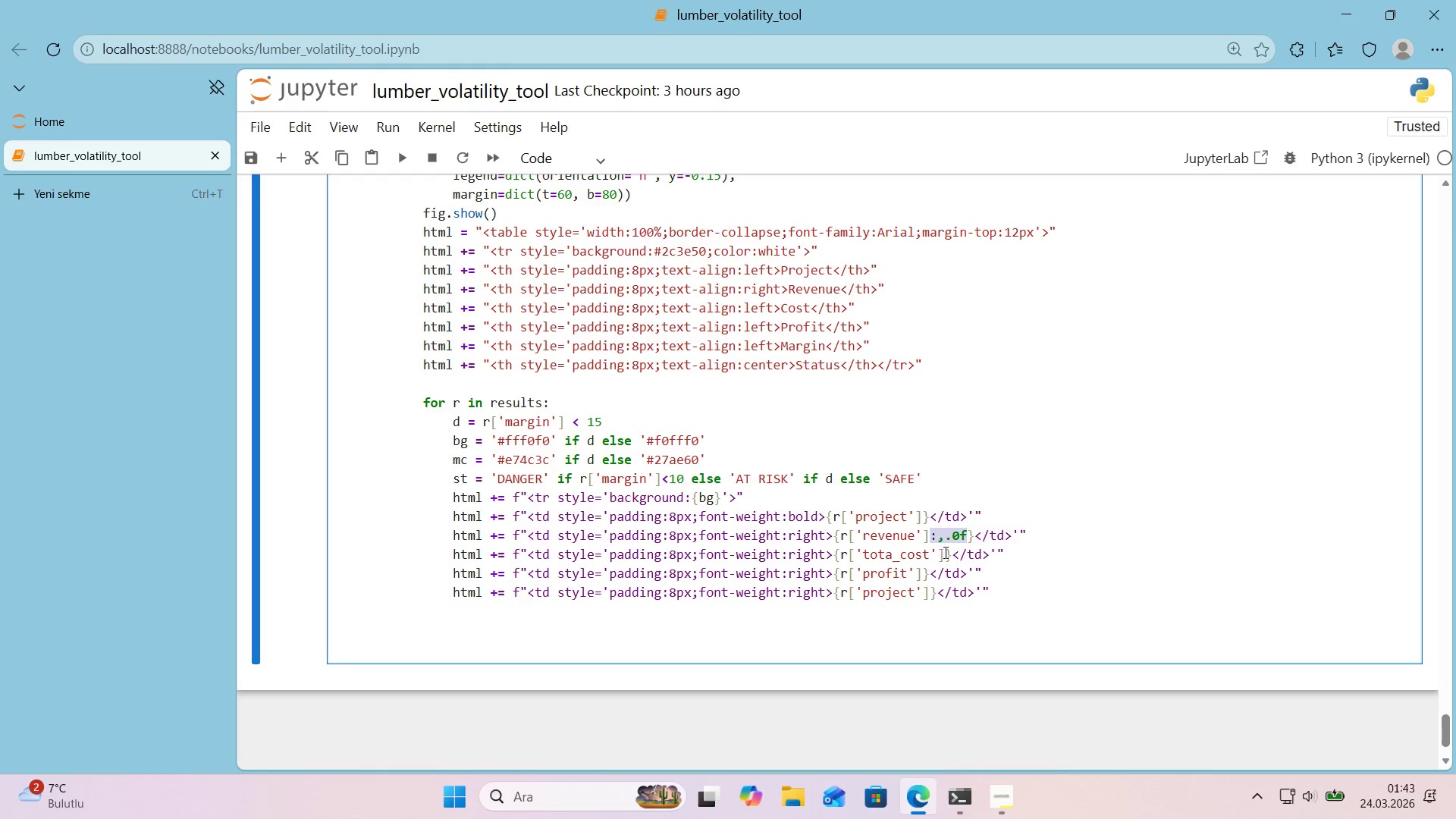 
left_click([945, 553])
 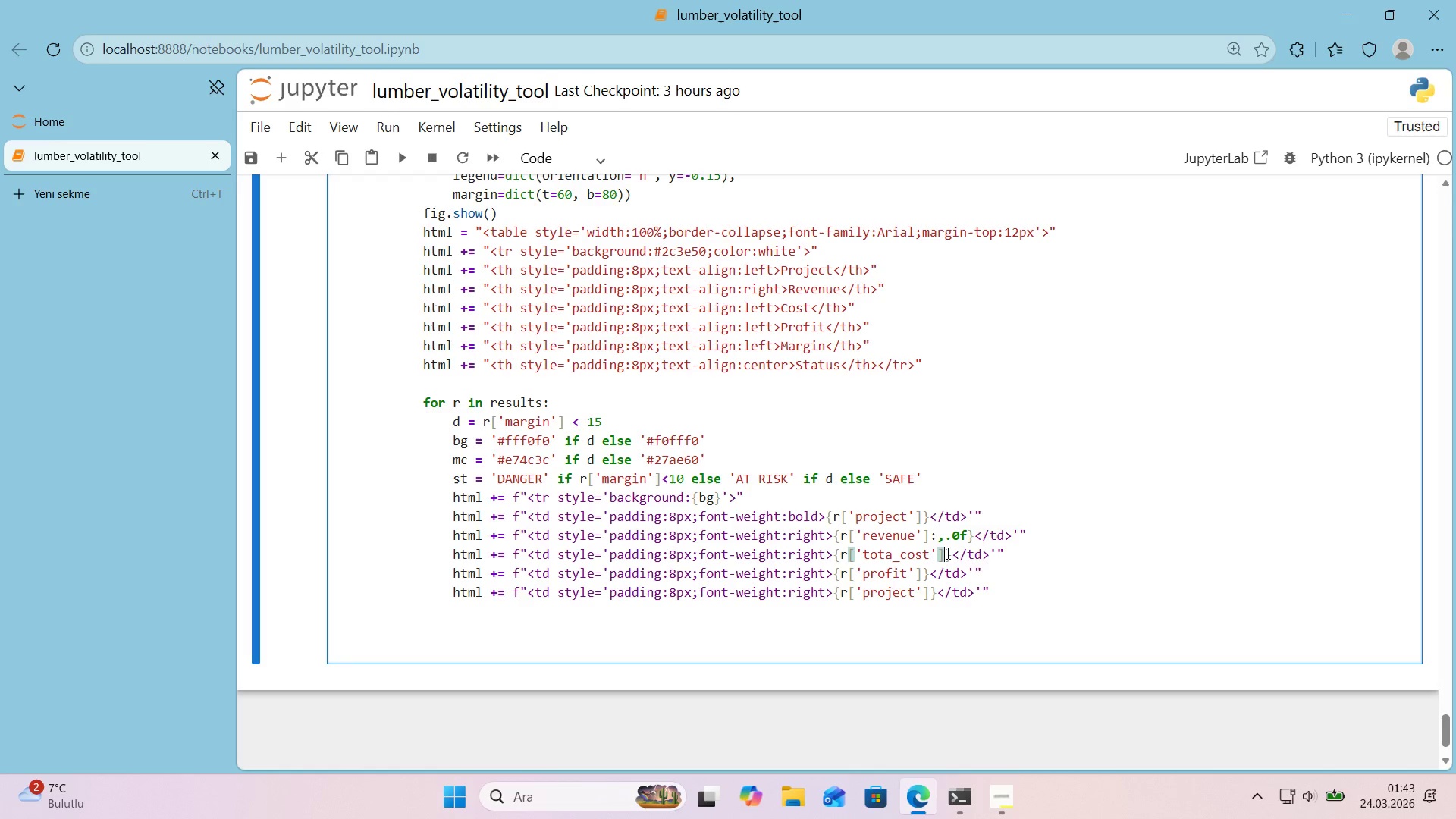 
key(Control+ControlLeft)
 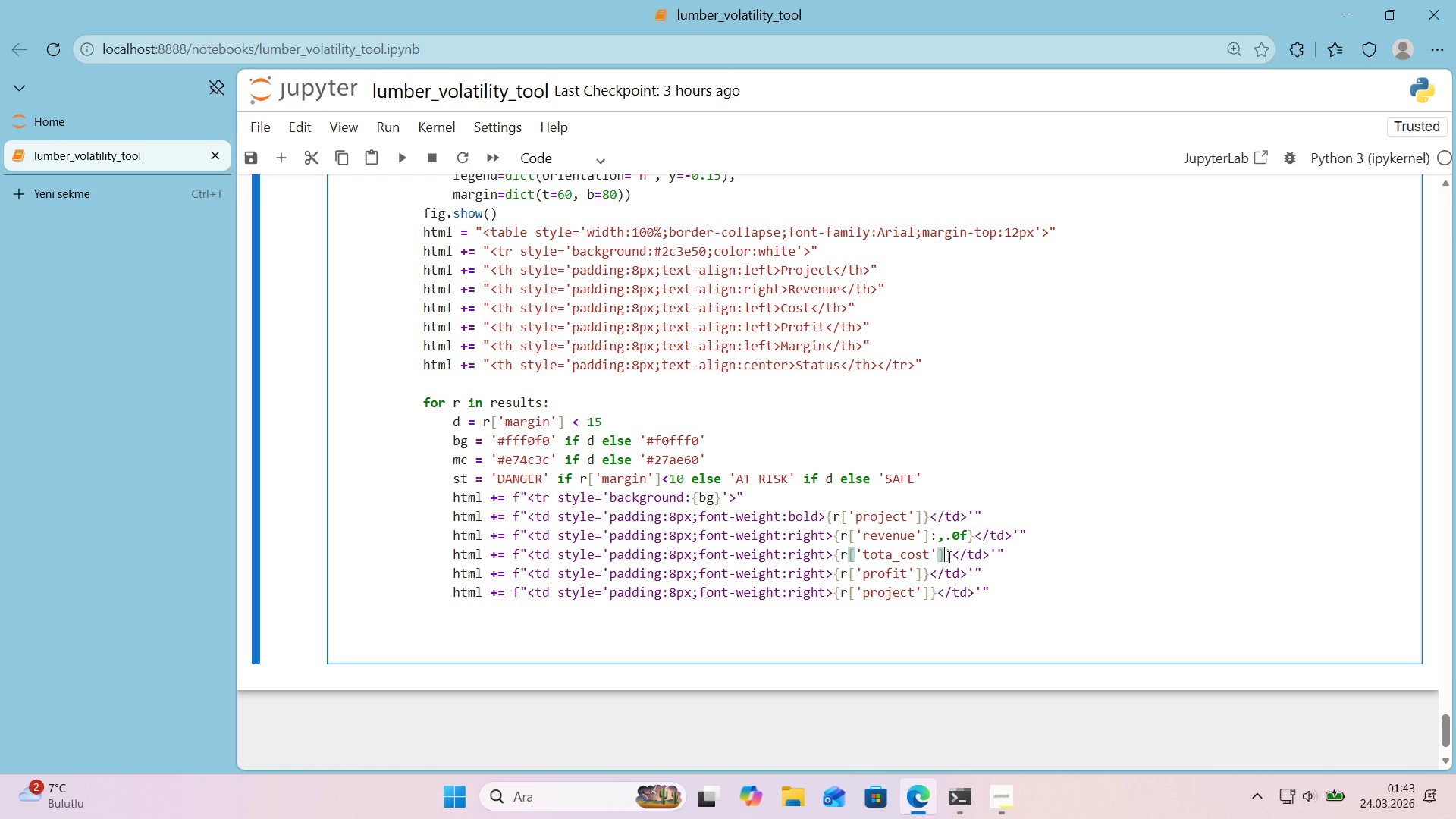 
key(Control+V)
 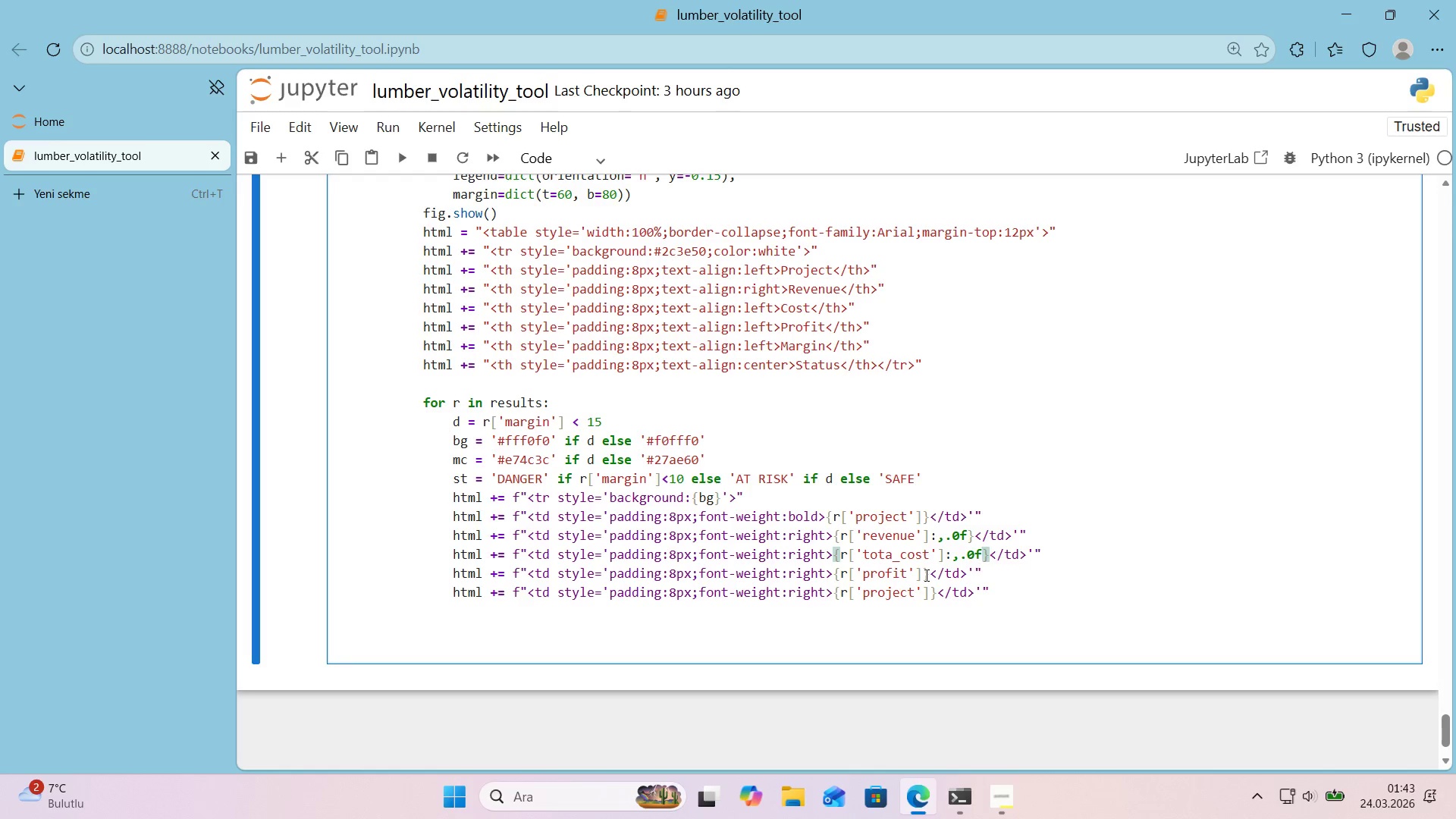 
left_click([923, 575])
 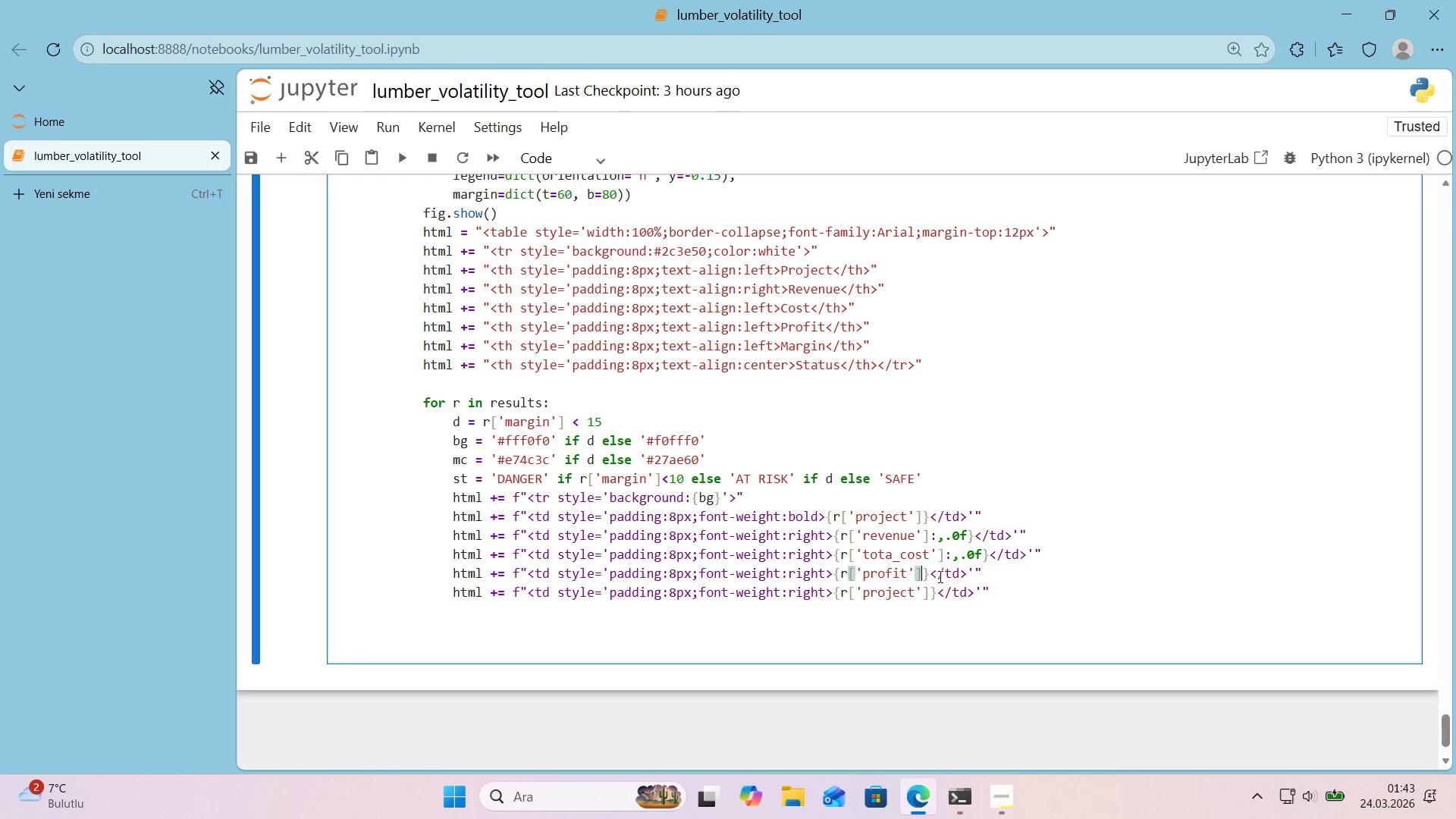 
key(Control+ControlLeft)
 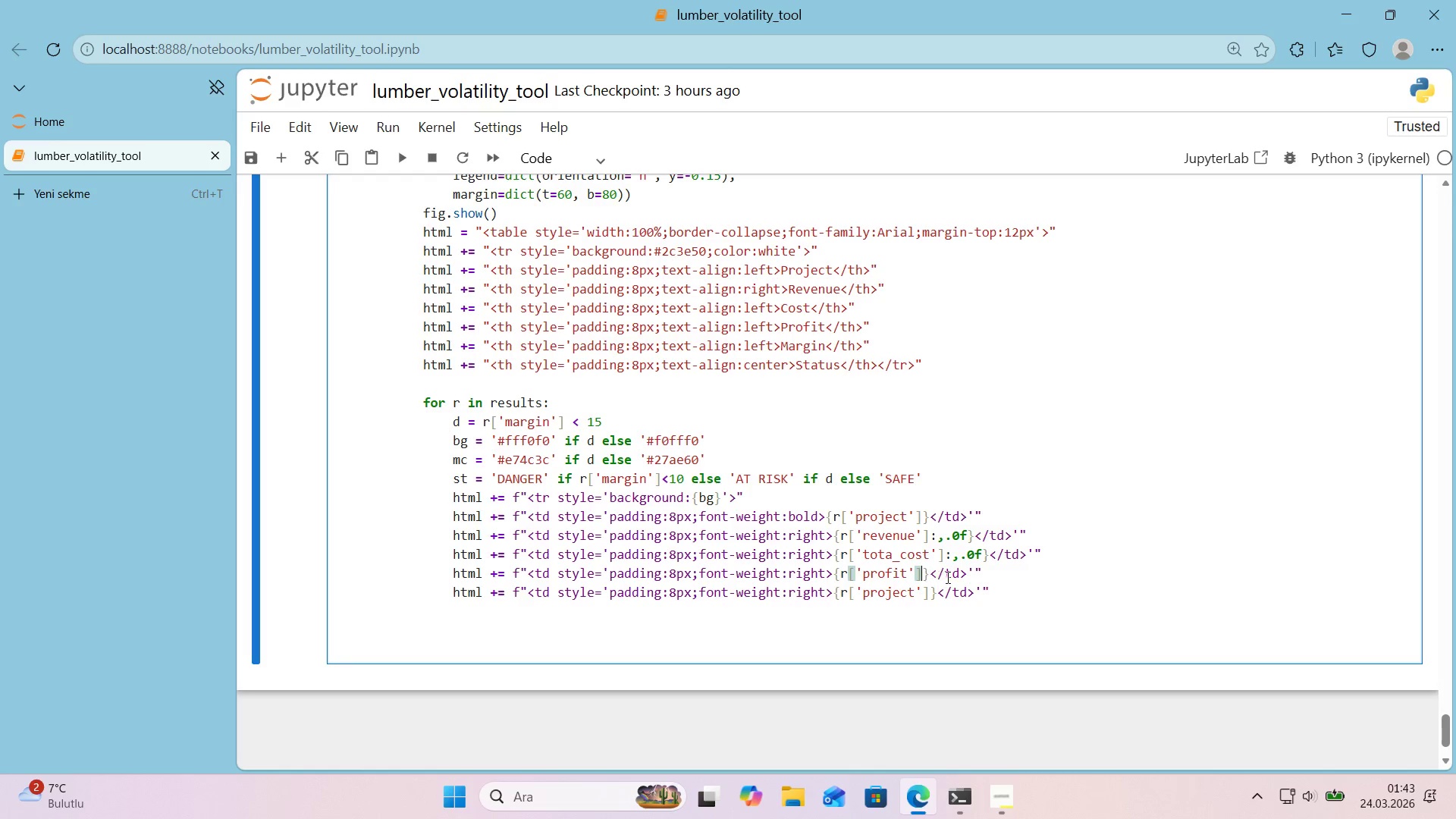 
key(Control+V)
 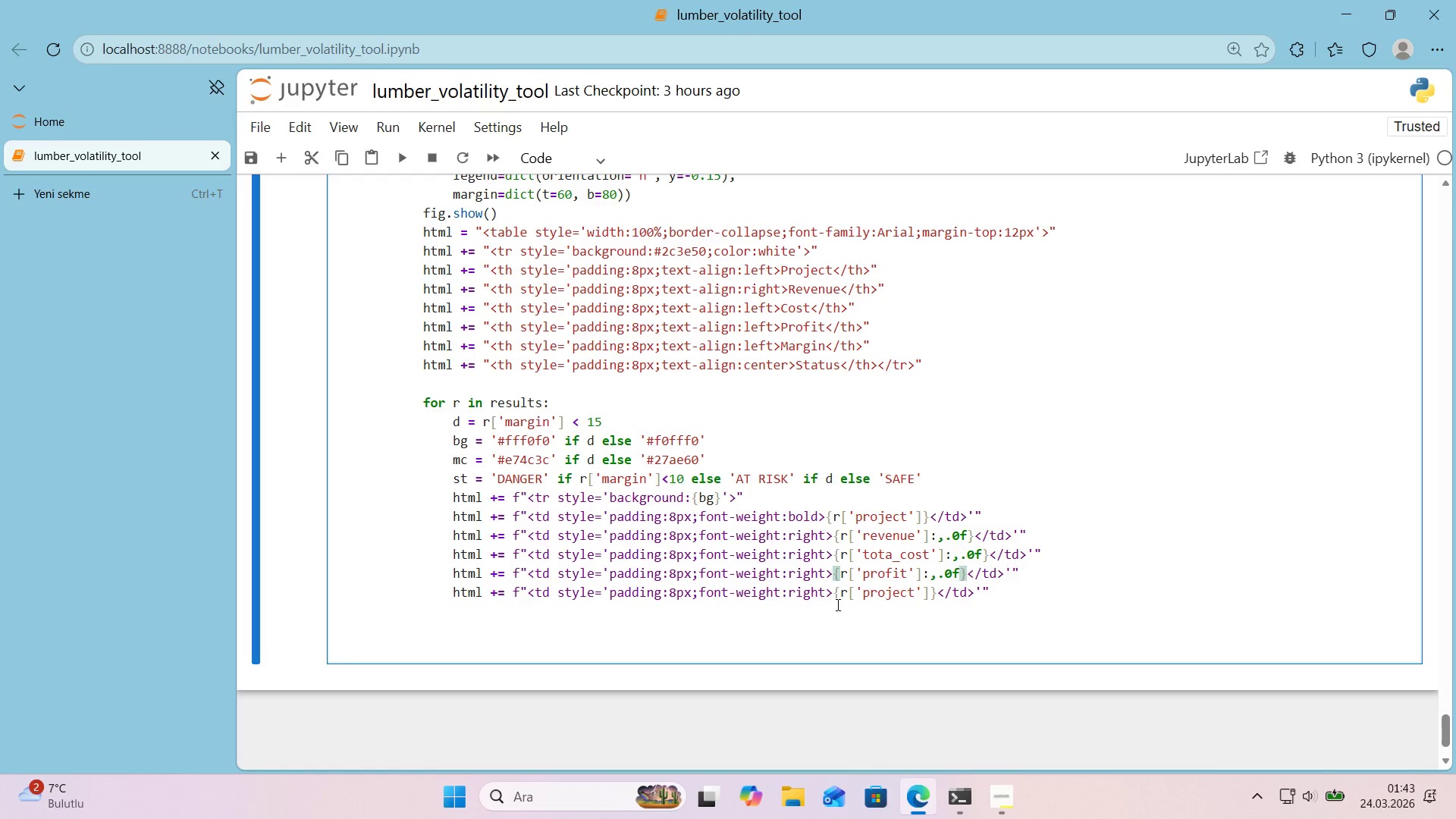 
wait(22.31)
 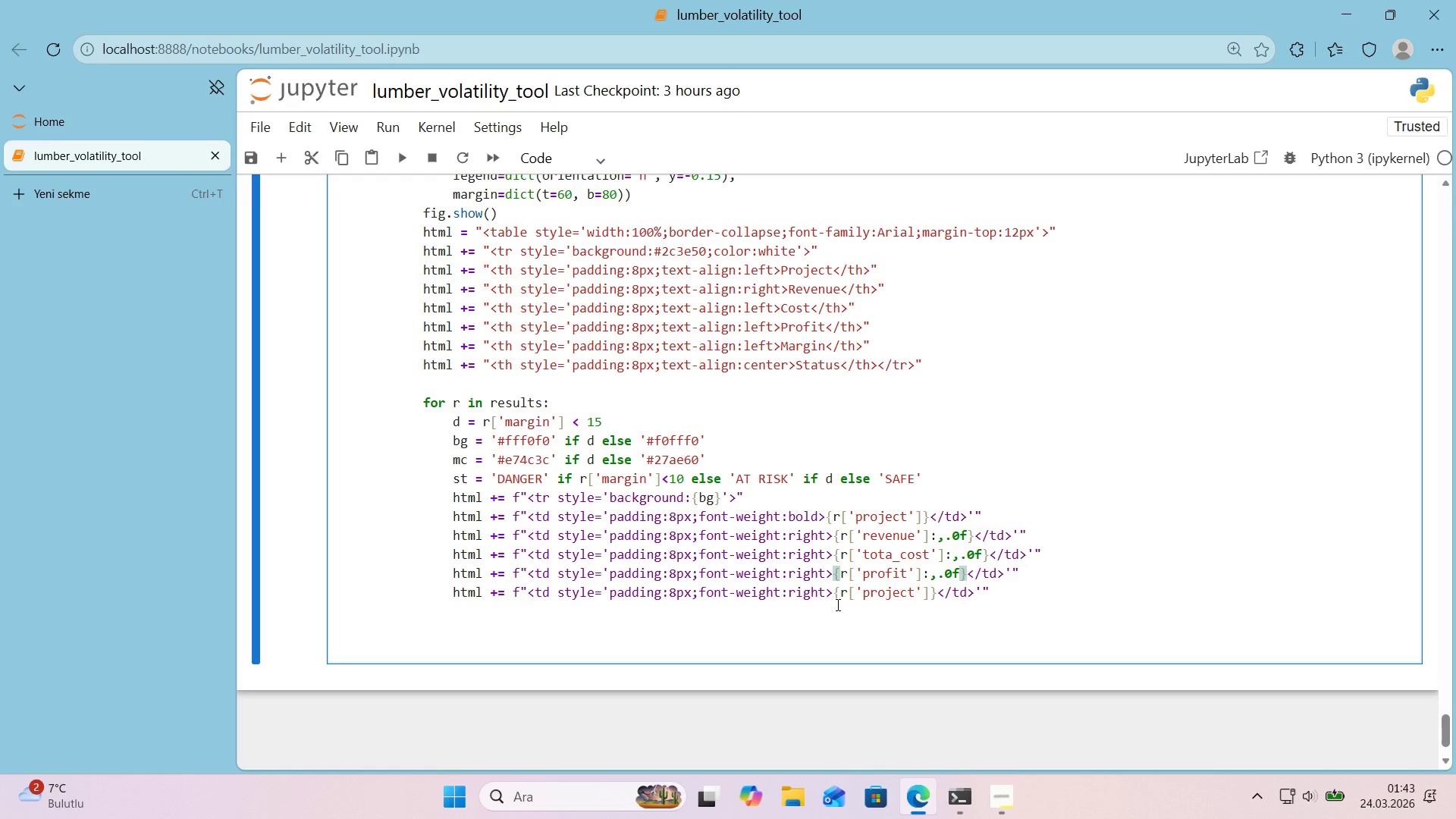 
left_click_drag(start_coordinate=[778, 536], to_coordinate=[699, 542])
 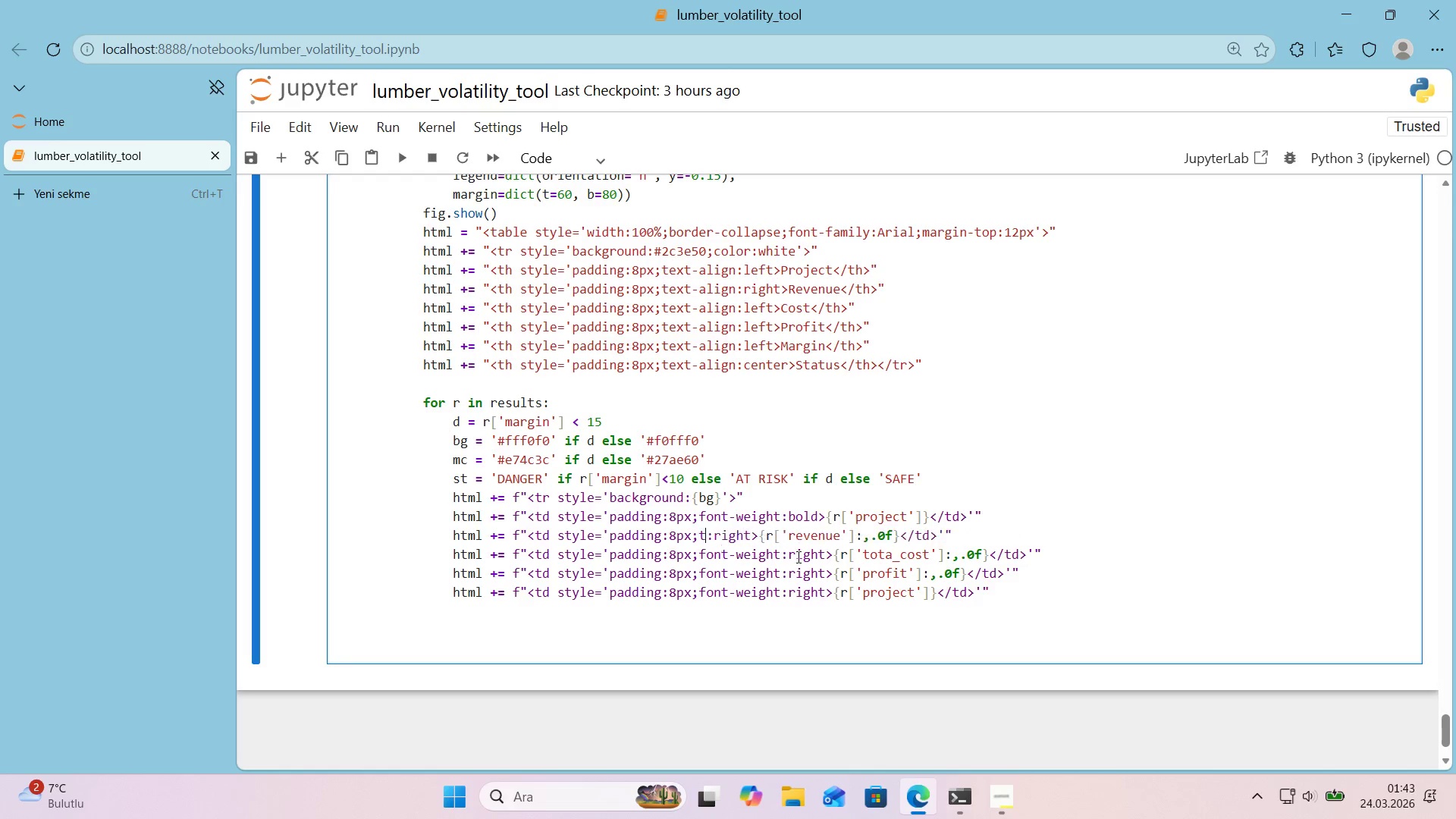 
type(text-al'gn)
 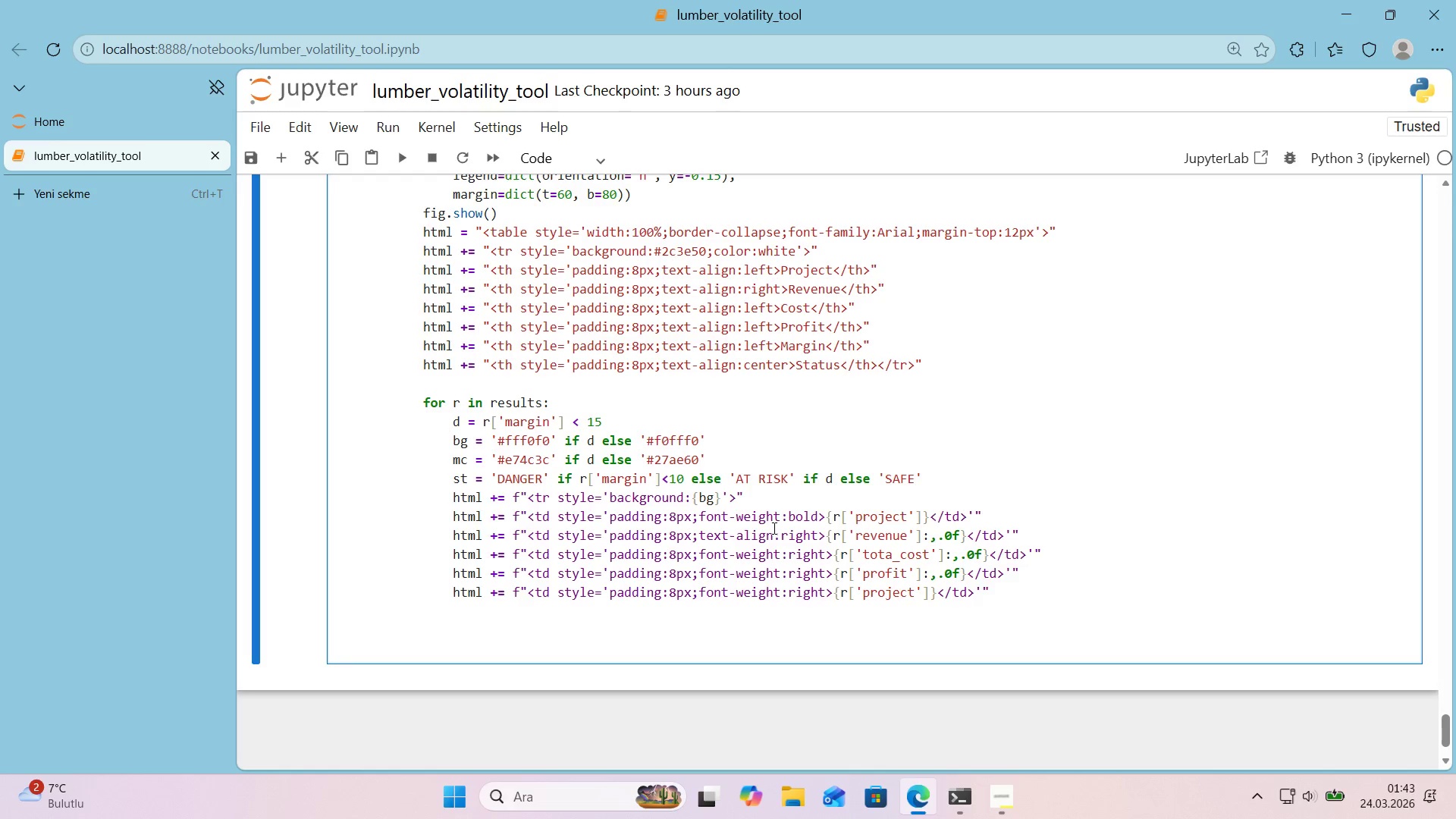 
left_click_drag(start_coordinate=[776, 532], to_coordinate=[700, 538])
 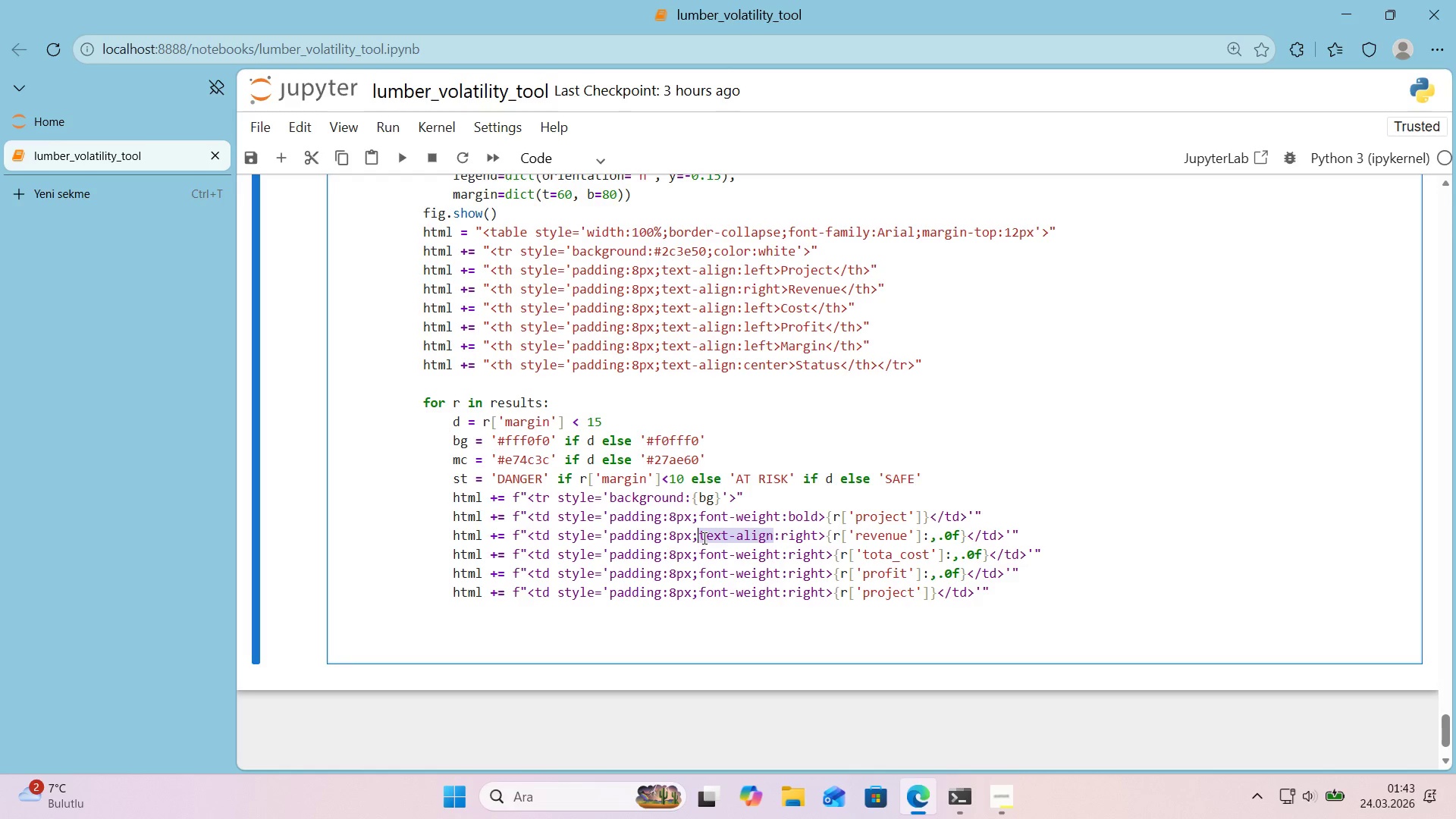 
key(Control+ControlLeft)
 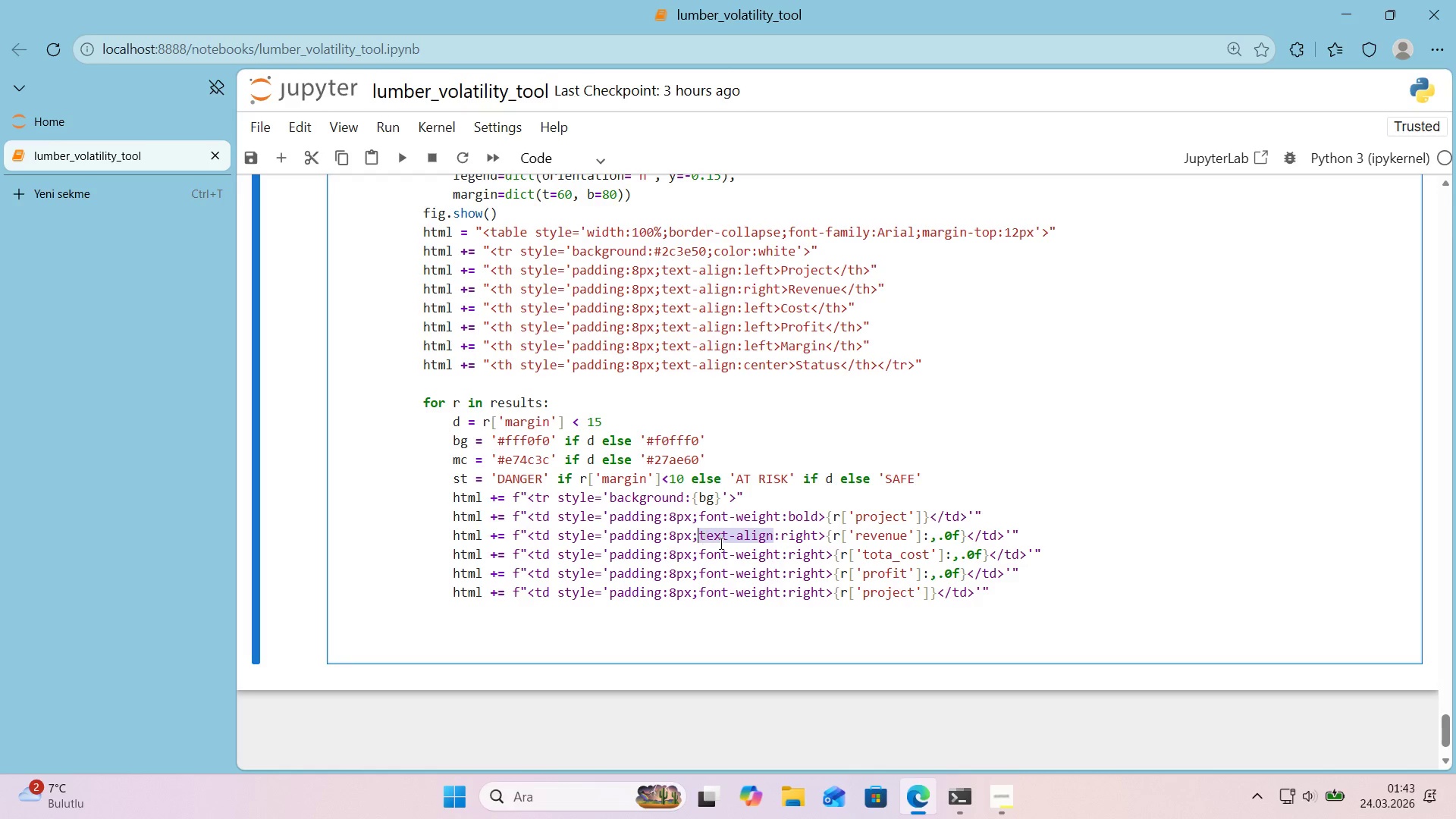 
key(Control+C)
 